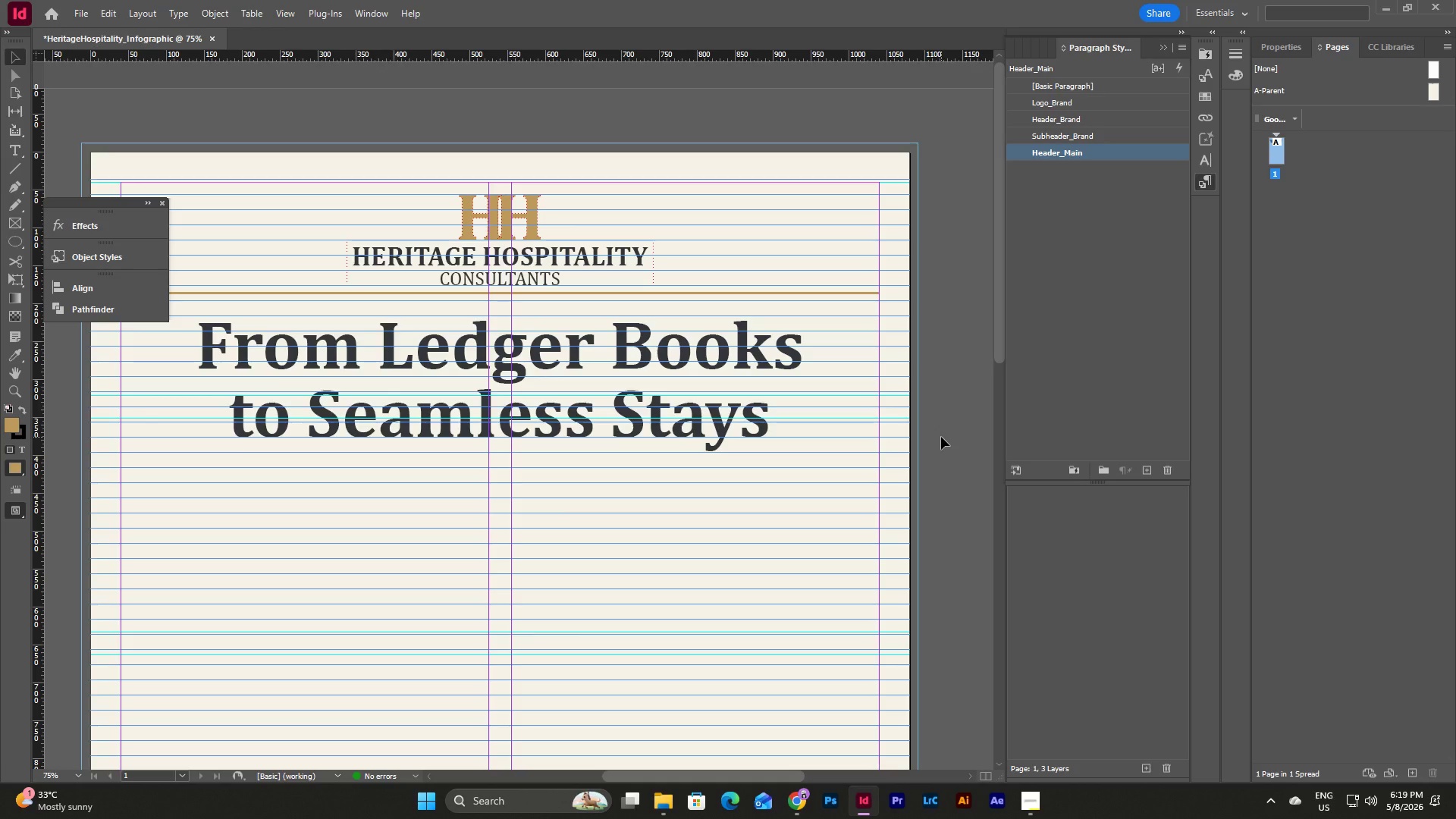 
type(ww)
 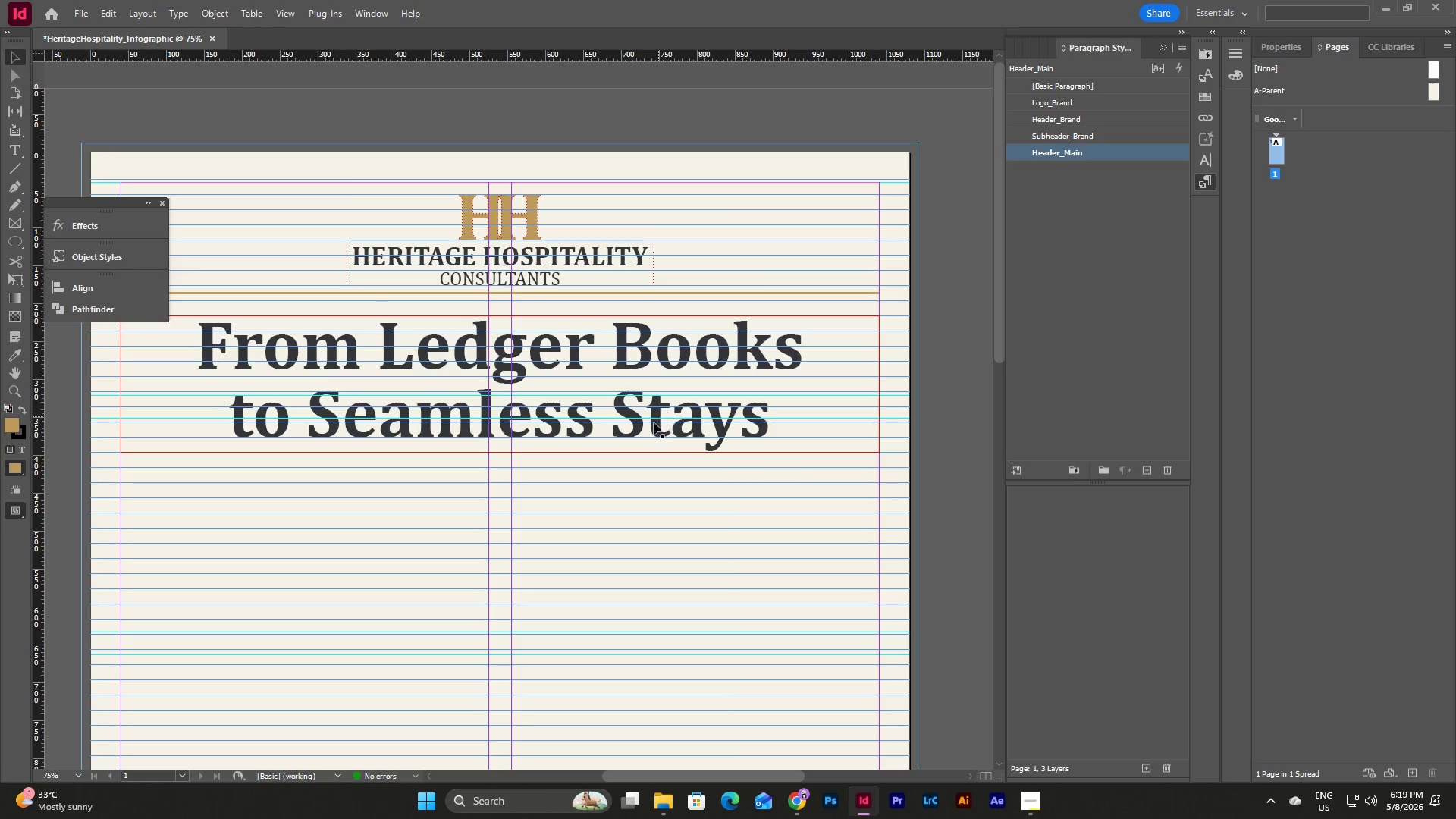 
left_click([652, 424])
 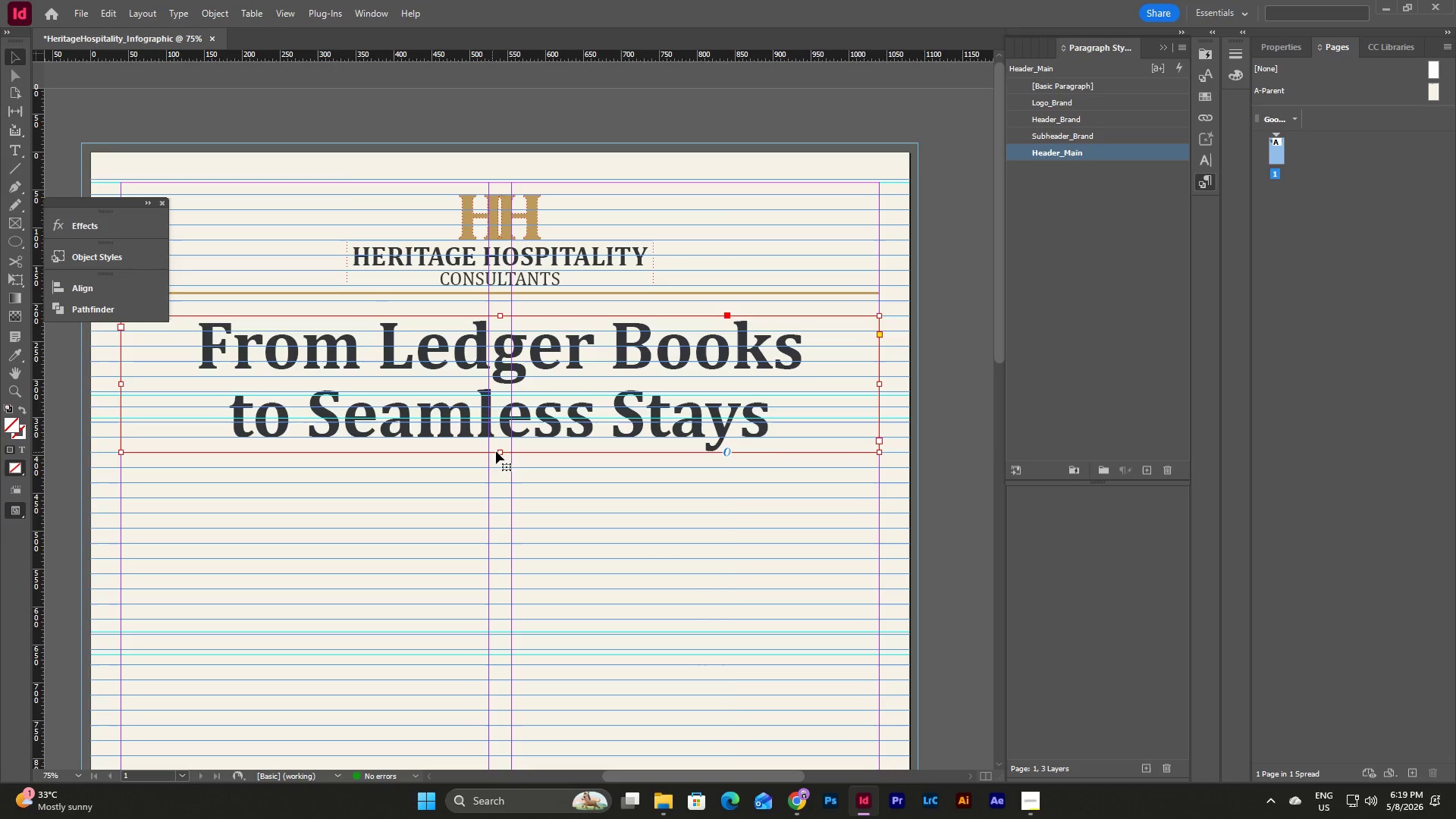 
left_click_drag(start_coordinate=[500, 451], to_coordinate=[512, 418])
 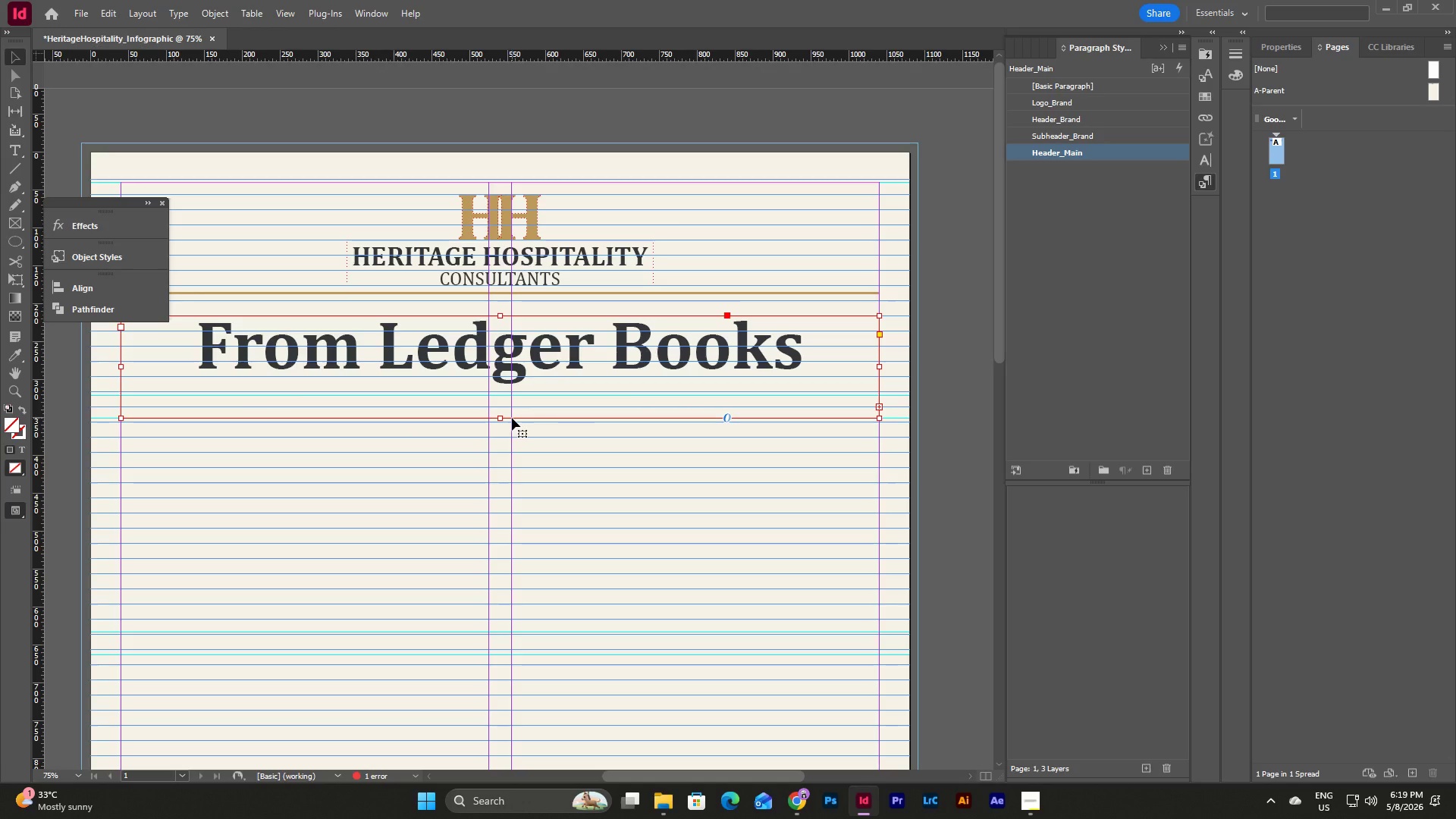 
key(Control+Z)
 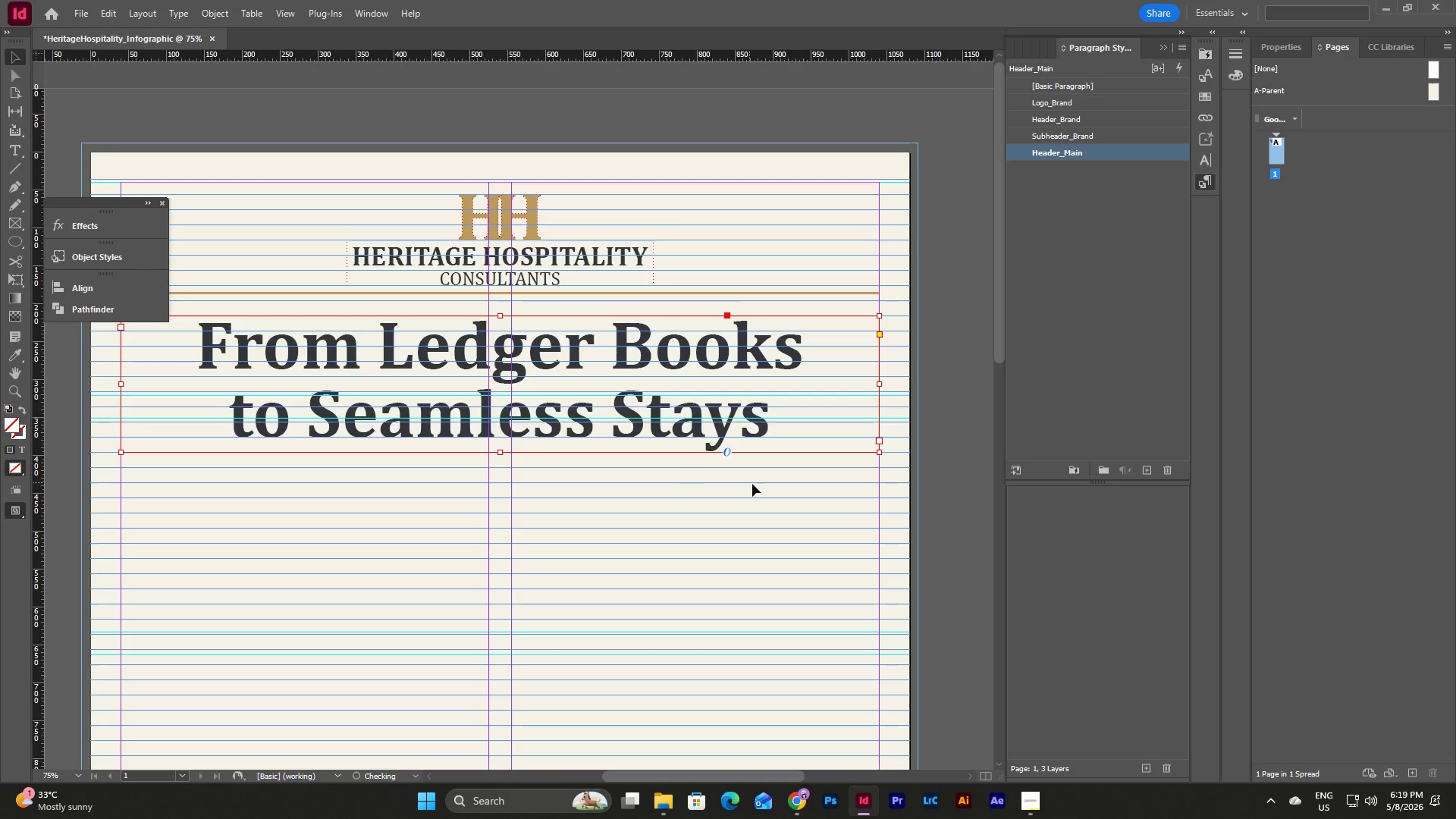 
left_click([752, 484])
 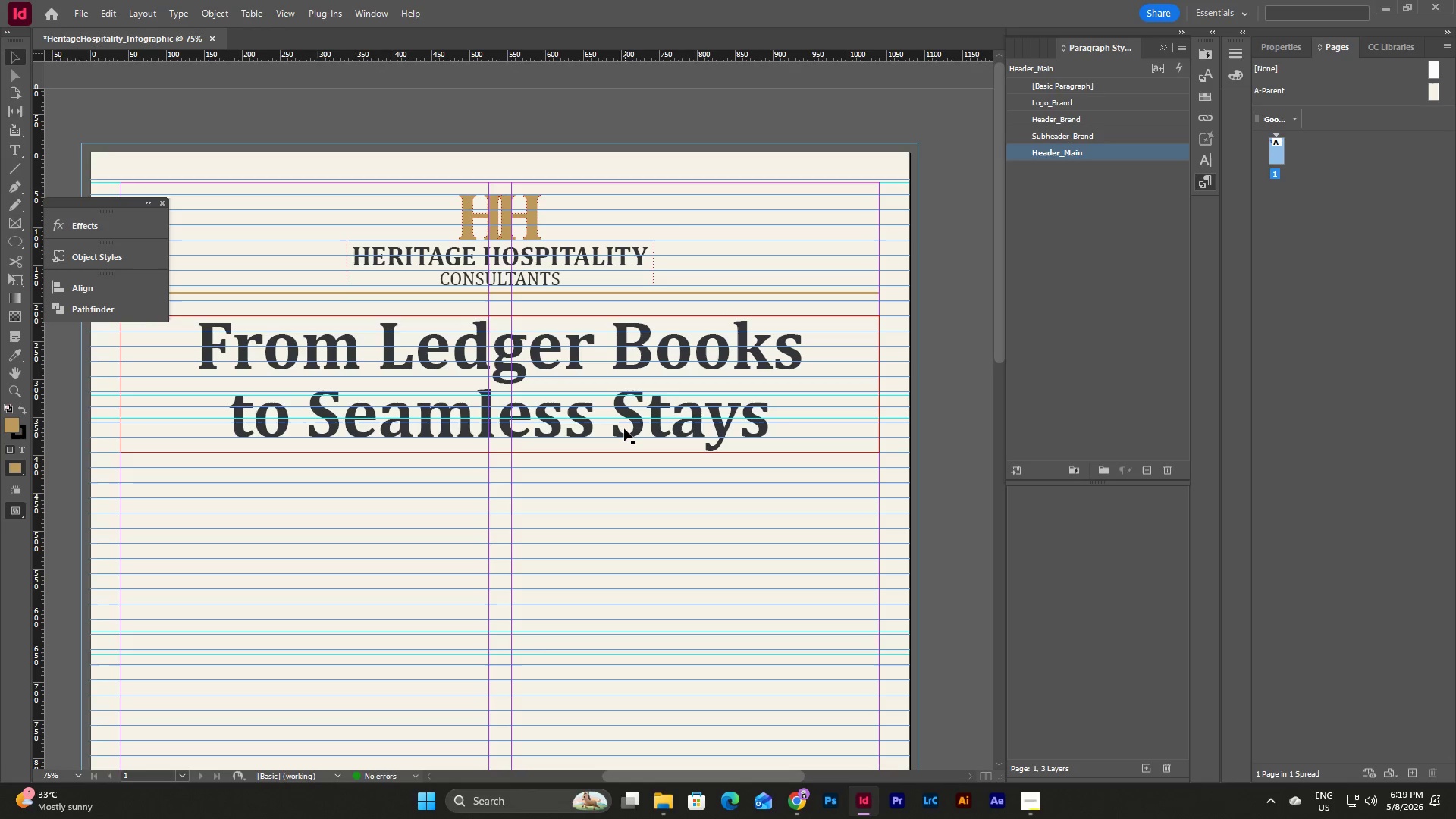 
left_click_drag(start_coordinate=[624, 428], to_coordinate=[629, 601])
 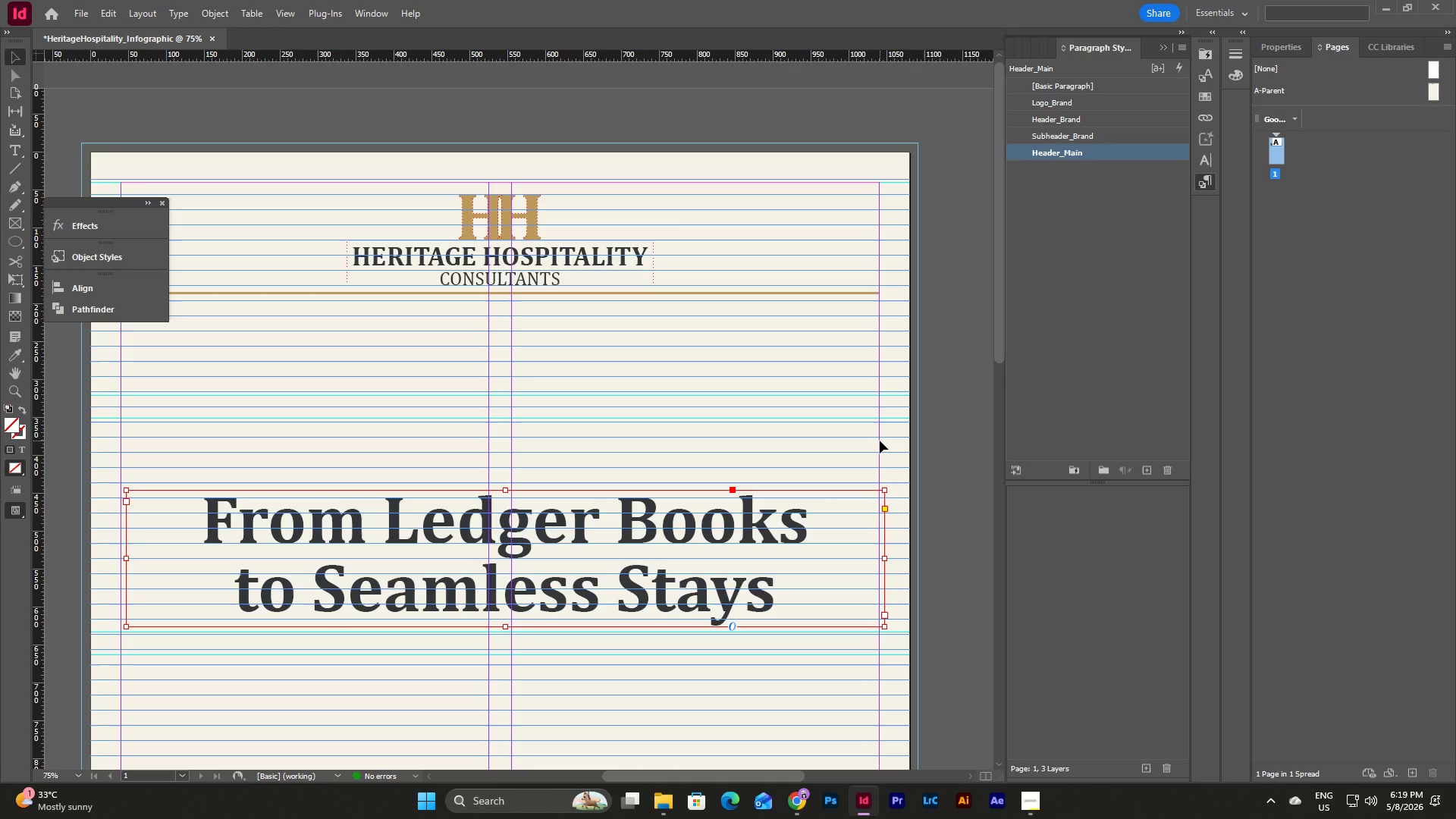 
wait(7.75)
 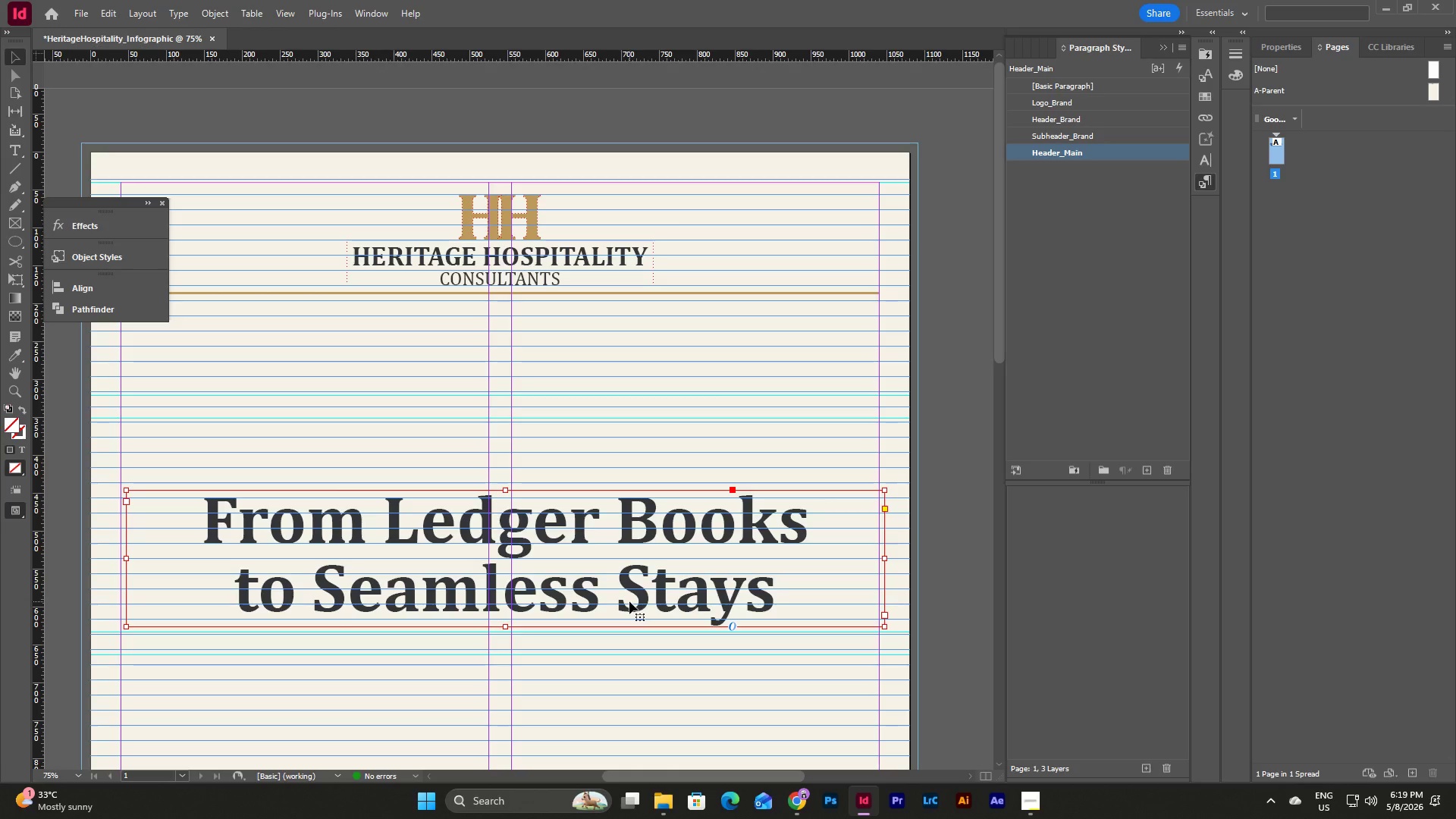 
double_click([1102, 153])
 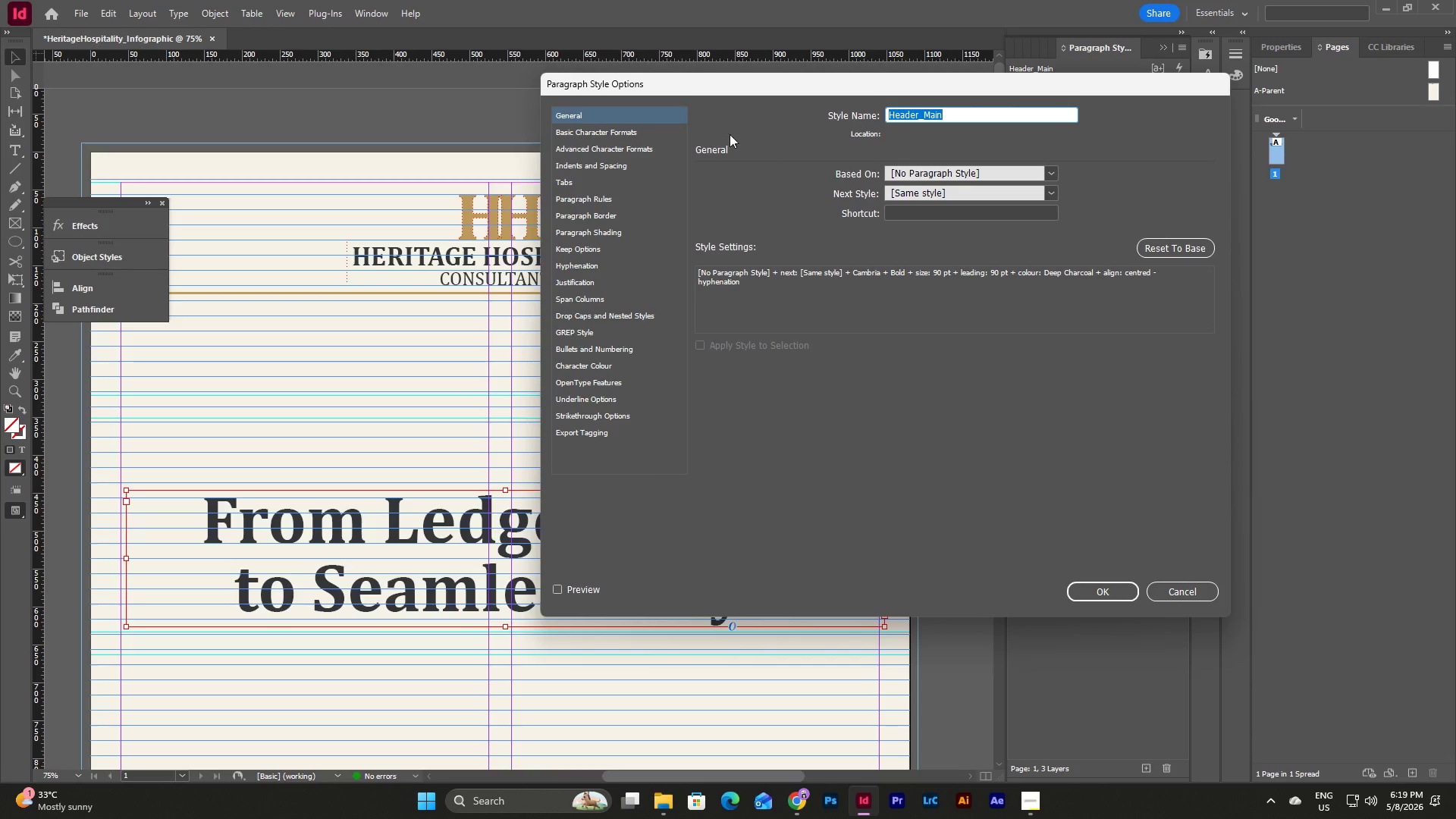 
left_click([626, 135])
 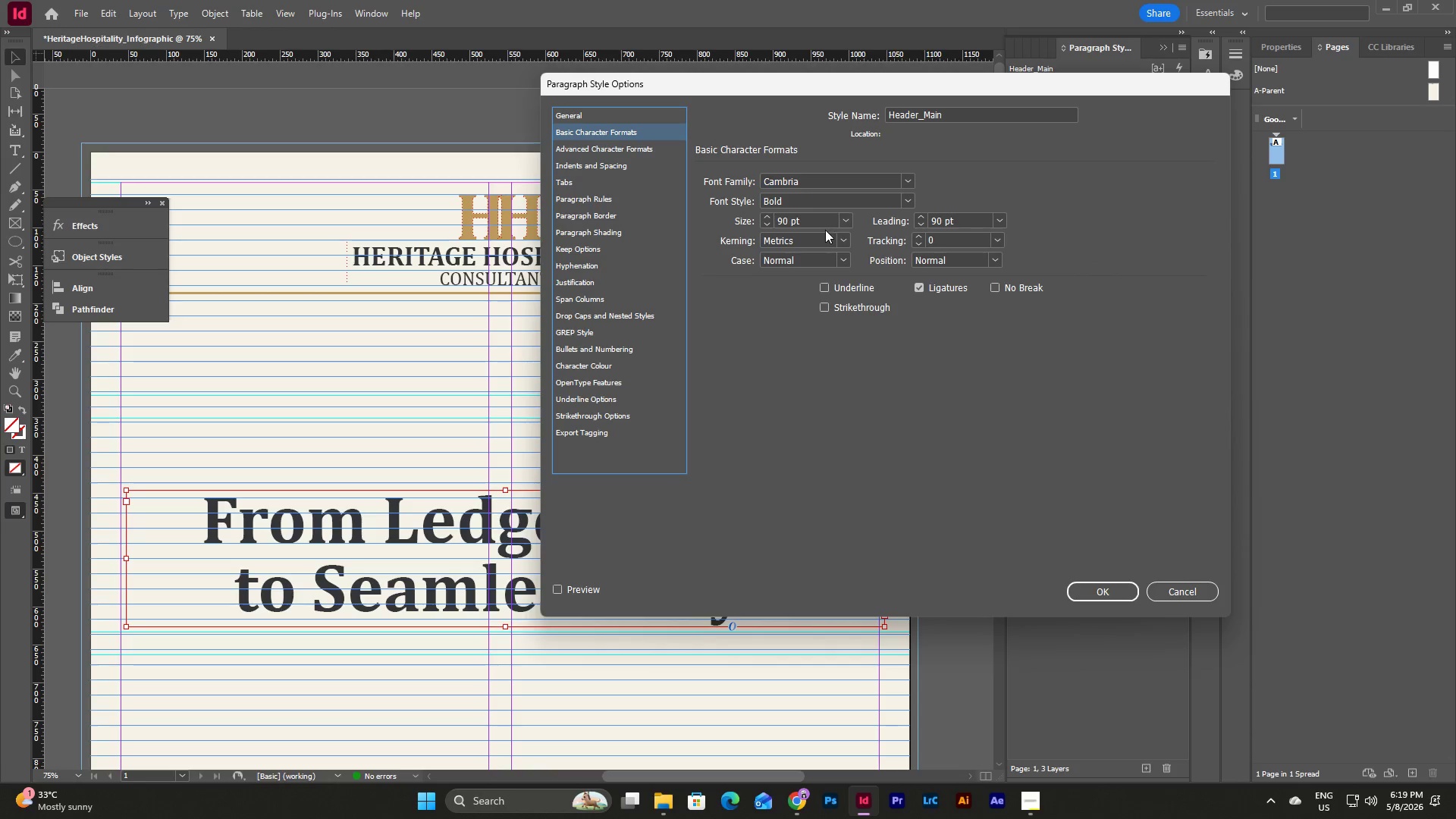 
left_click([848, 221])
 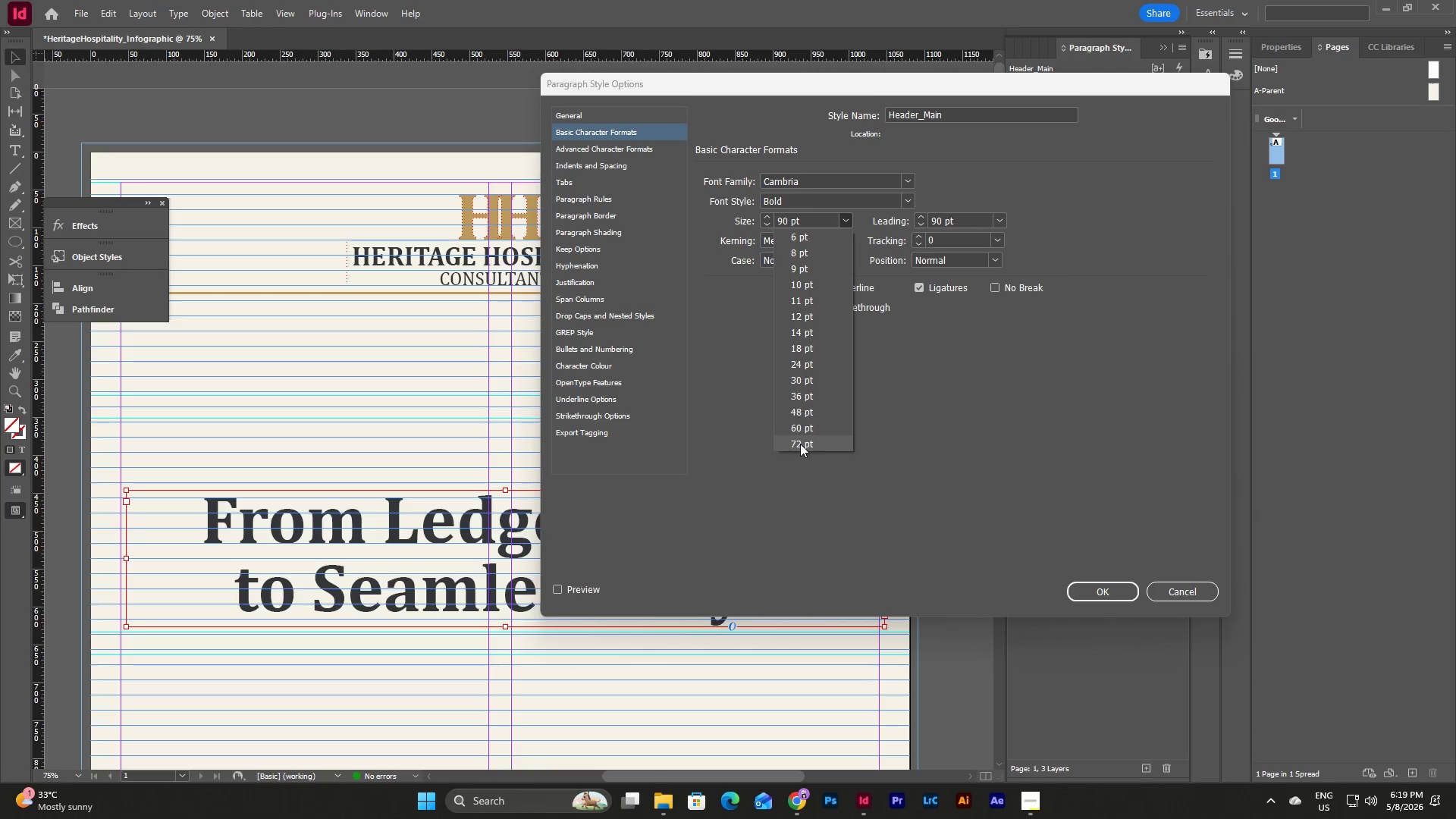 
left_click([800, 444])
 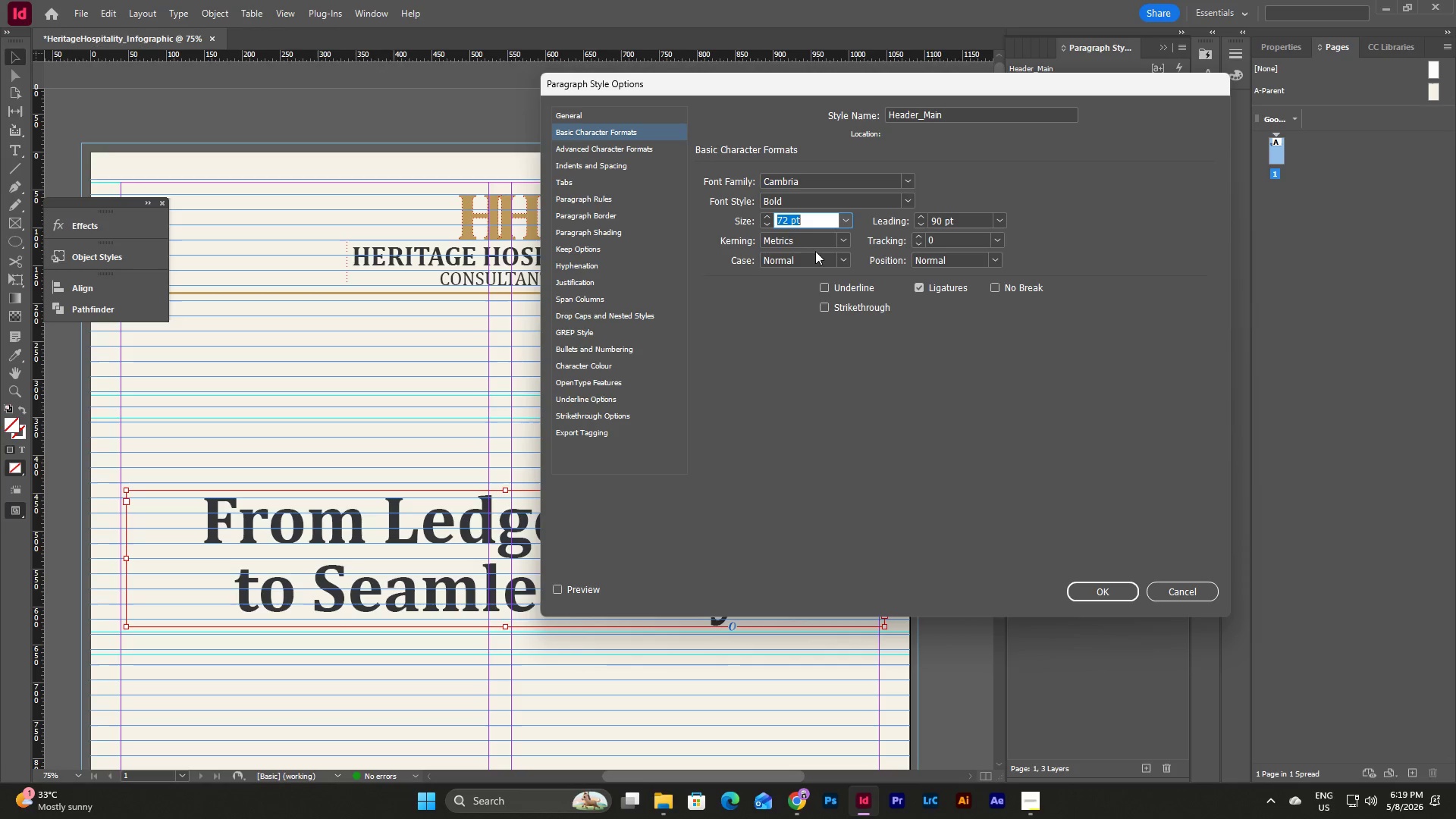 
double_click([767, 225])
 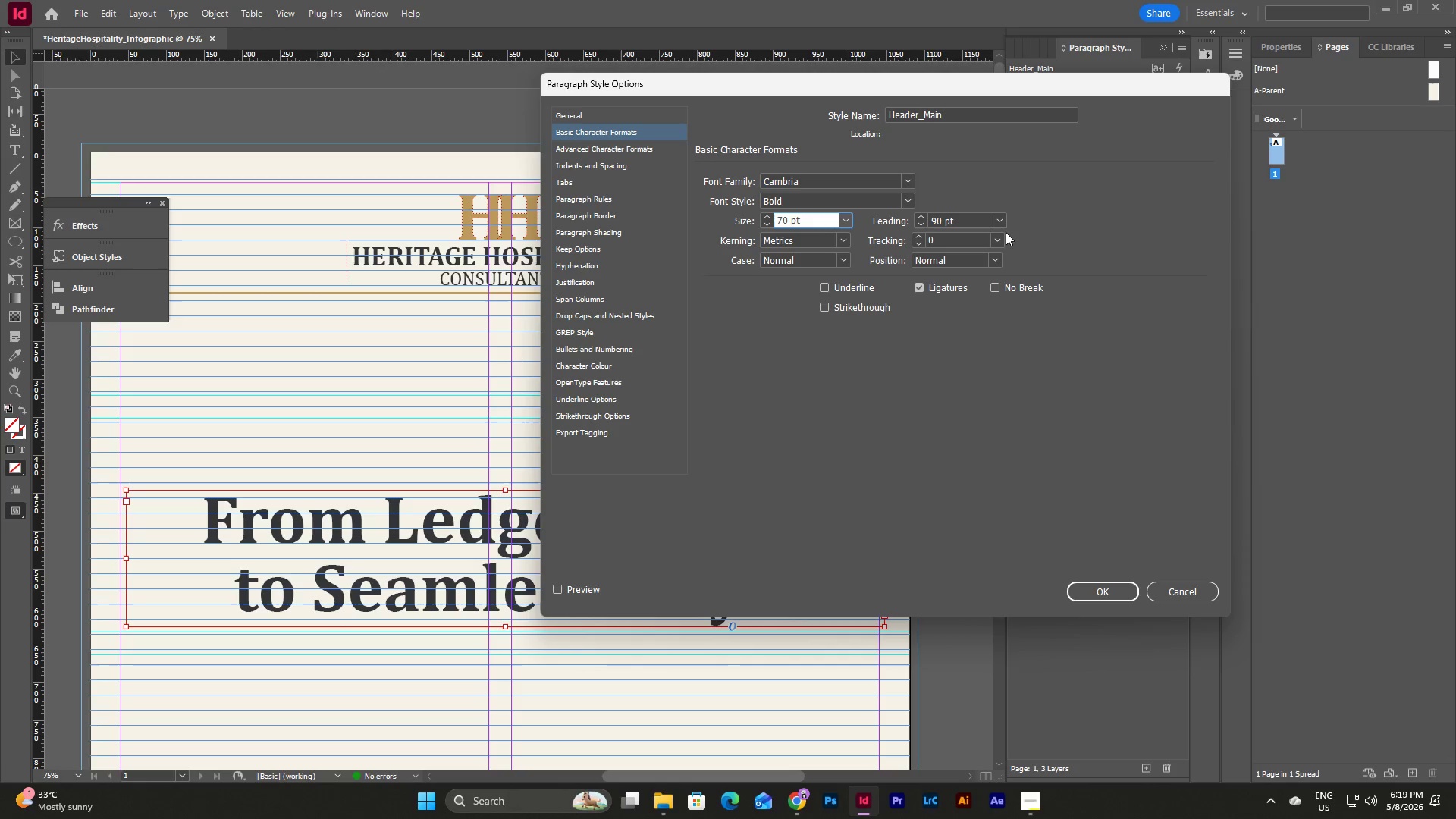 
double_click([971, 221])
 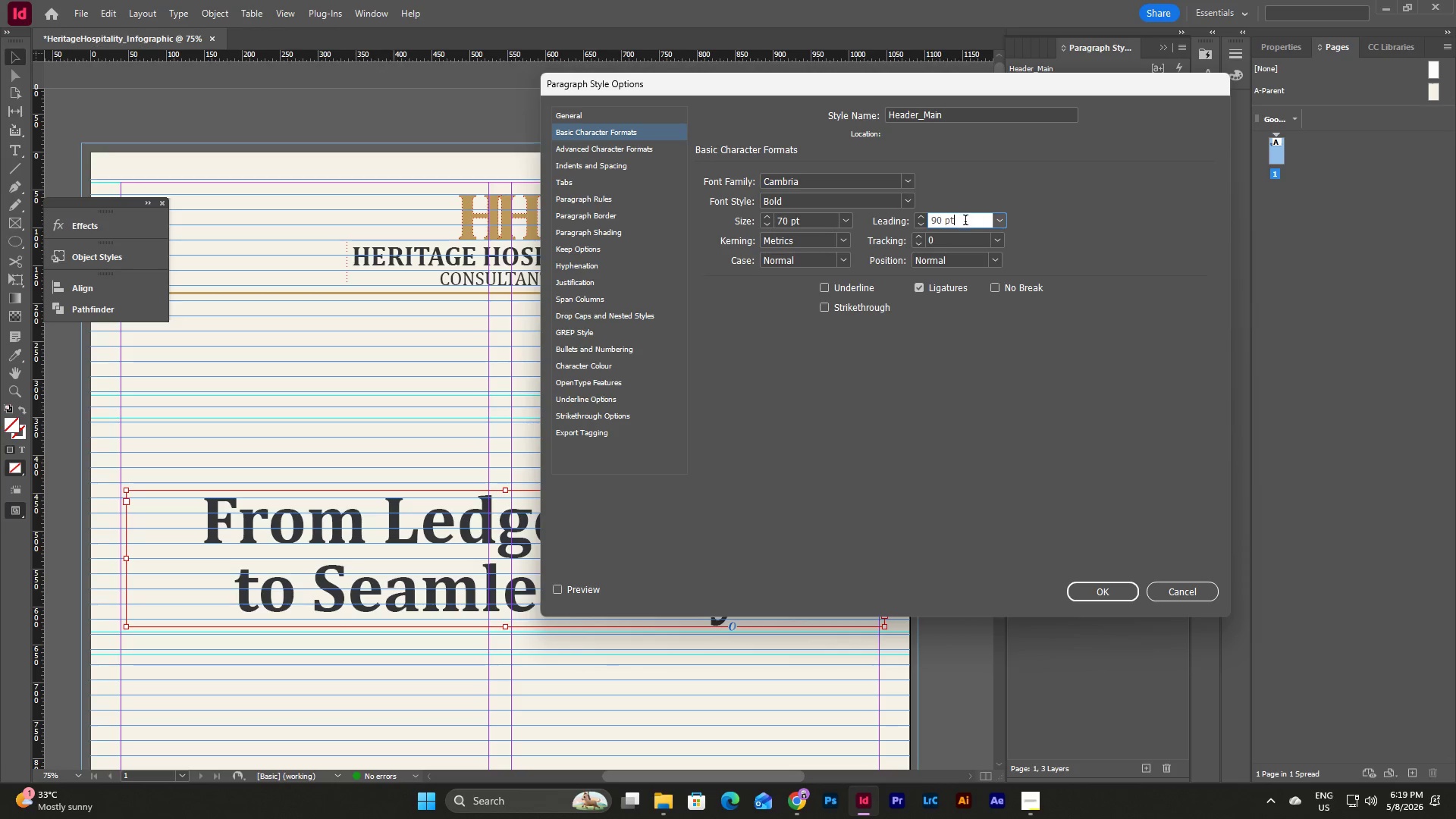 
left_click_drag(start_coordinate=[964, 221], to_coordinate=[893, 221])
 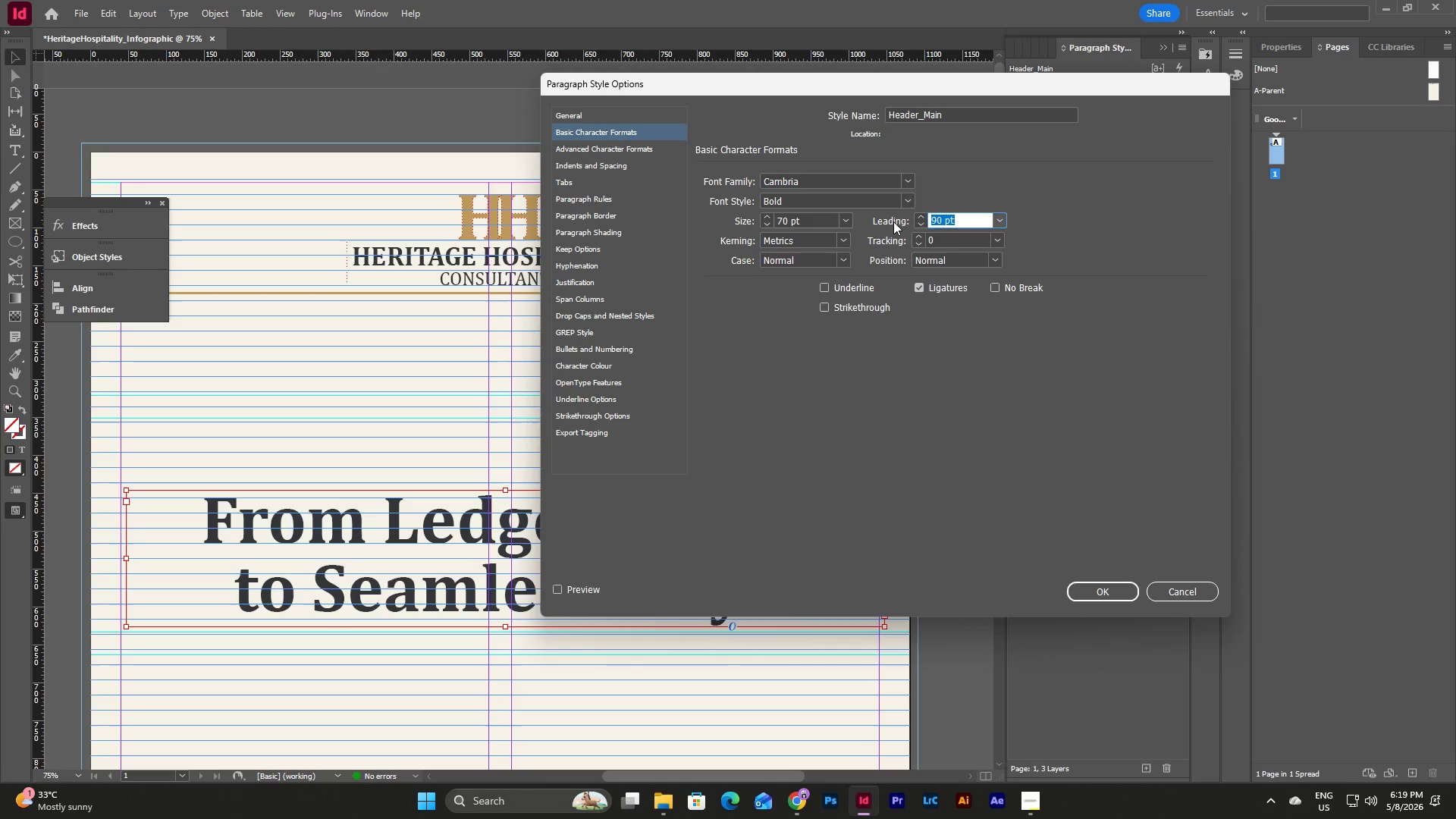 
key(Numpad7)
 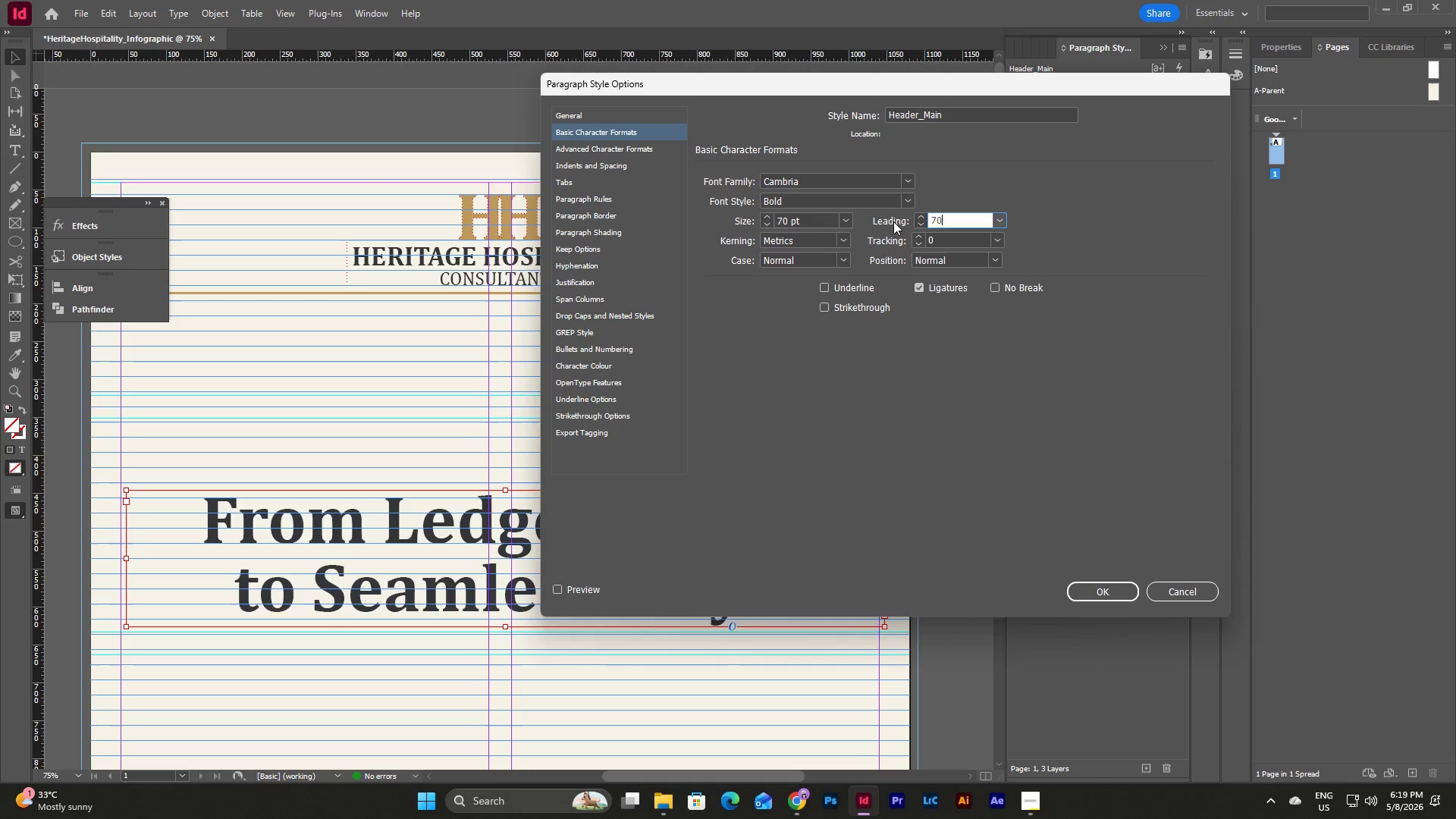 
key(Numpad0)
 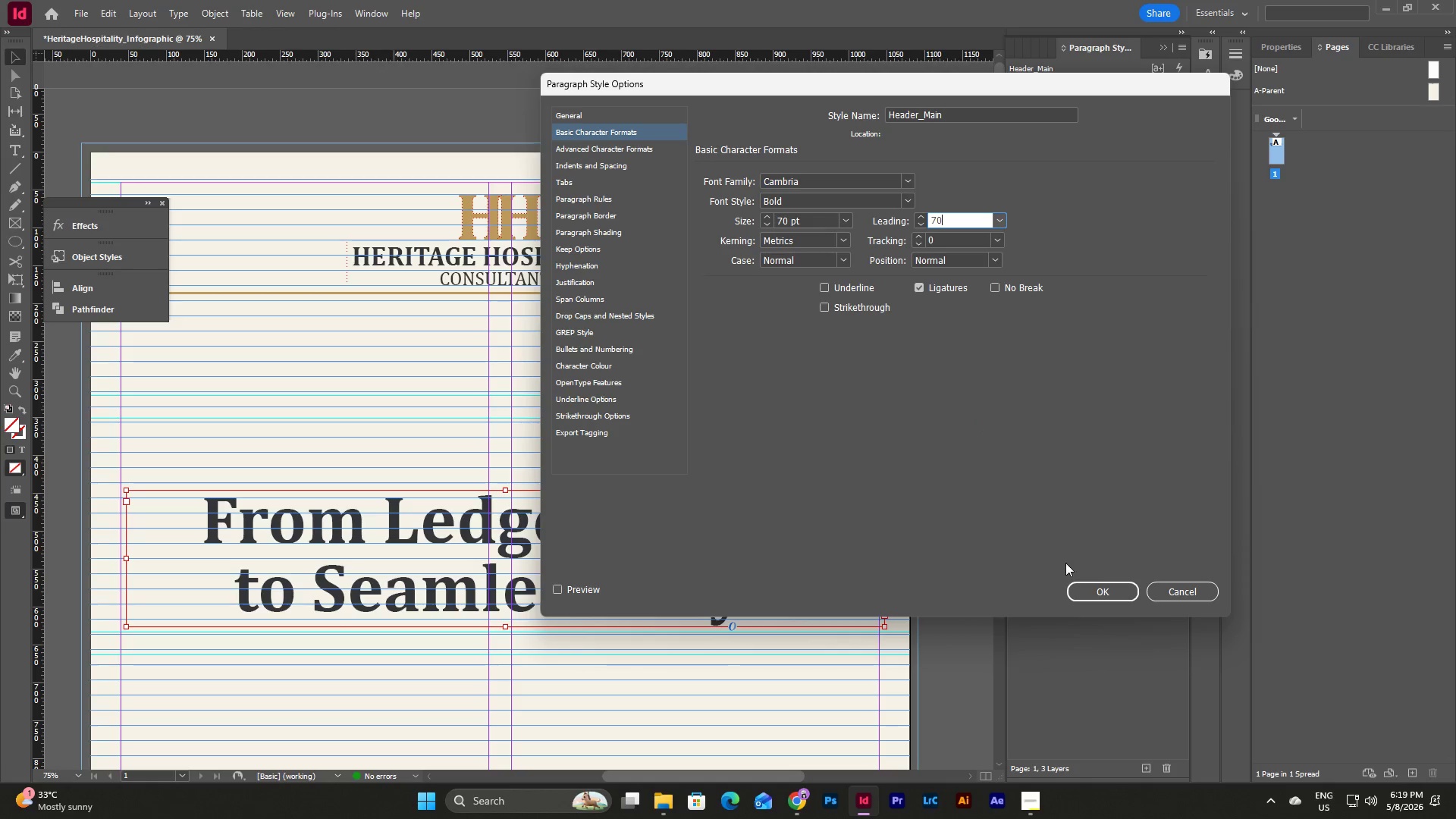 
left_click([1101, 595])
 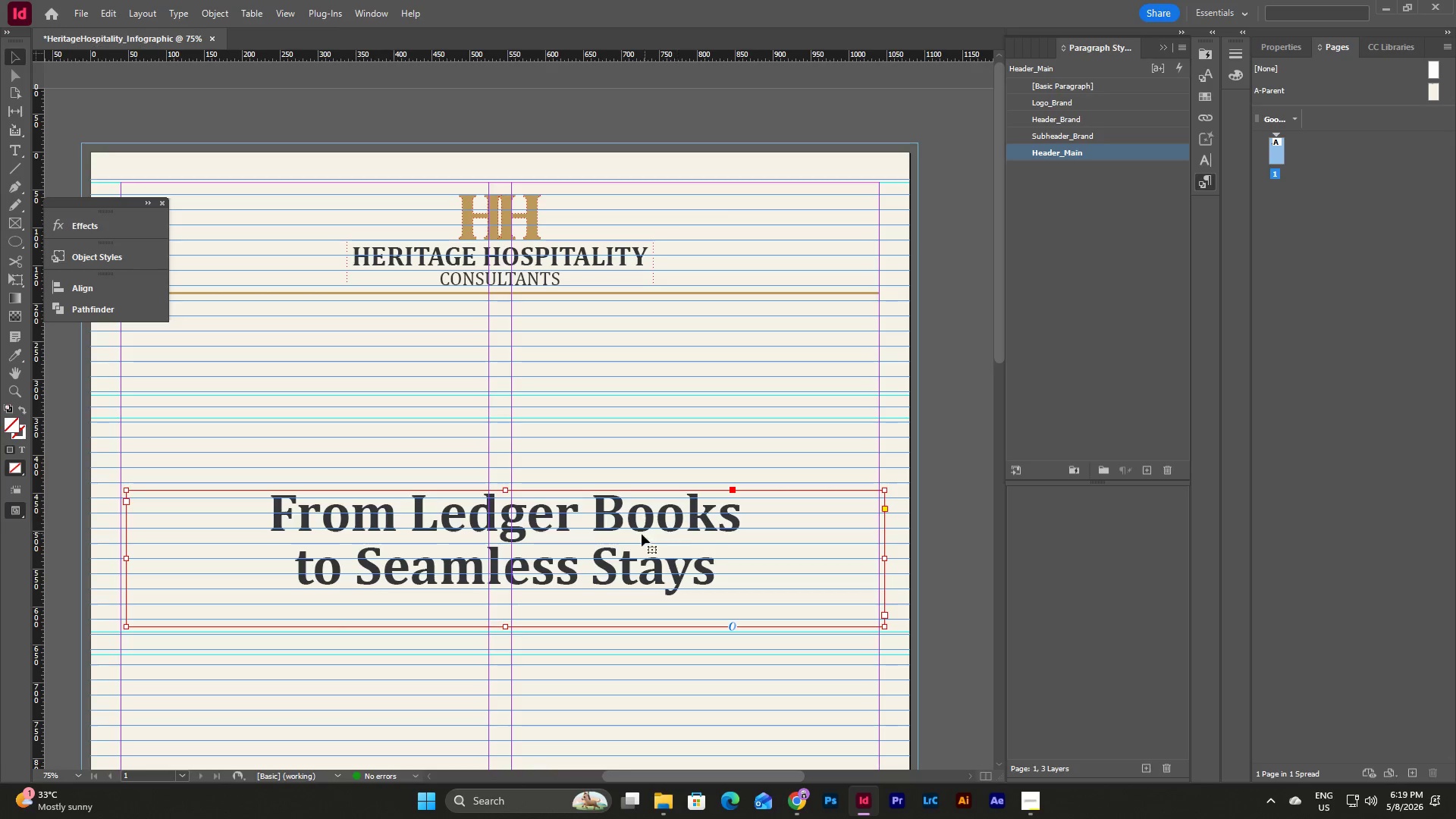 
left_click_drag(start_coordinate=[601, 539], to_coordinate=[596, 352])
 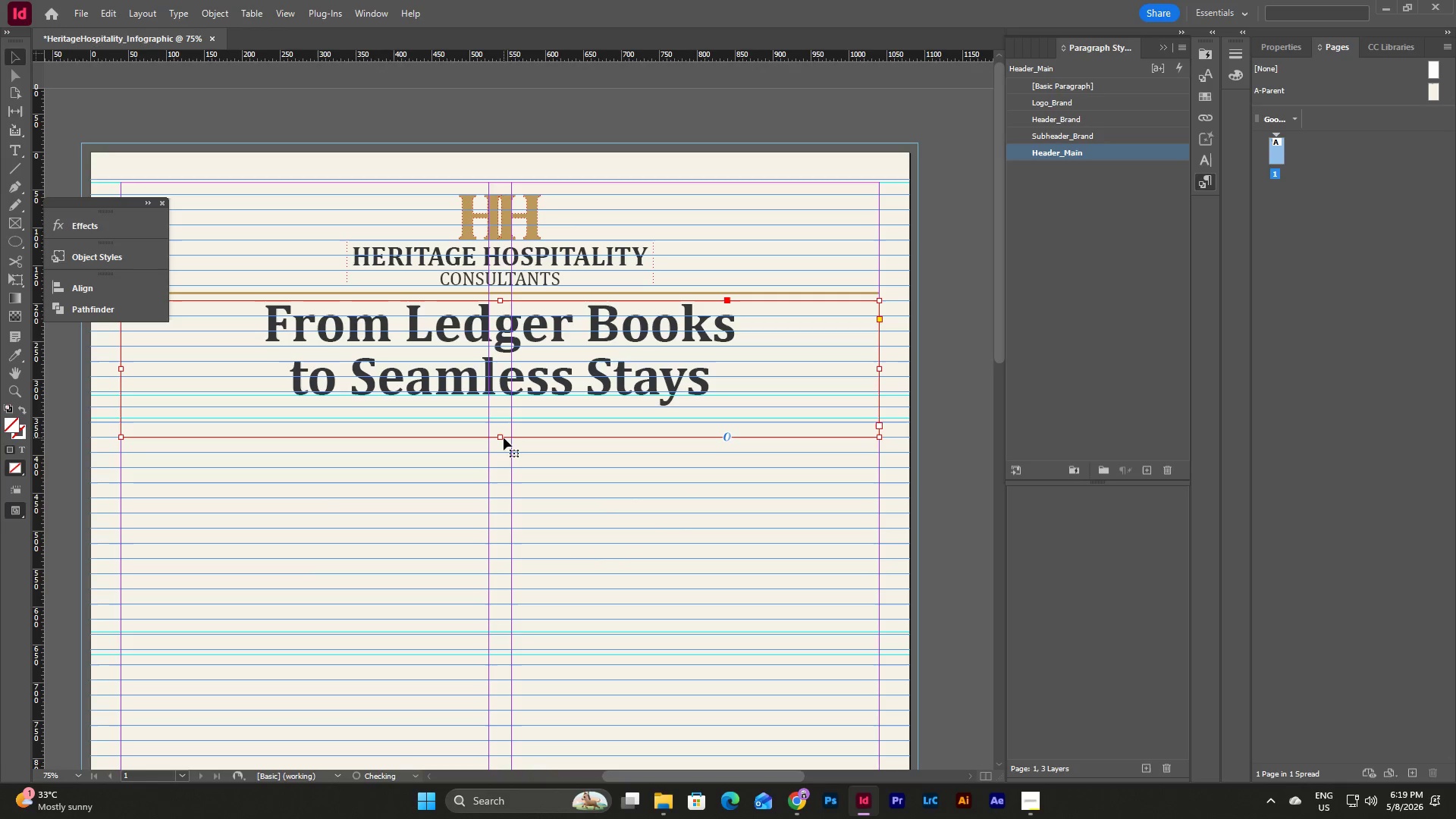 
left_click_drag(start_coordinate=[501, 437], to_coordinate=[514, 394])
 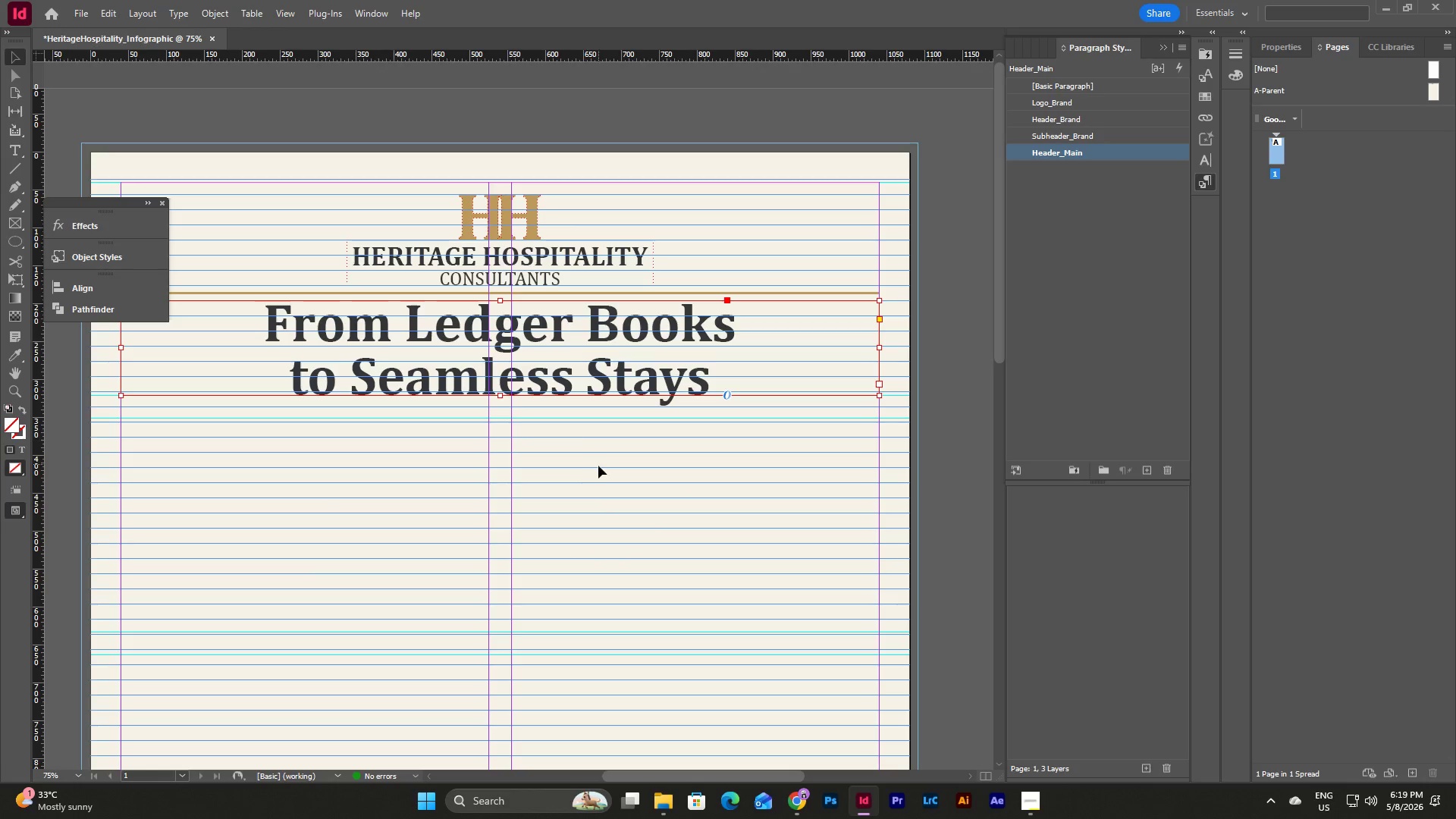 
left_click([600, 471])
 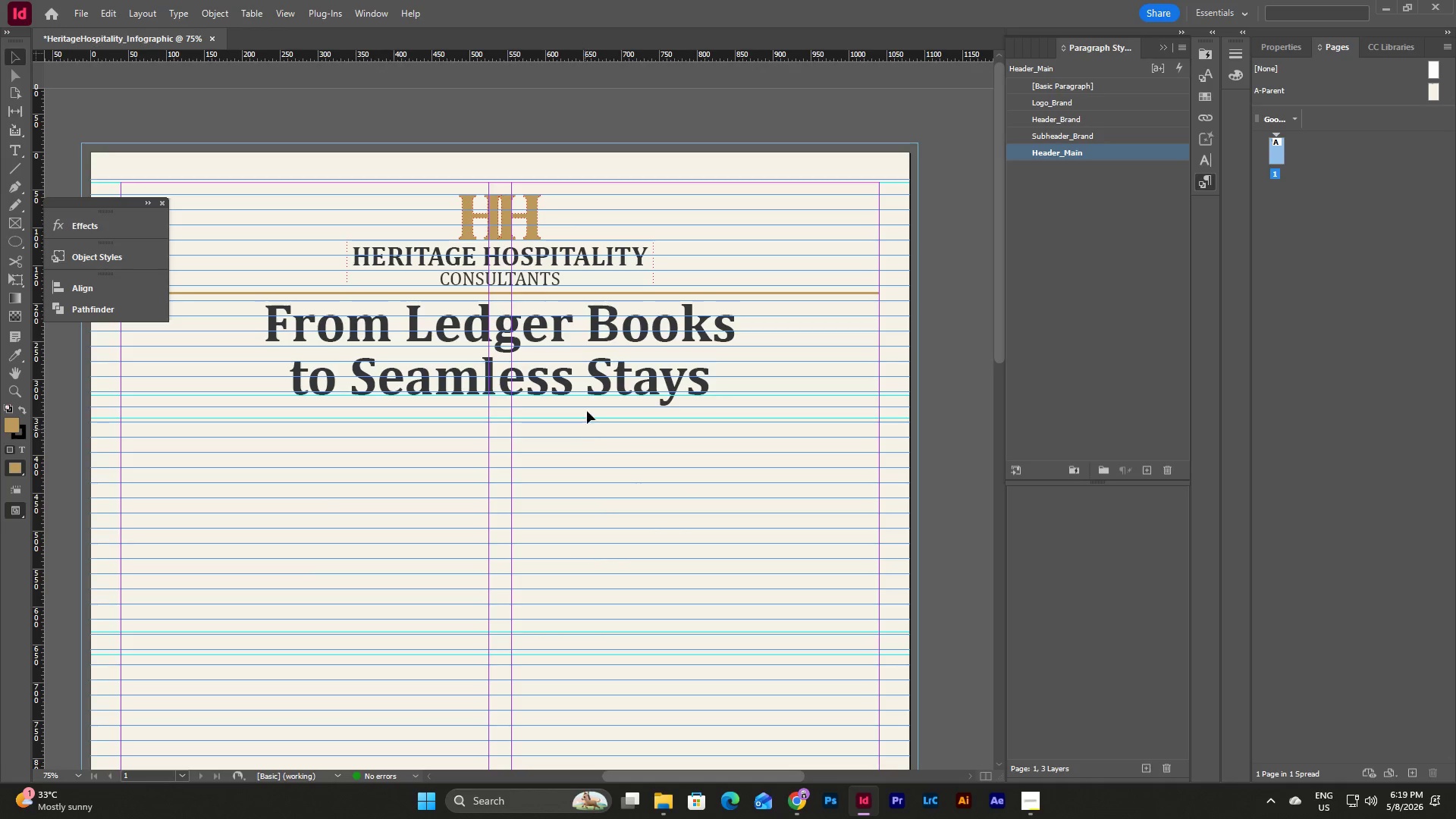 
left_click([598, 367])
 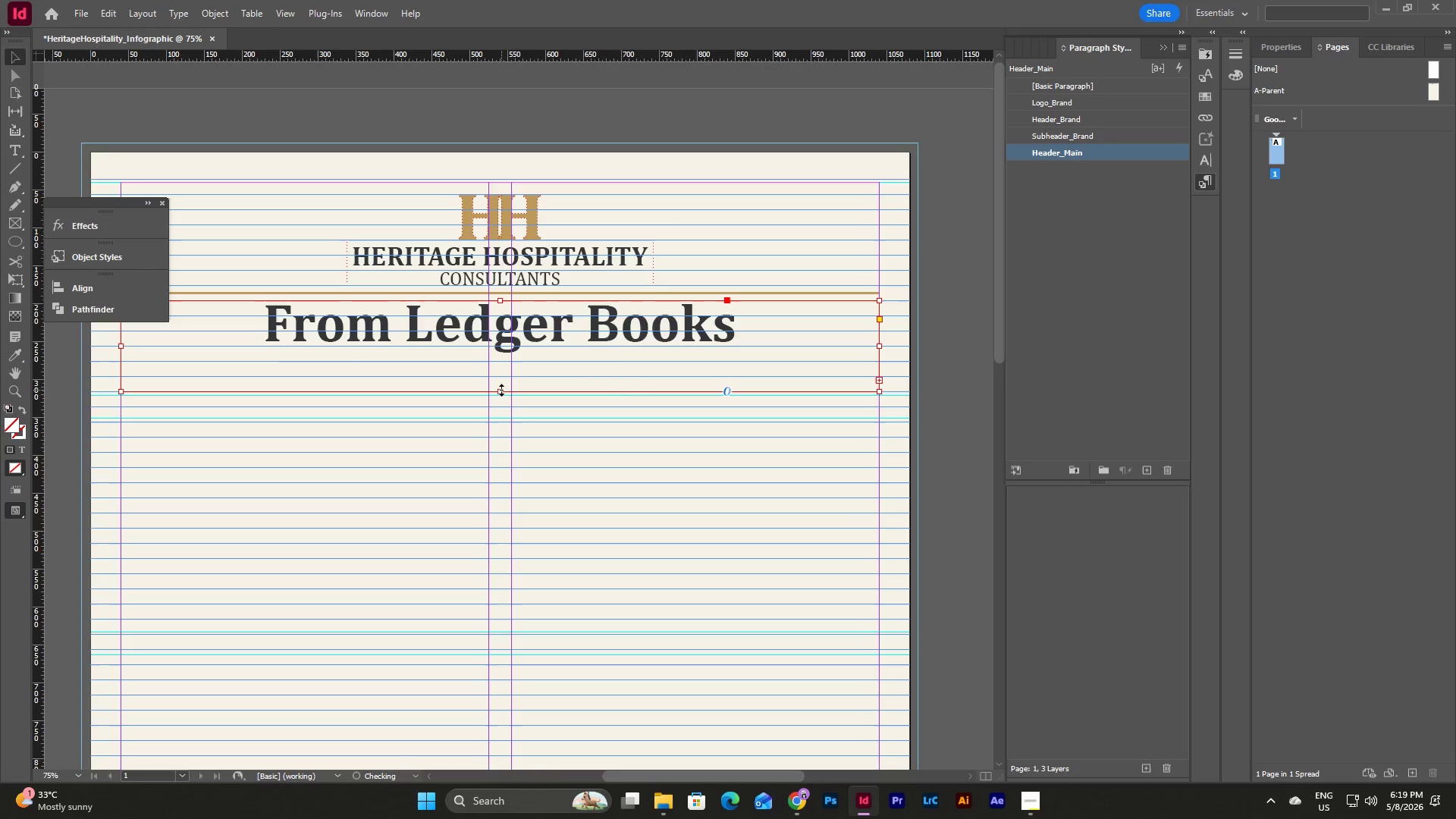 
left_click([658, 461])
 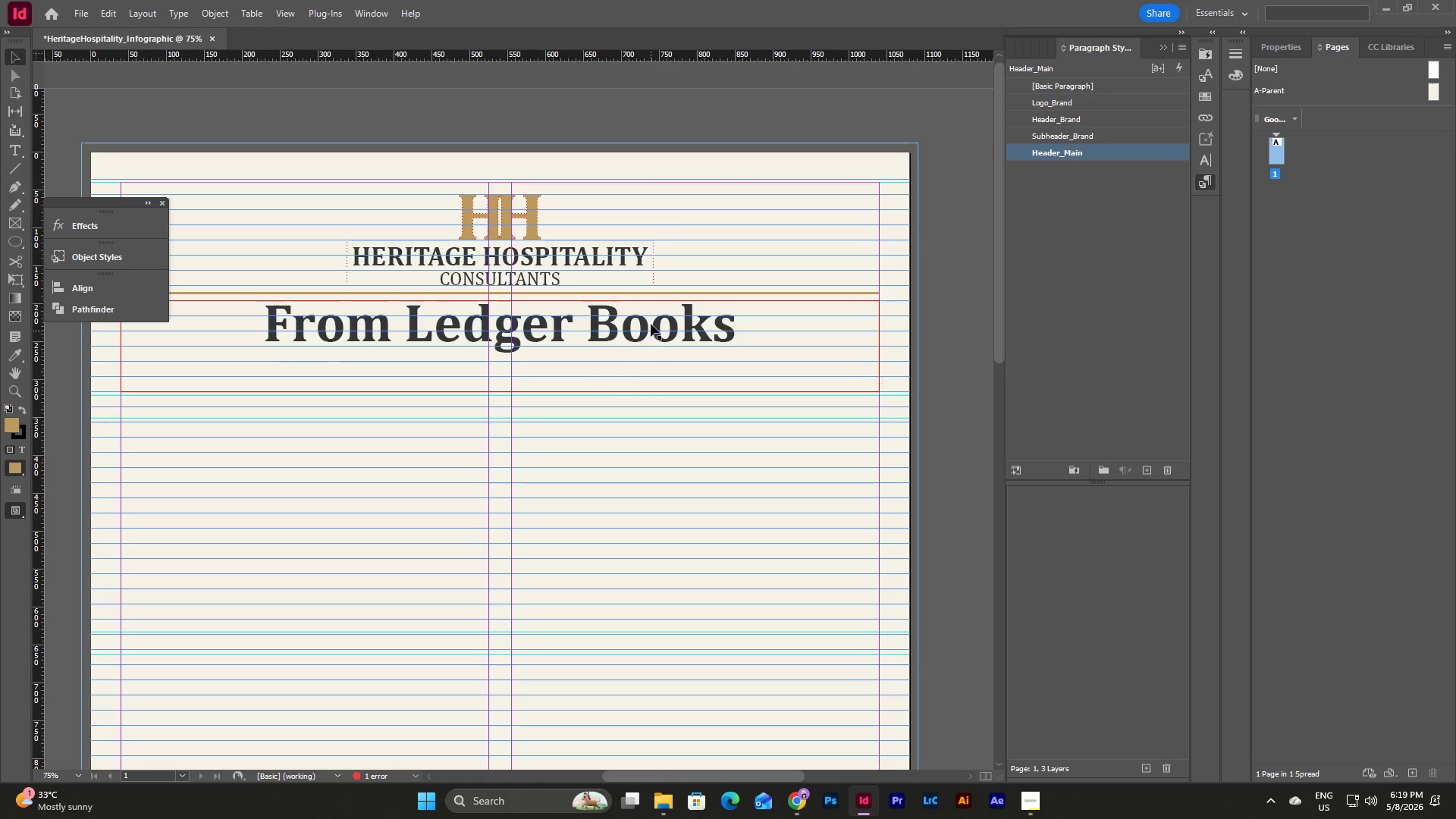 
left_click([651, 323])
 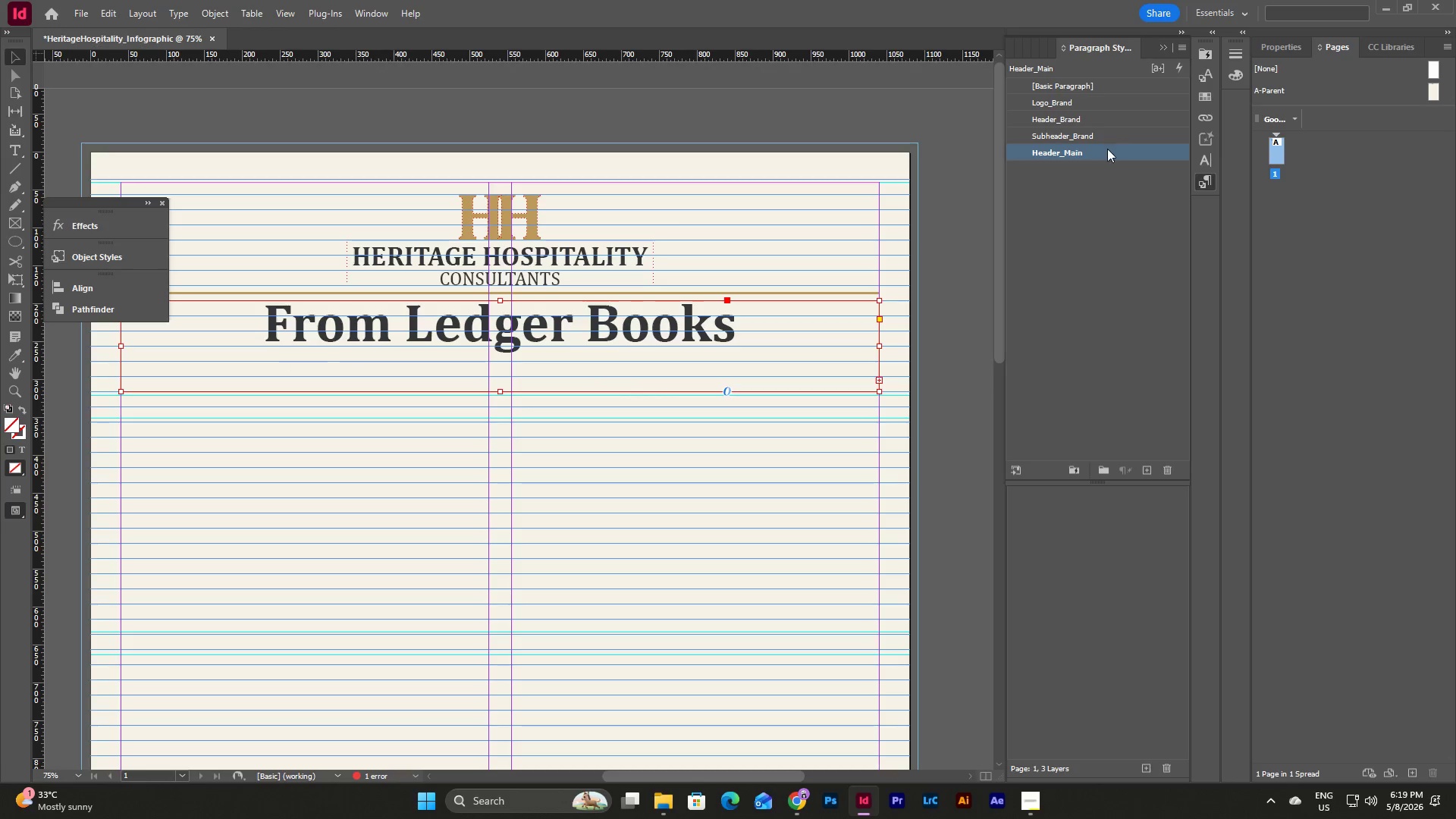 
double_click([1107, 149])
 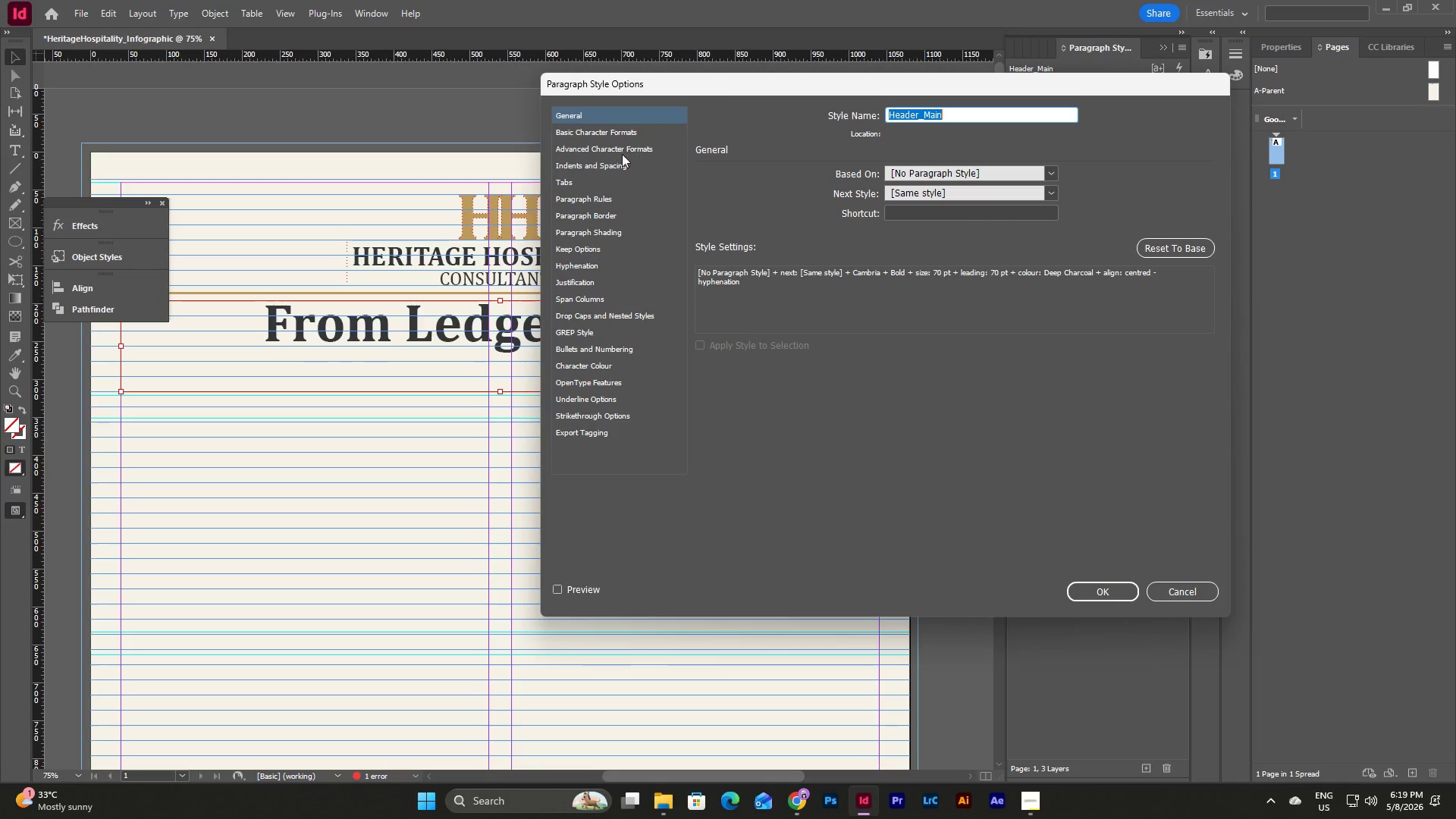 
left_click([618, 128])
 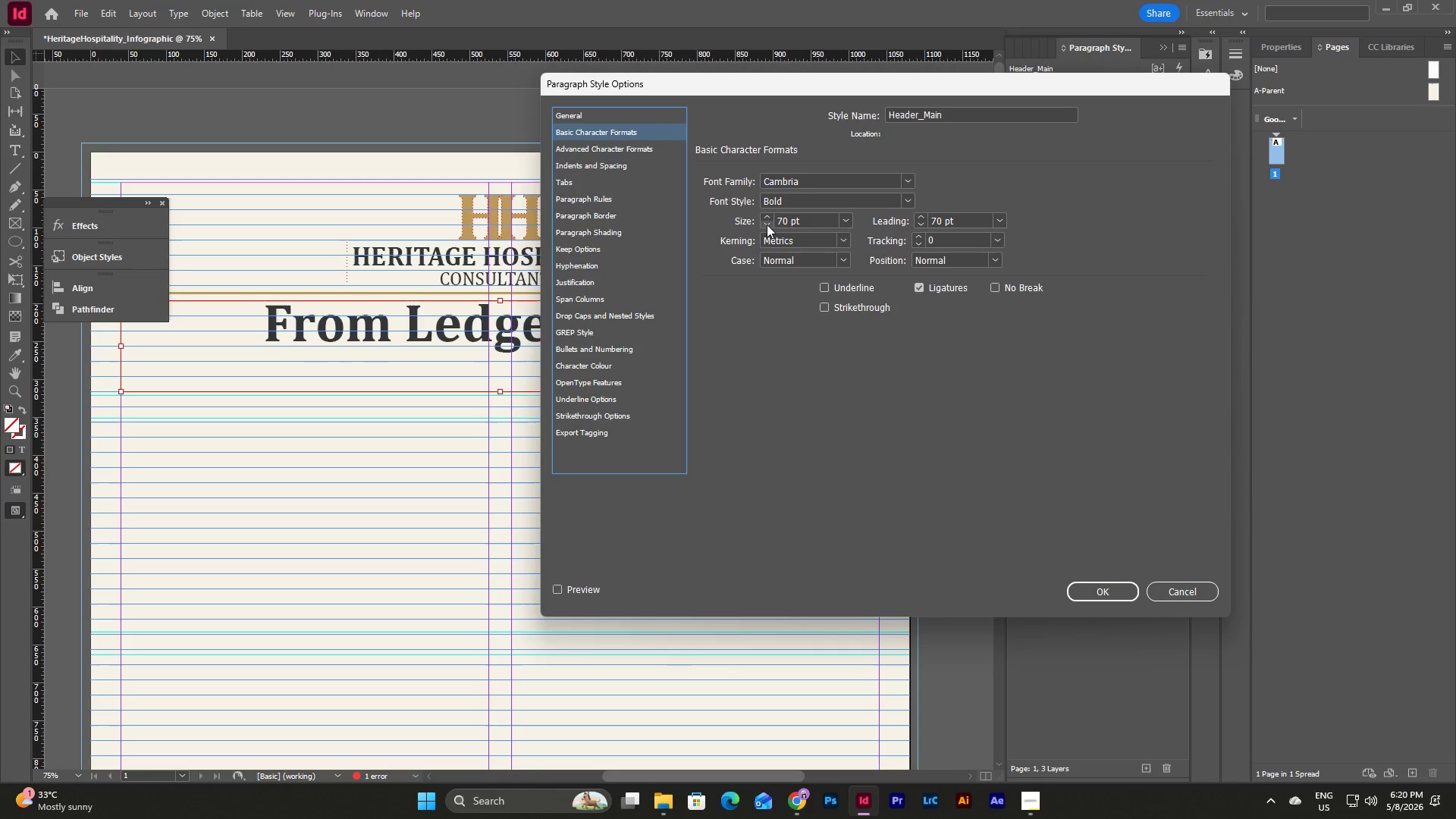 
double_click([767, 224])
 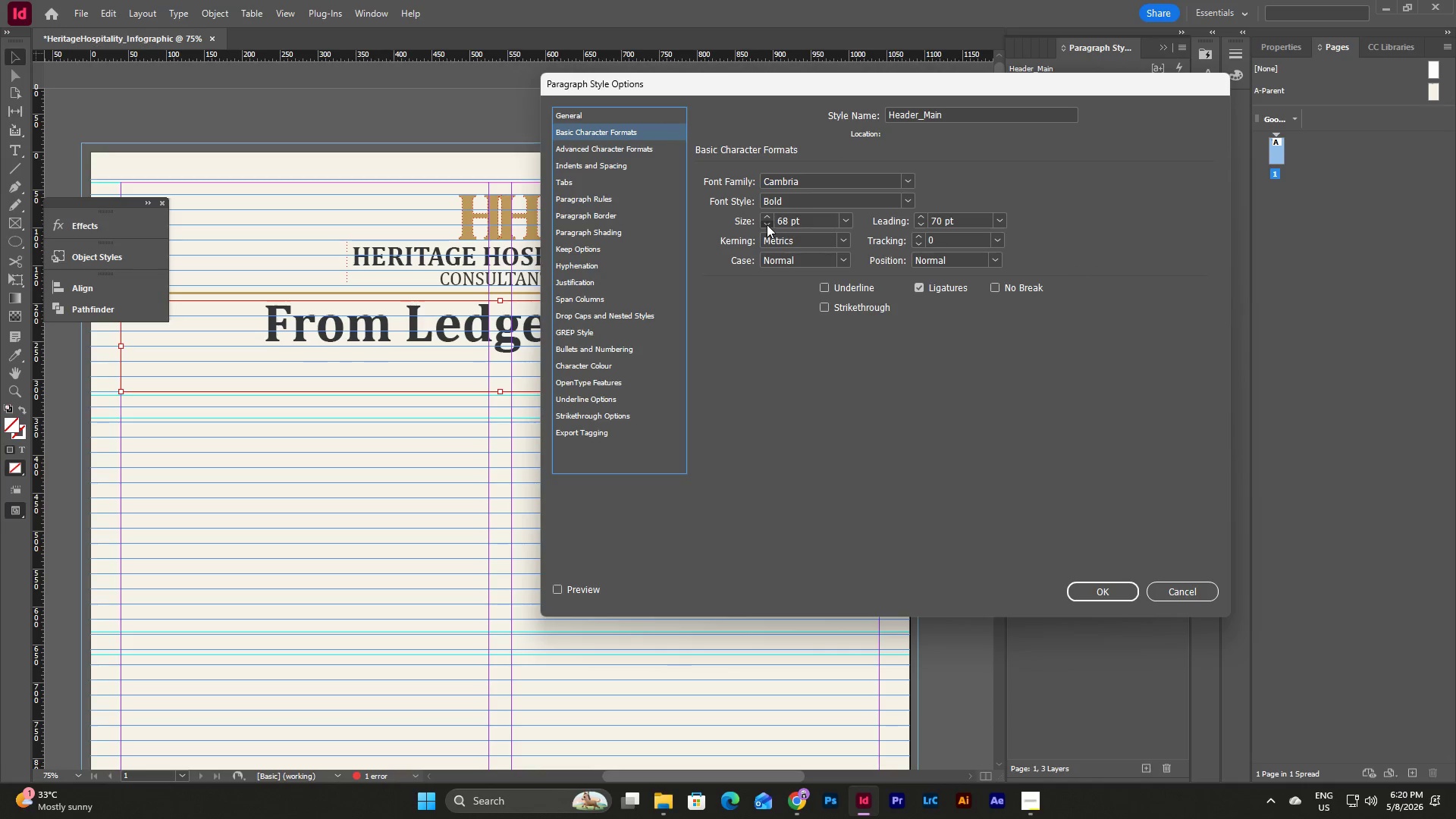 
triple_click([767, 224])
 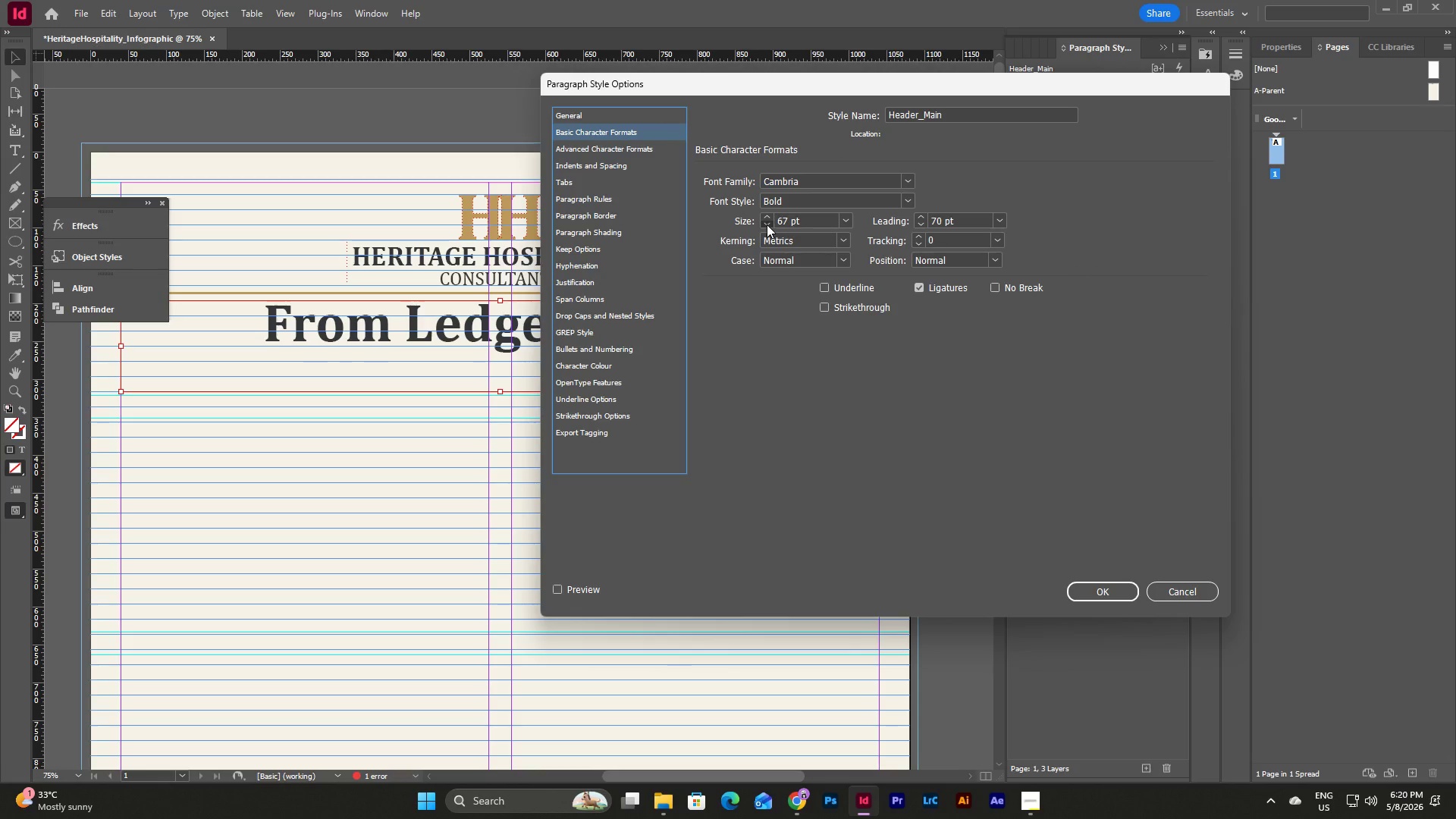 
triple_click([767, 224])
 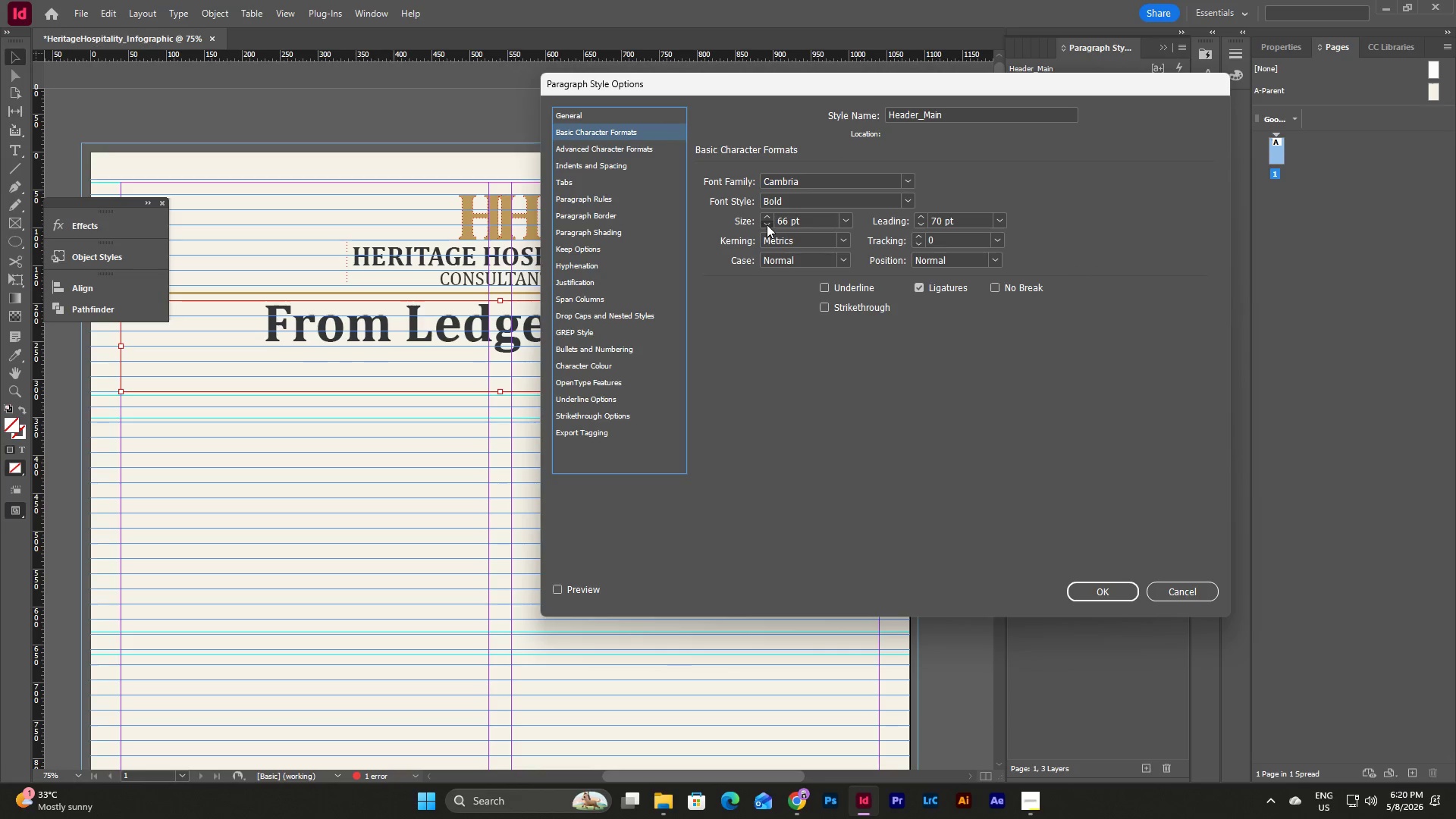 
triple_click([767, 224])
 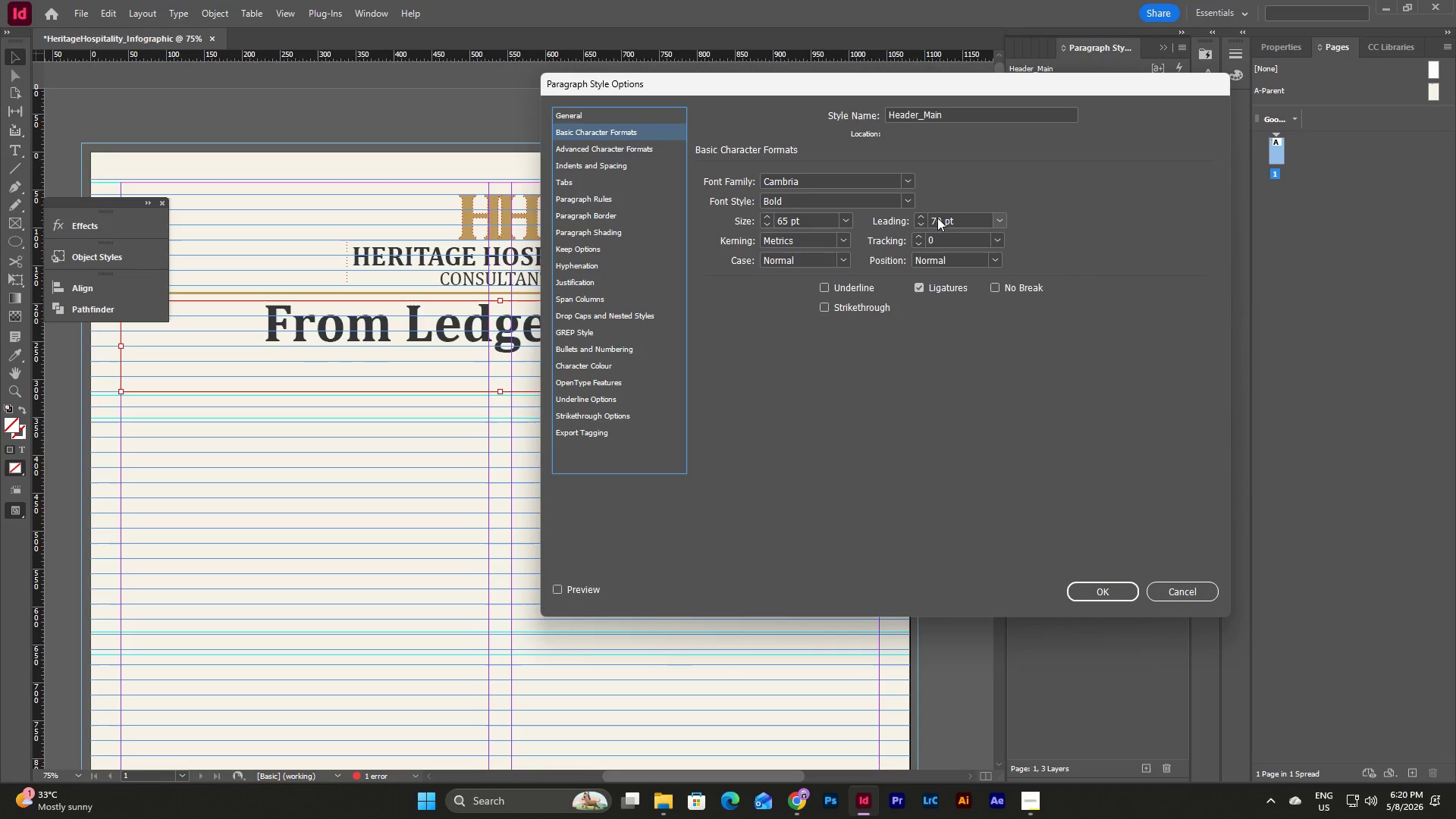 
double_click([959, 218])
 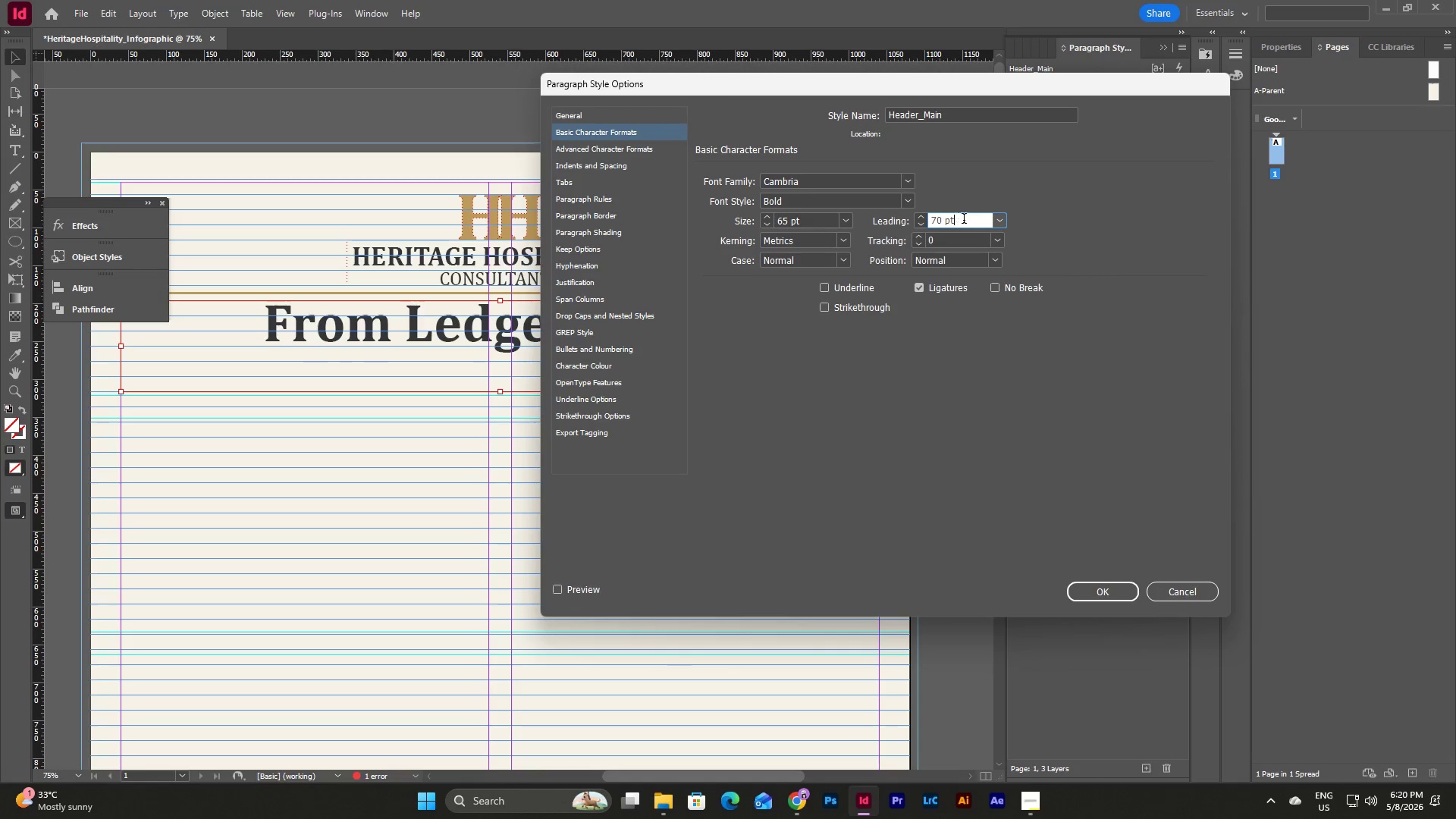 
left_click_drag(start_coordinate=[964, 220], to_coordinate=[869, 213])
 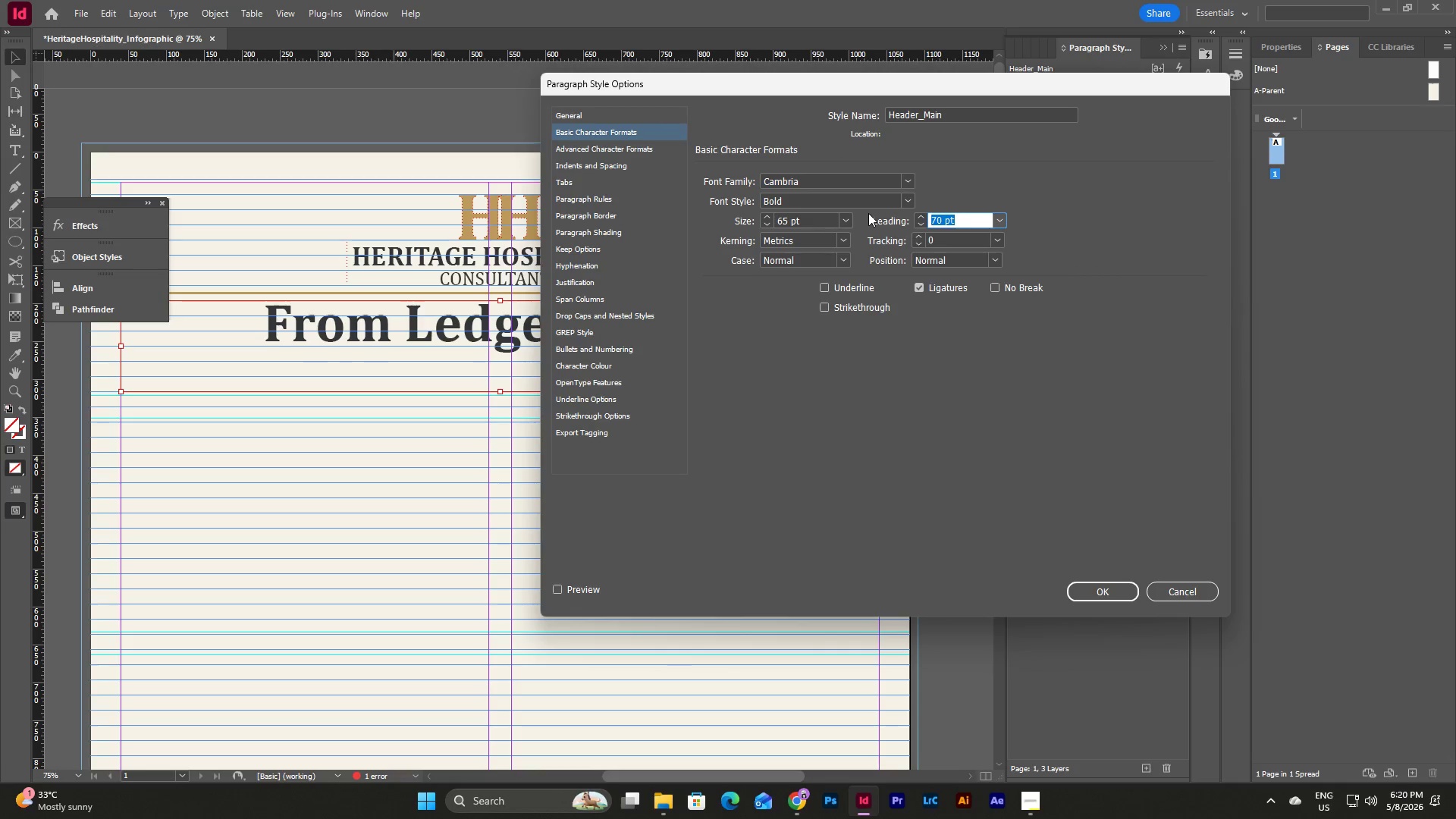 
key(Numpad6)
 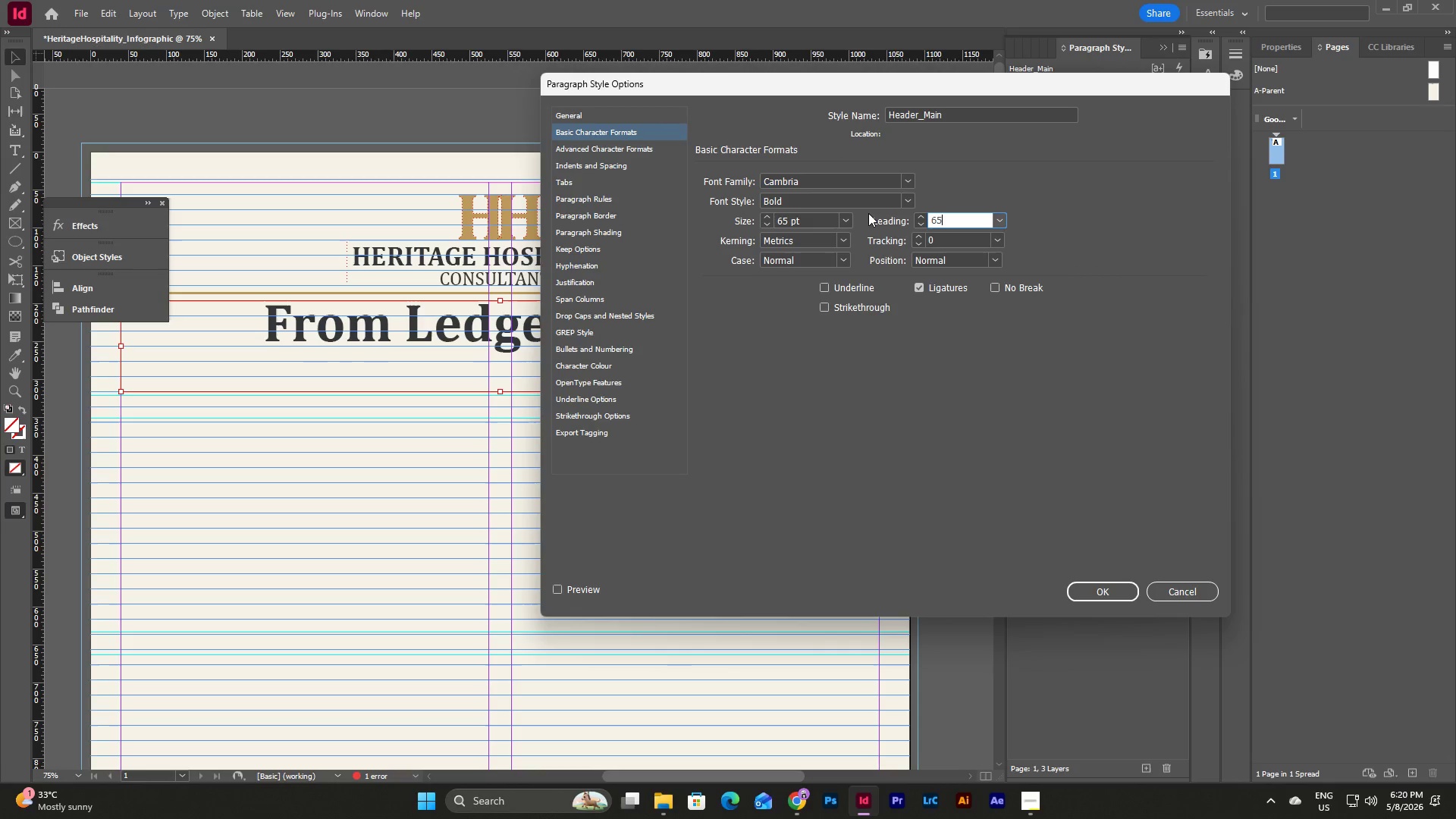 
key(Numpad5)
 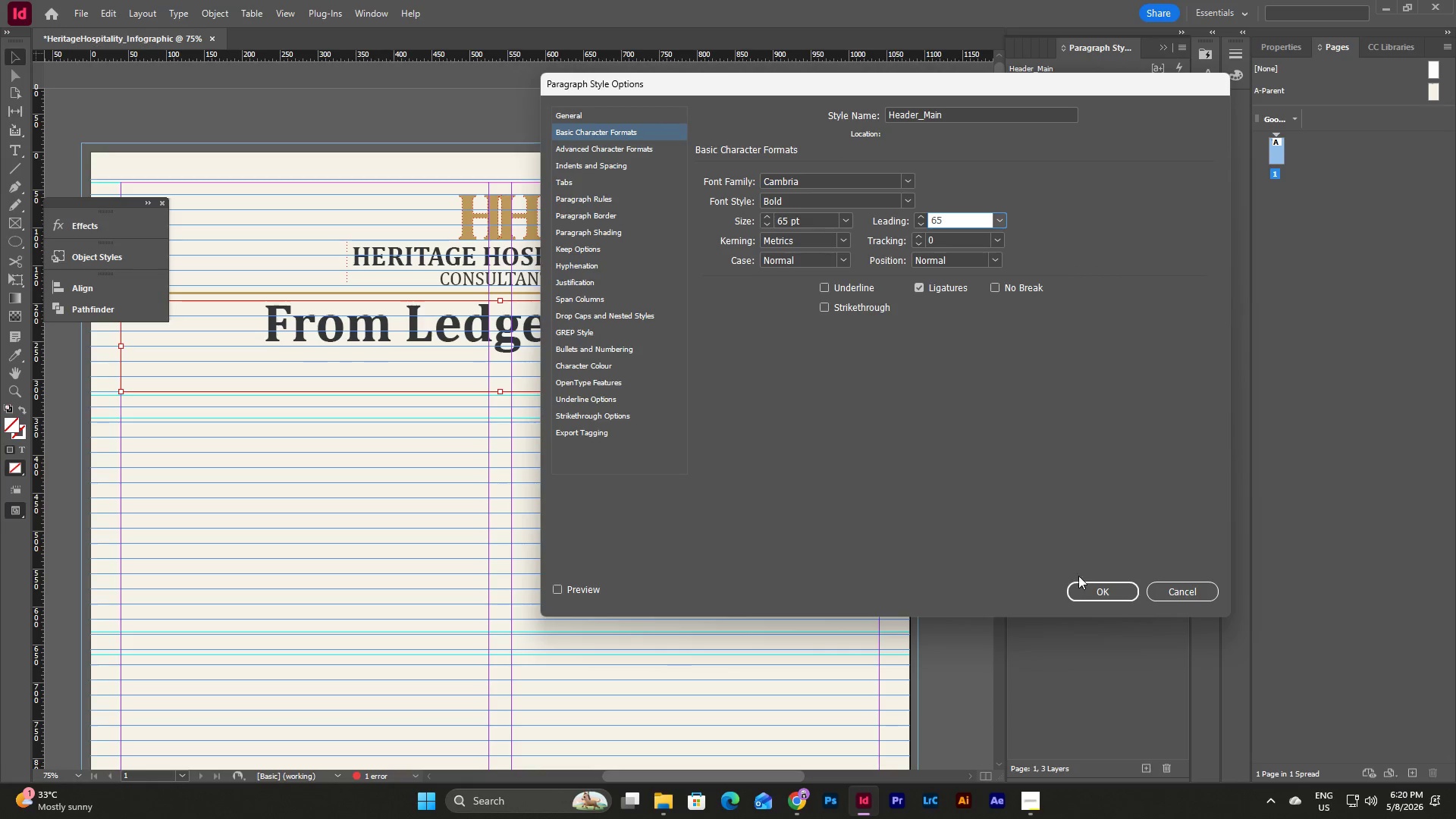 
left_click([1089, 598])
 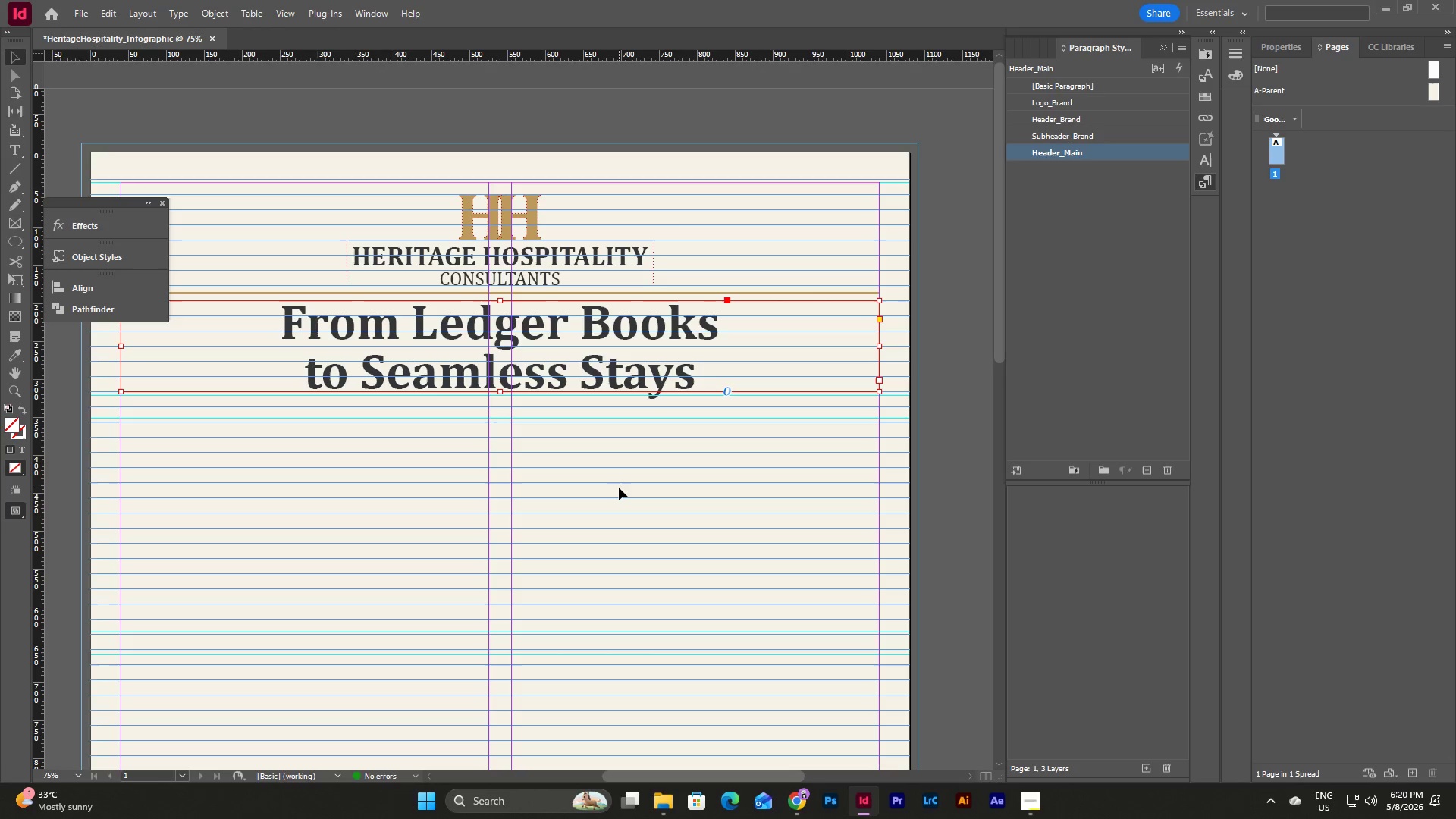 
left_click([619, 488])
 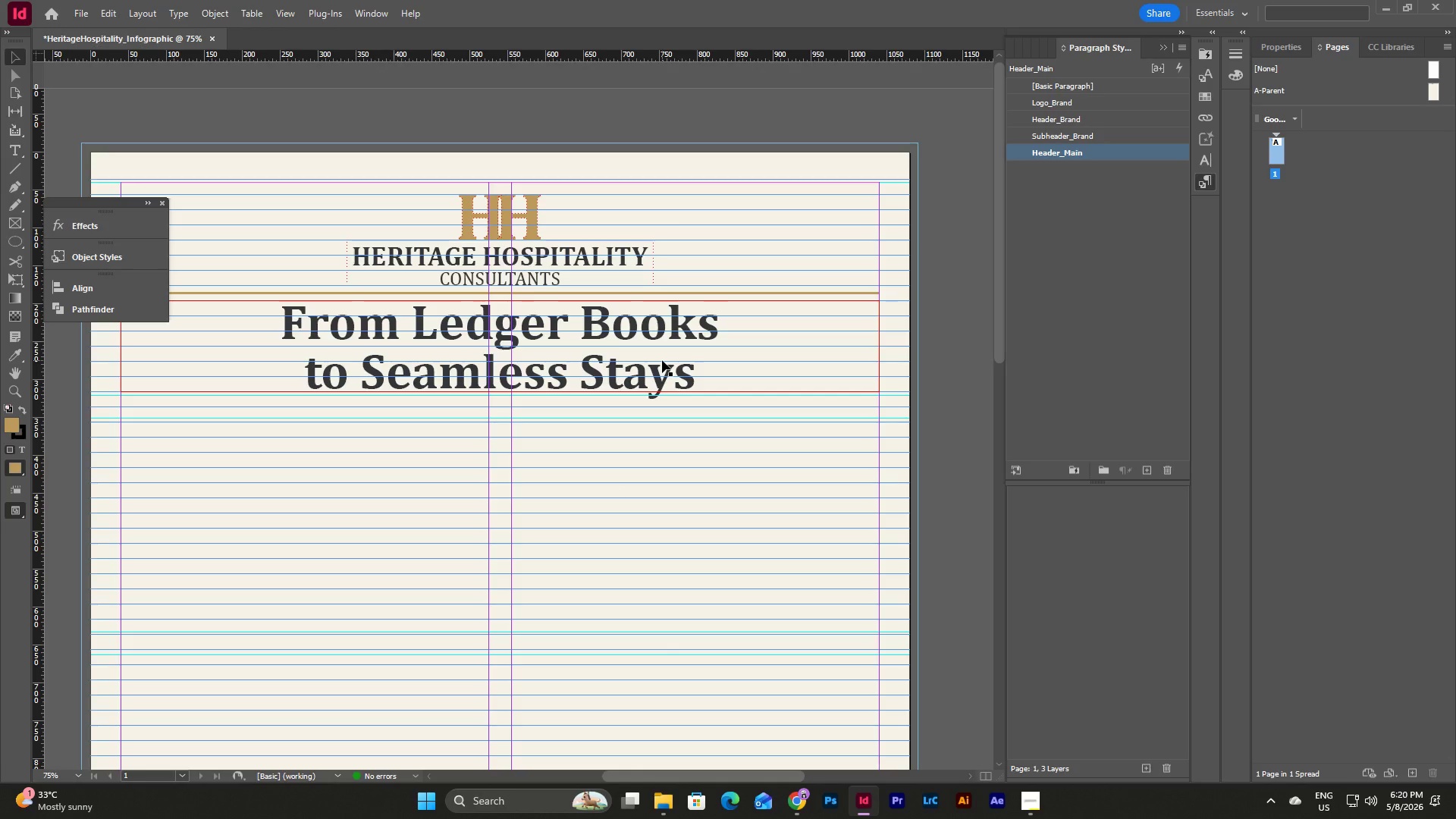 
left_click([662, 360])
 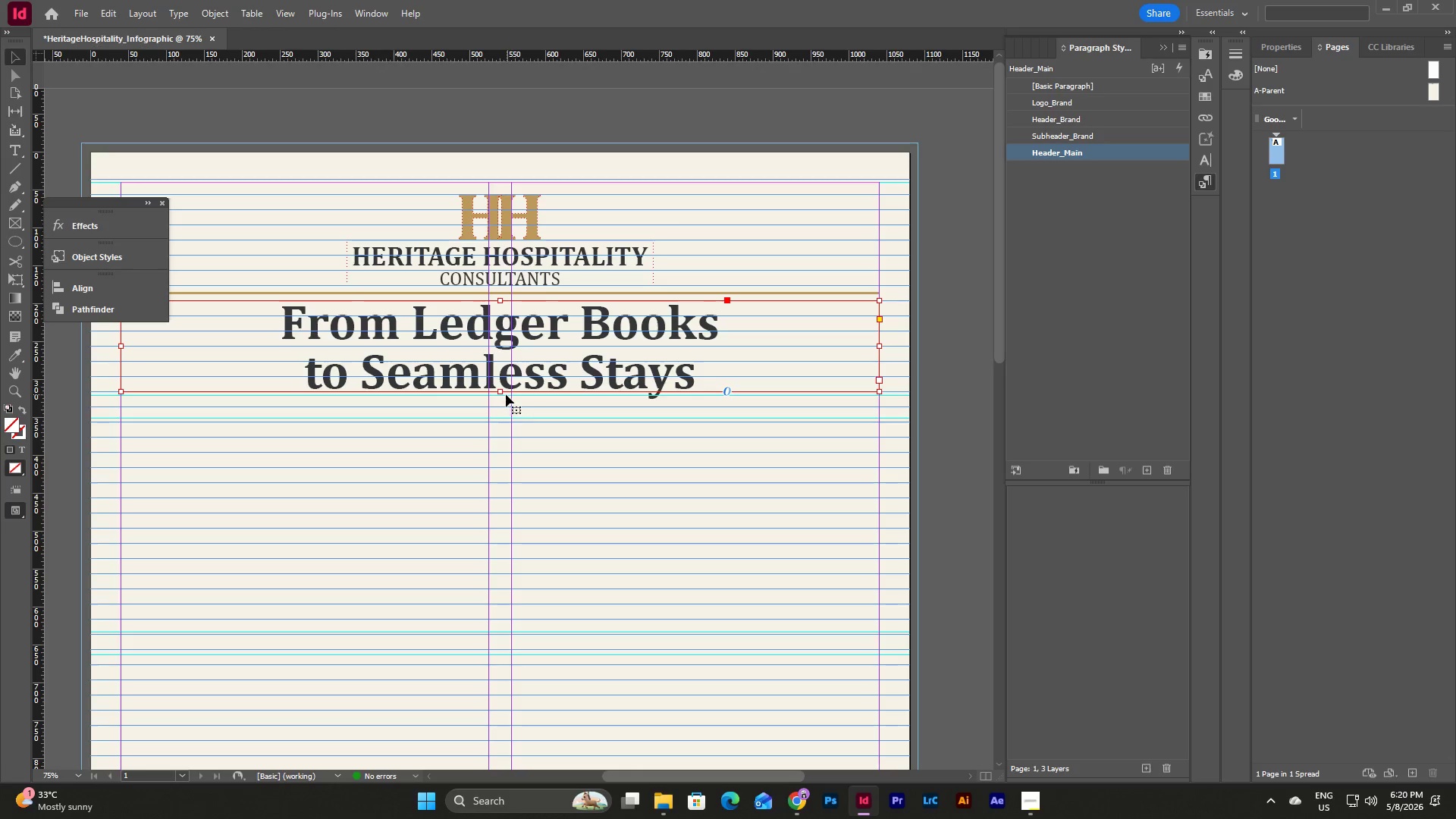 
left_click_drag(start_coordinate=[501, 391], to_coordinate=[504, 394])
 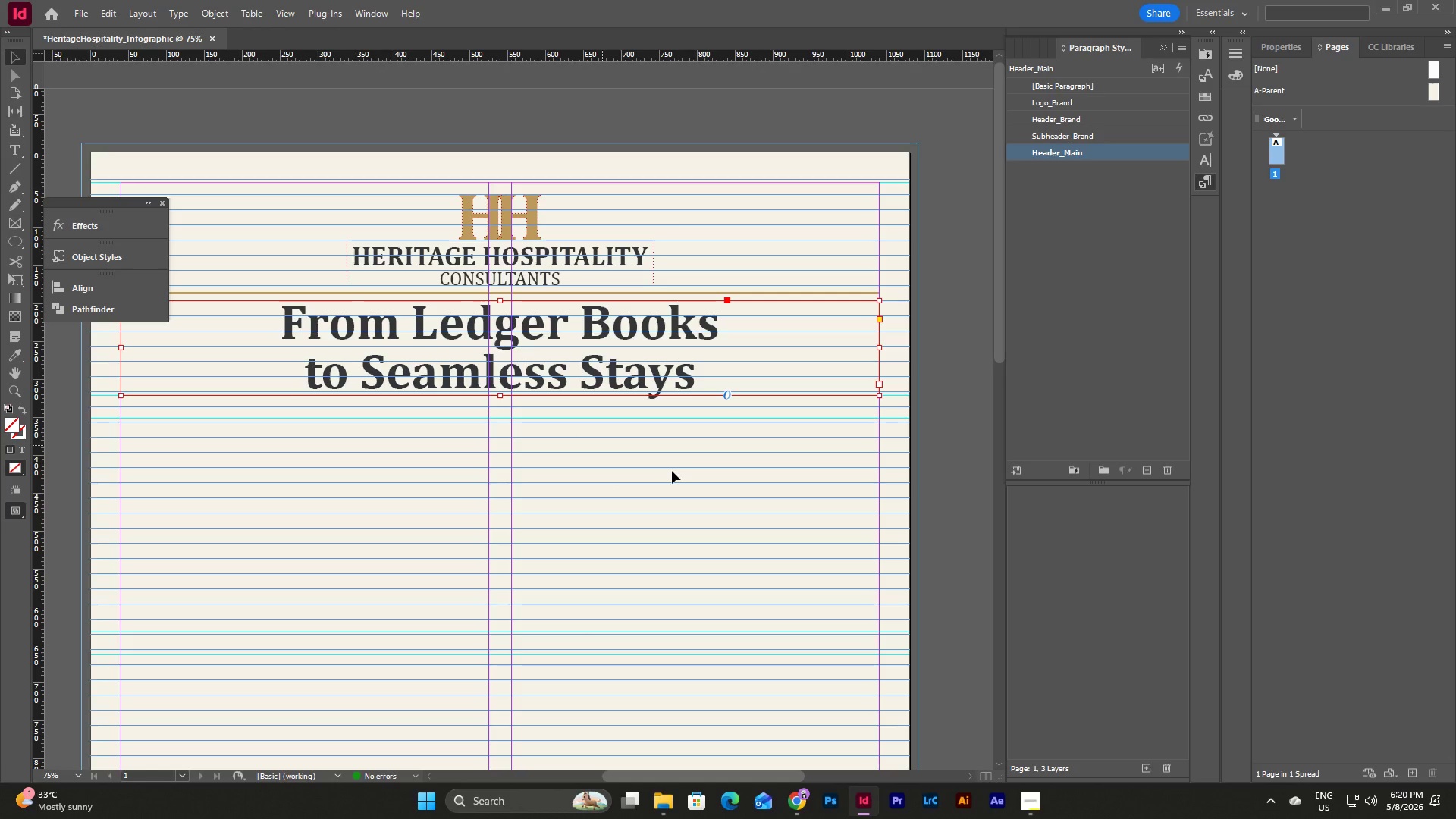 
left_click([680, 473])
 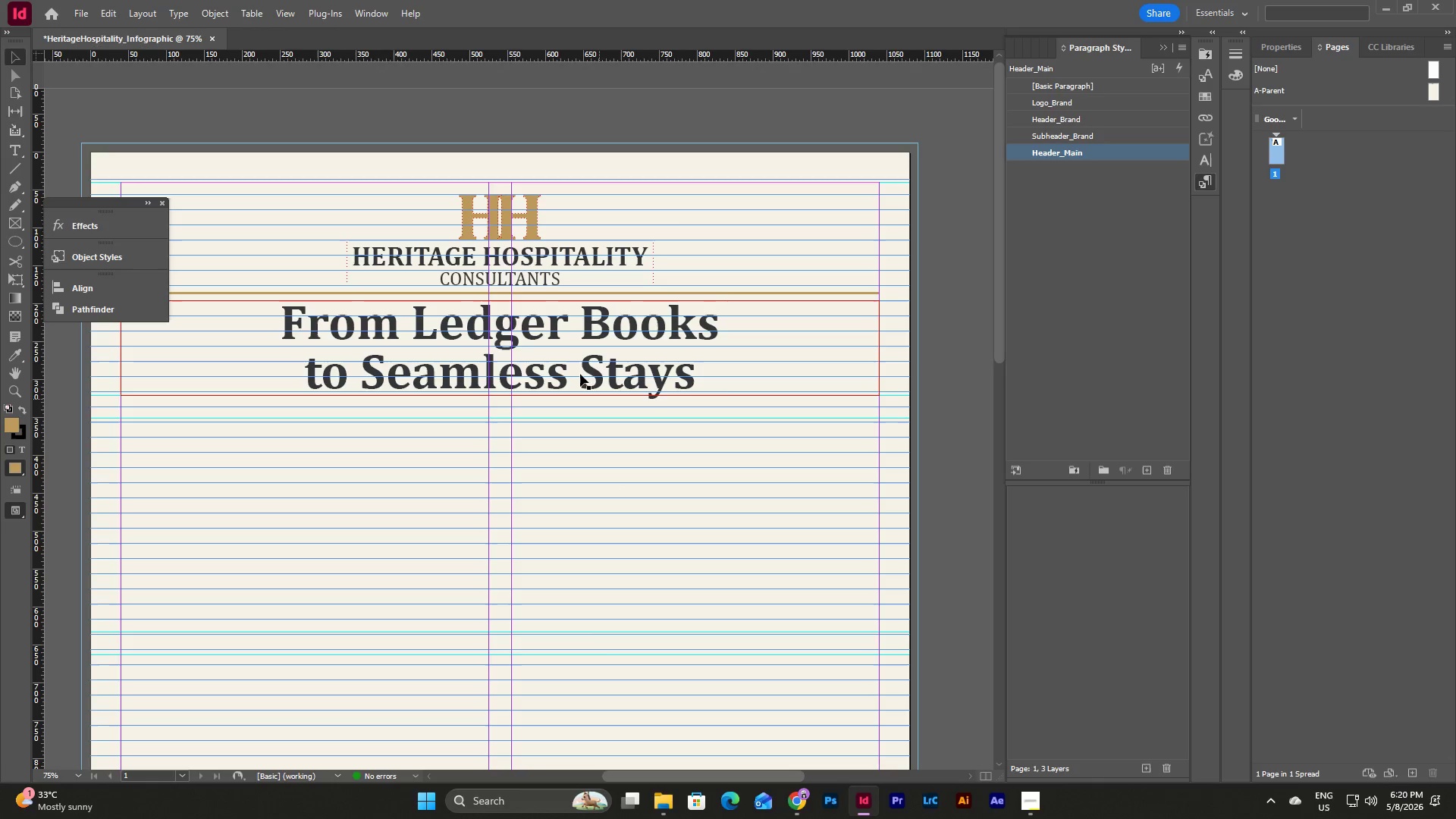 
left_click([579, 362])
 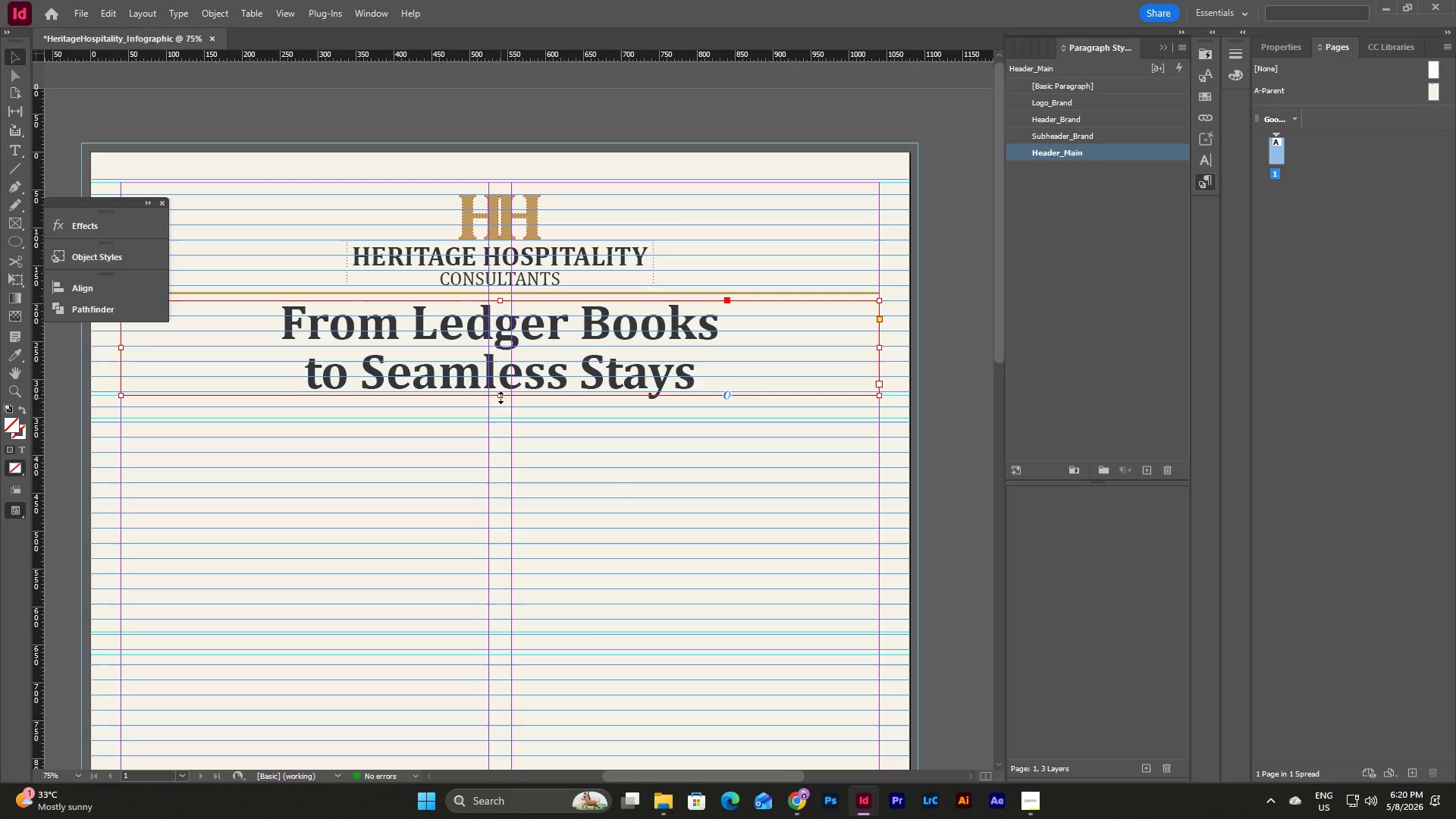 
left_click_drag(start_coordinate=[500, 397], to_coordinate=[502, 392])
 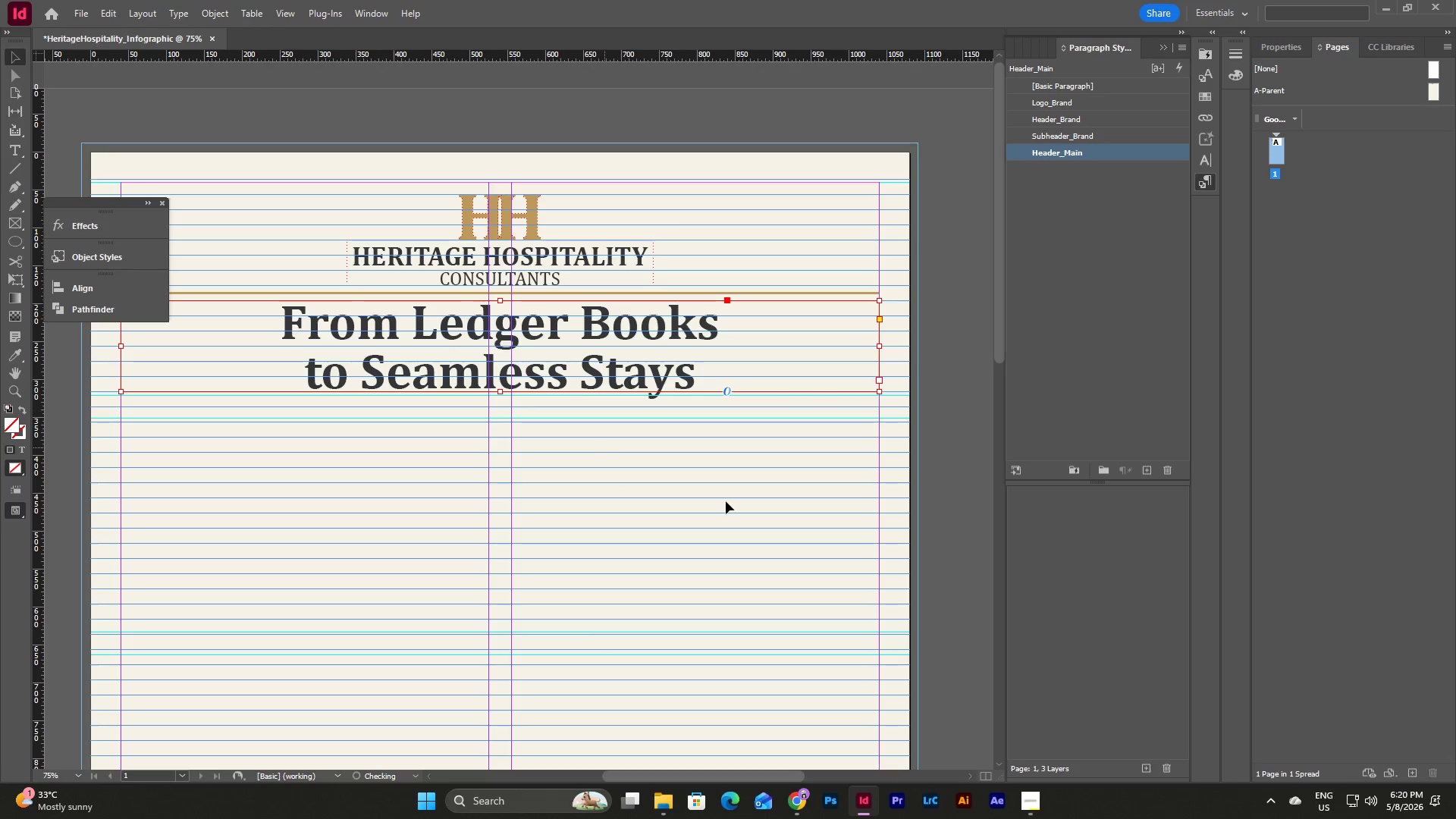 
left_click([765, 516])
 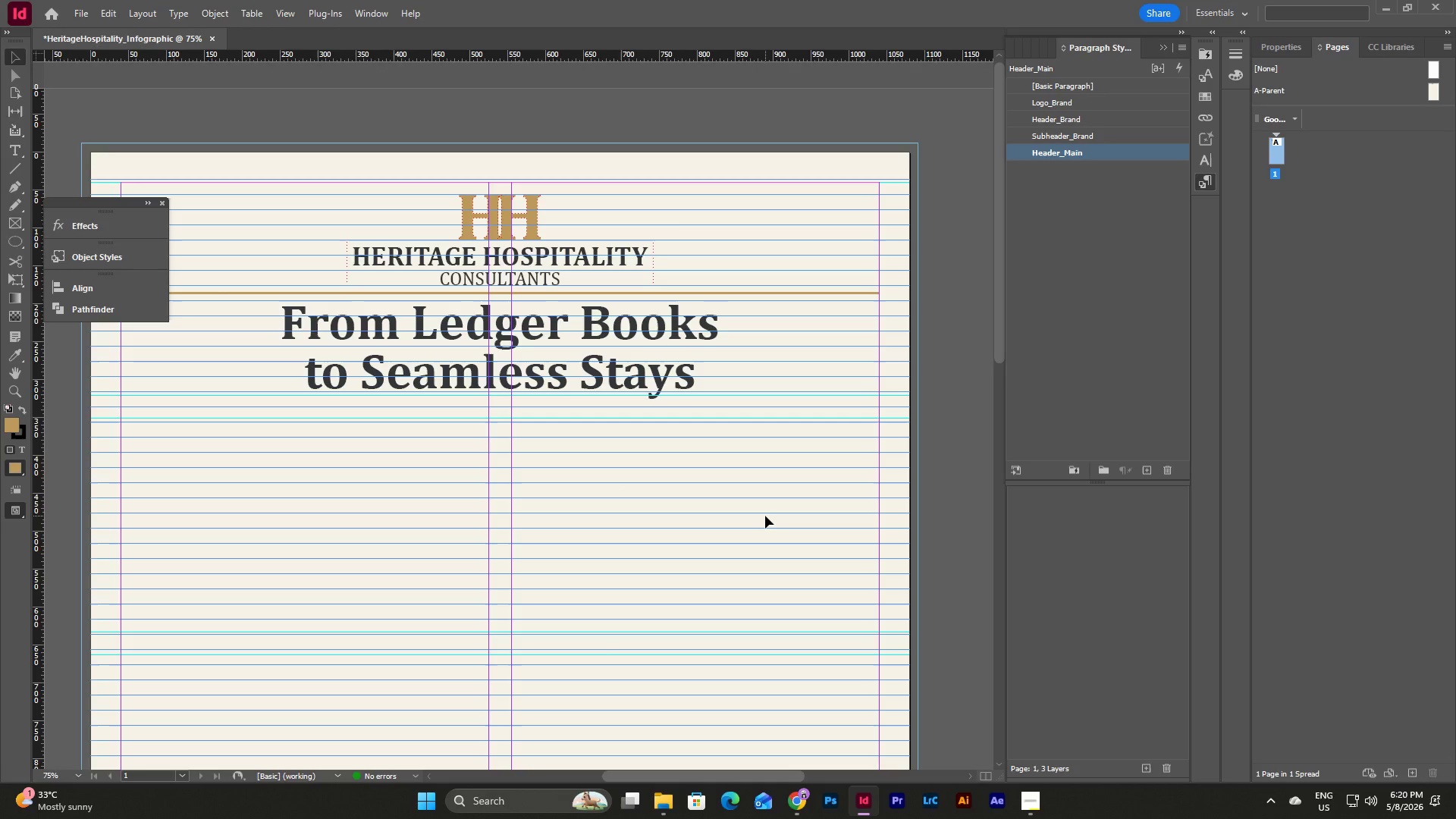 
type(ww)
 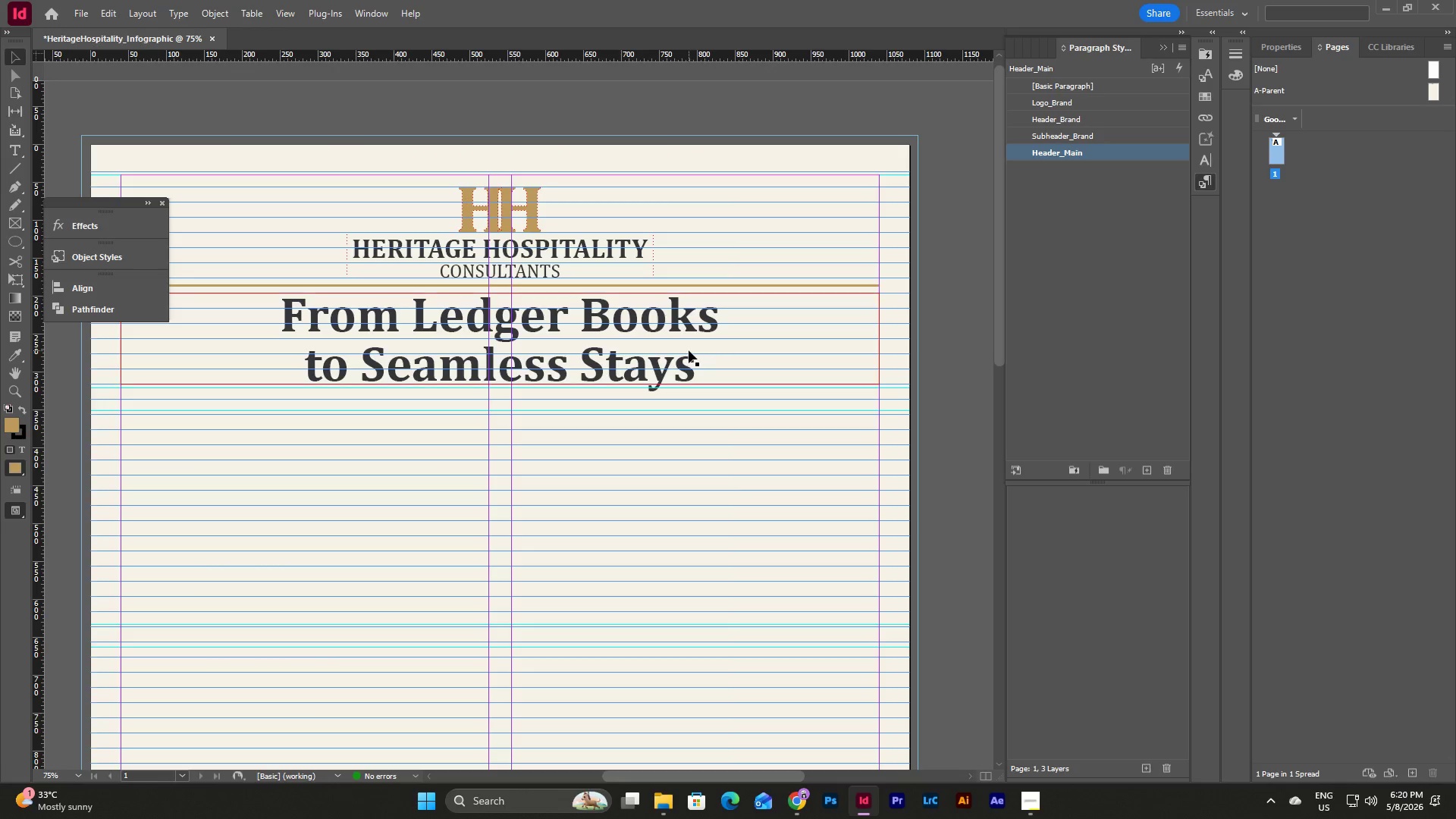 
scroll: coordinate [765, 516], scroll_direction: none, amount: 0.0
 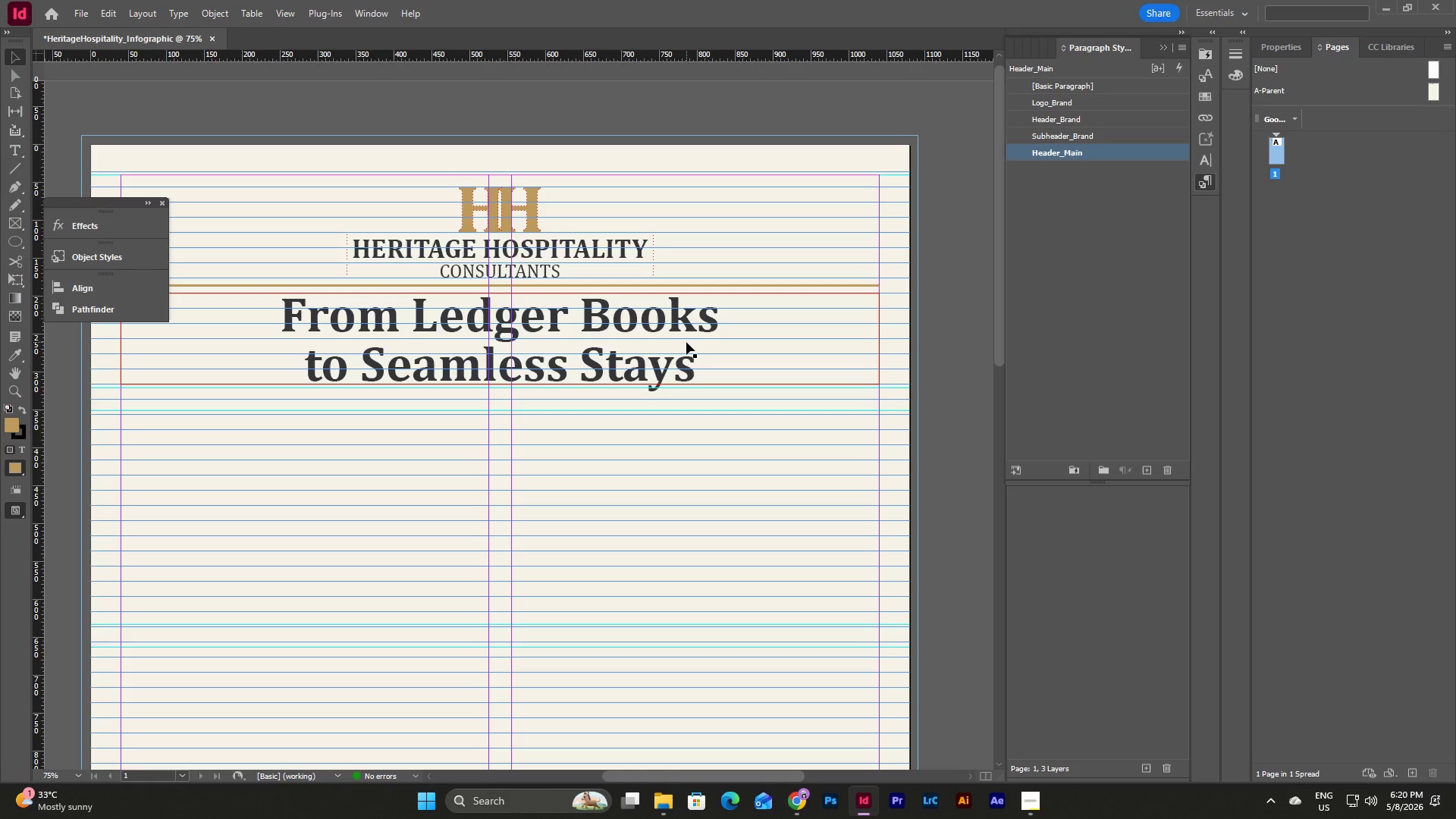 
left_click([686, 342])
 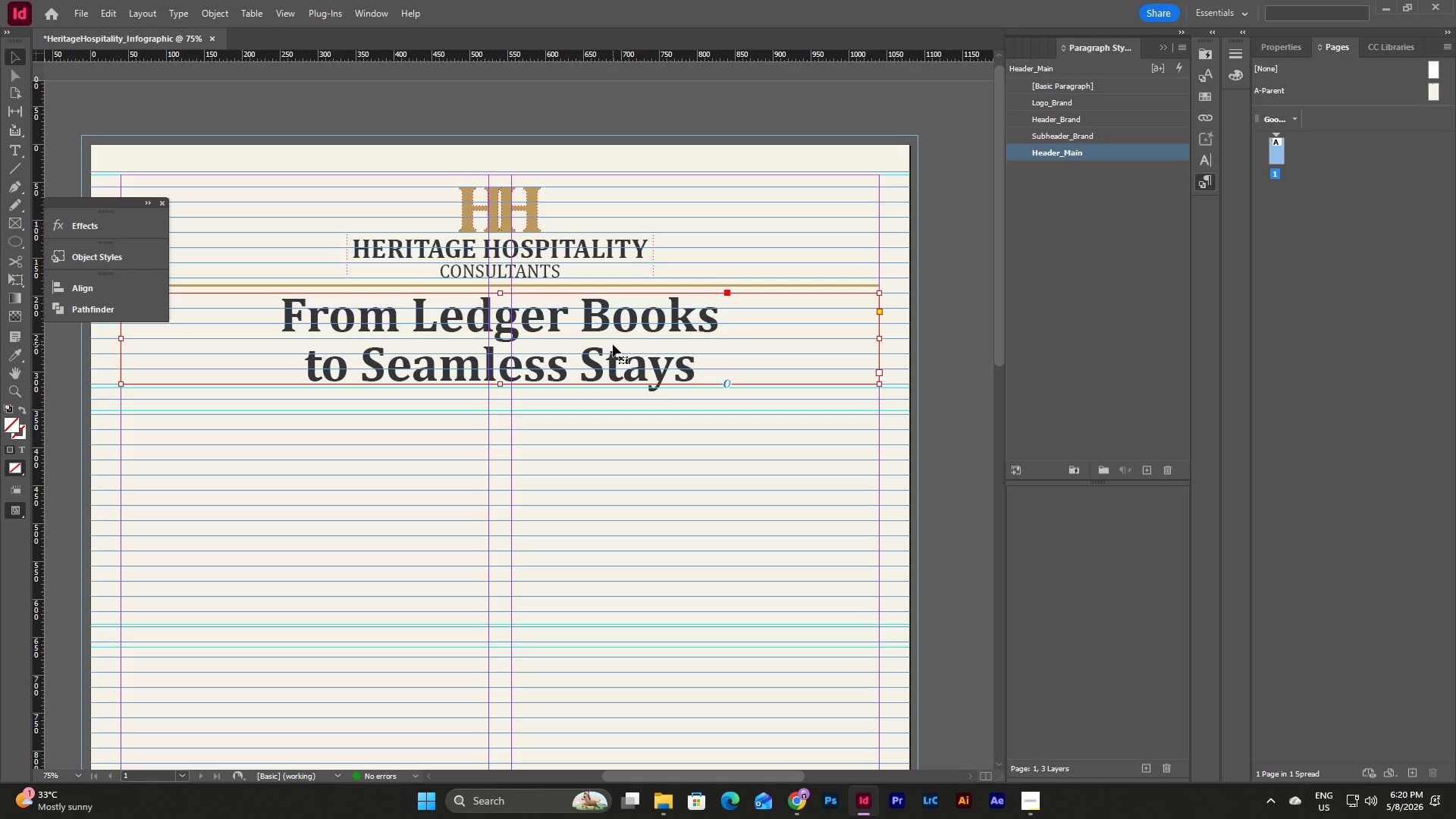 
left_click_drag(start_coordinate=[606, 374], to_coordinate=[606, 398])
 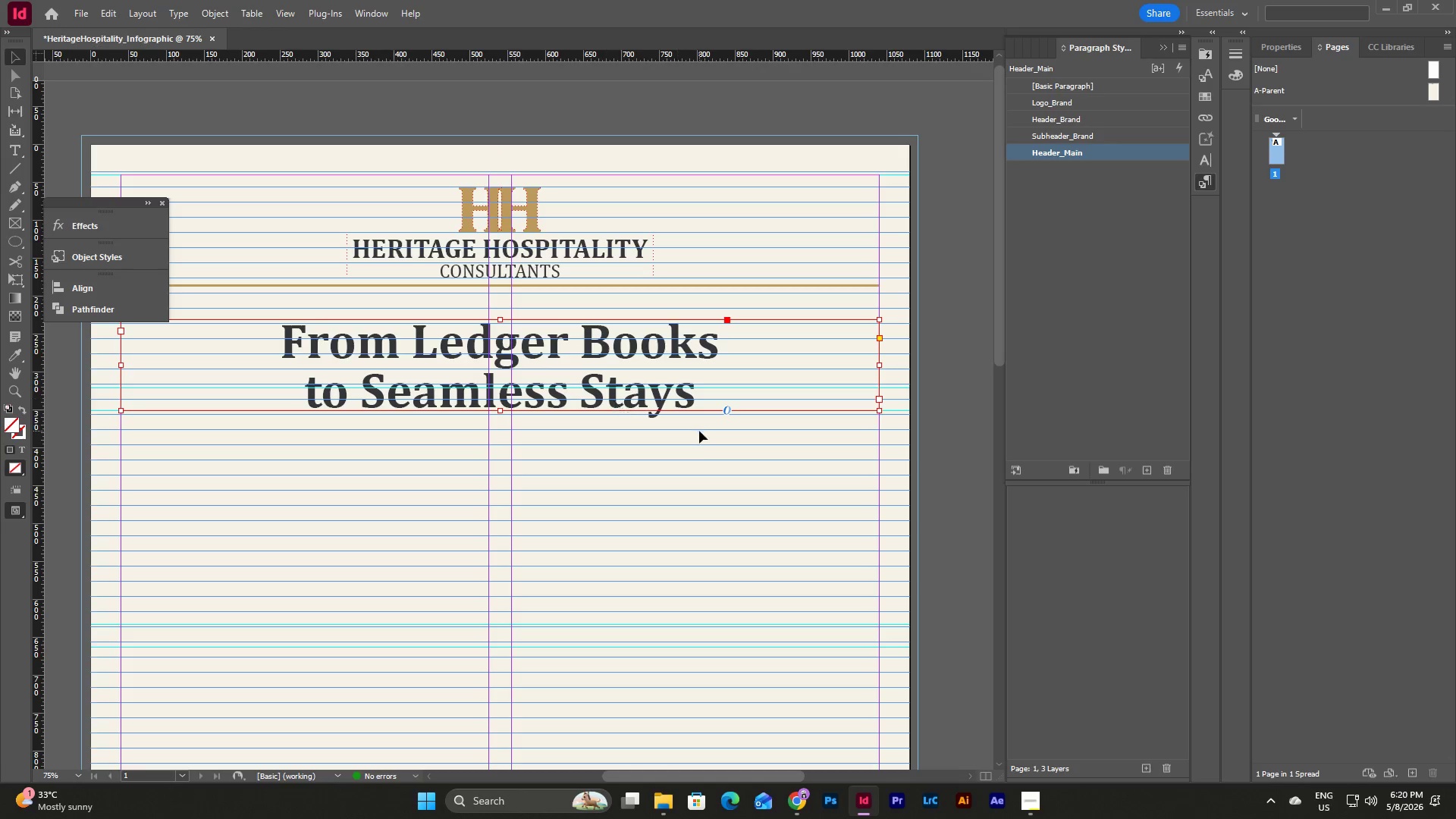 
left_click([698, 477])
 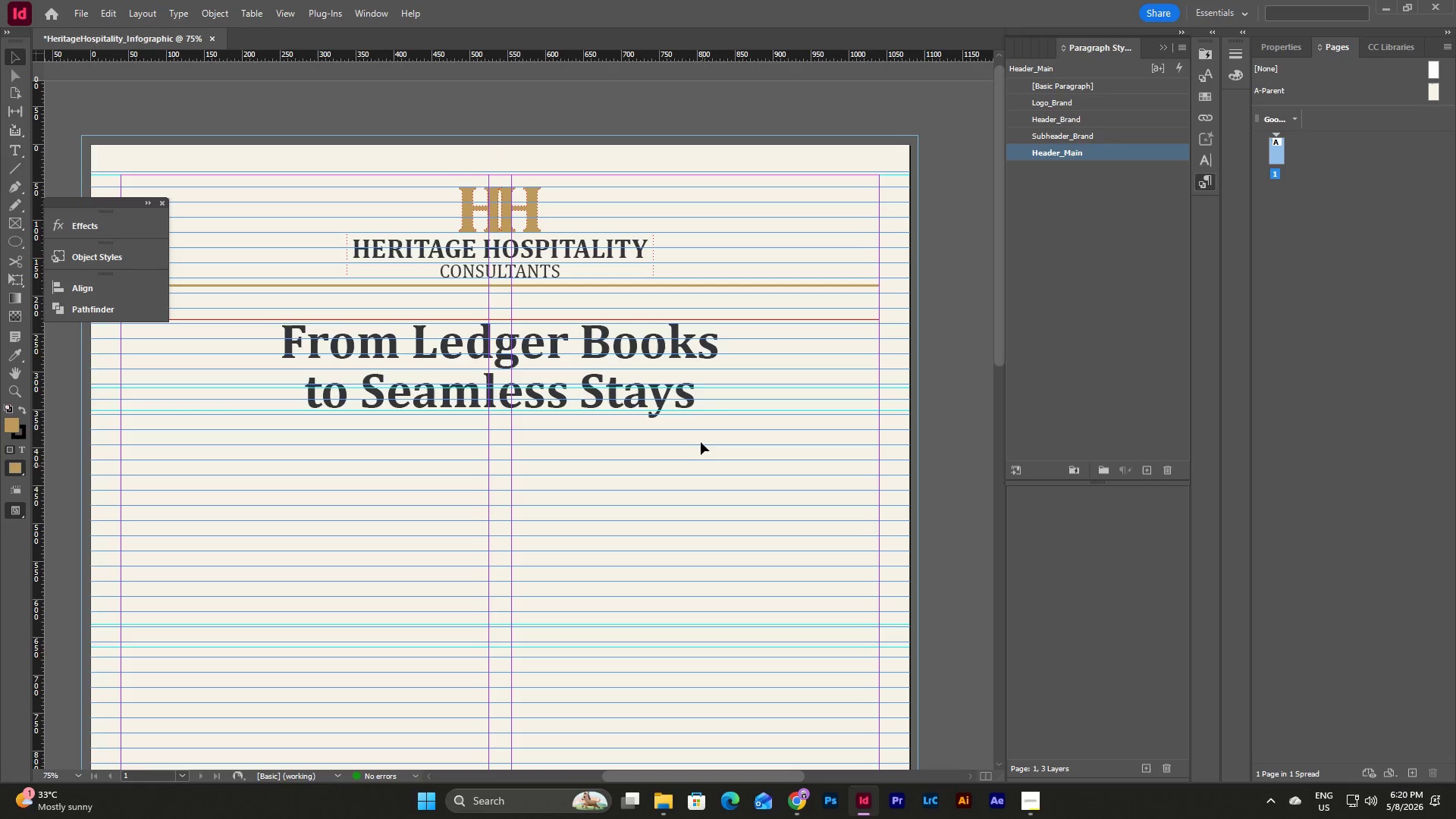 
left_click([676, 391])
 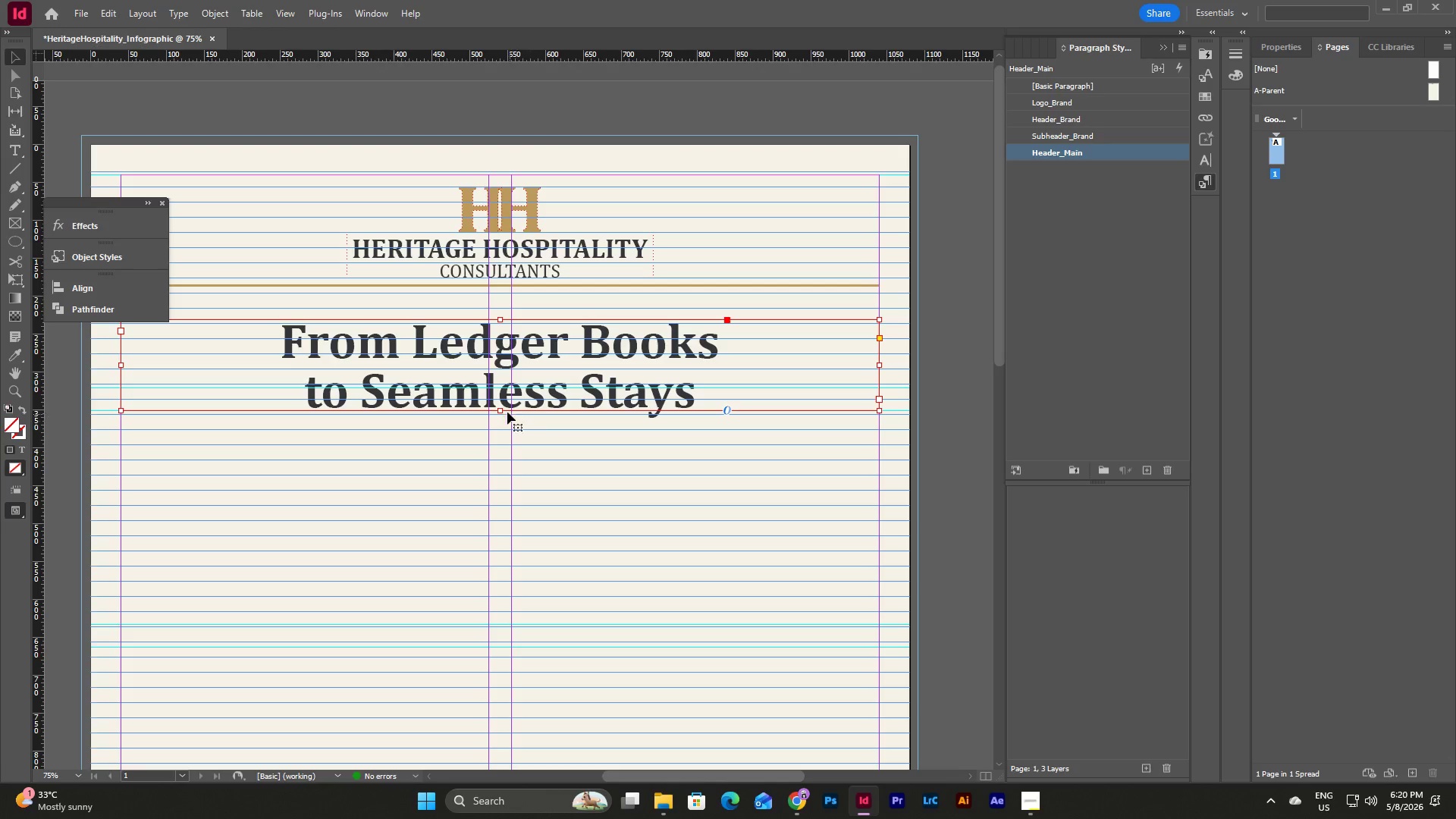 
left_click_drag(start_coordinate=[502, 407], to_coordinate=[502, 413])
 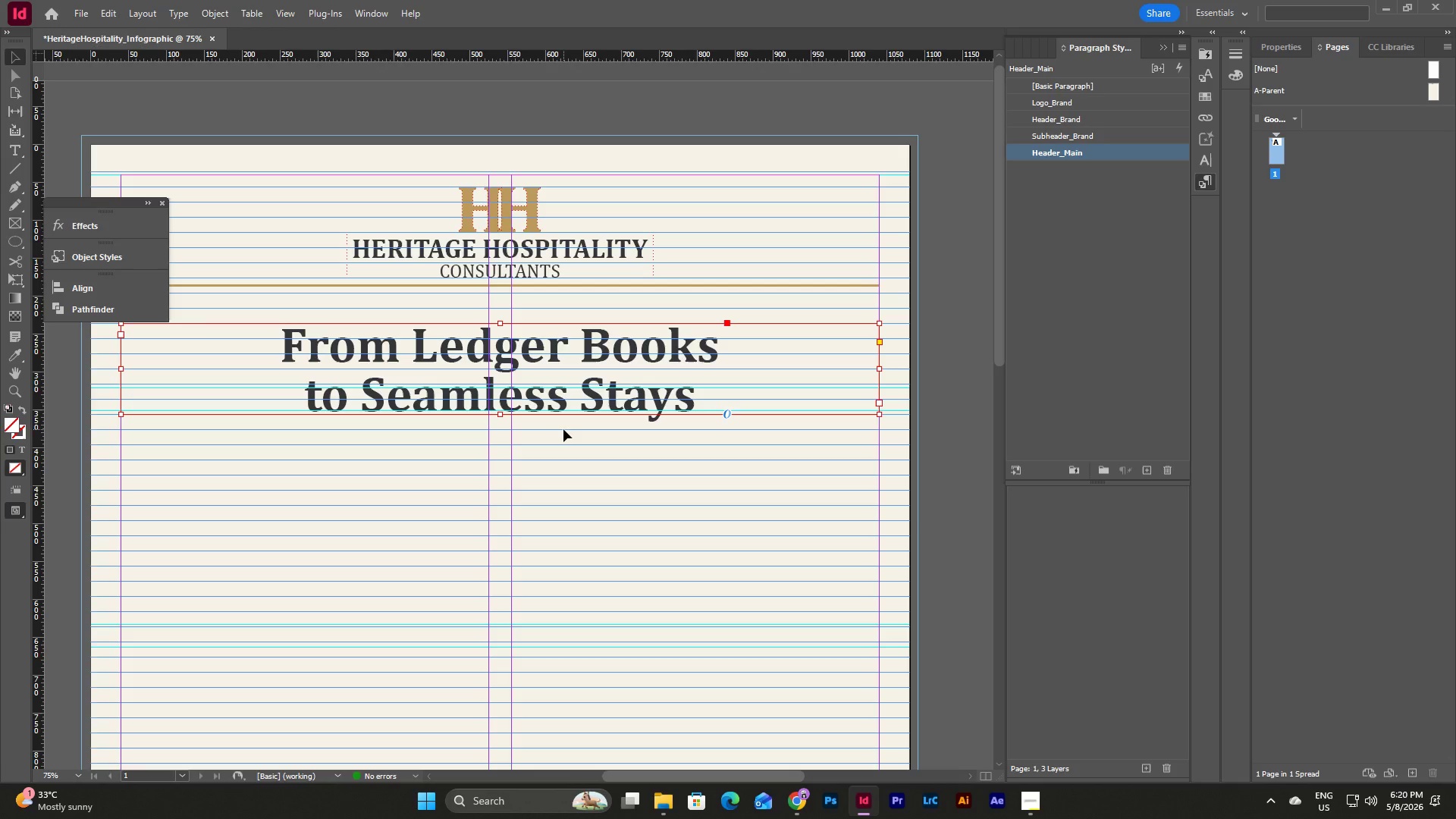 
key(Control+Z)
 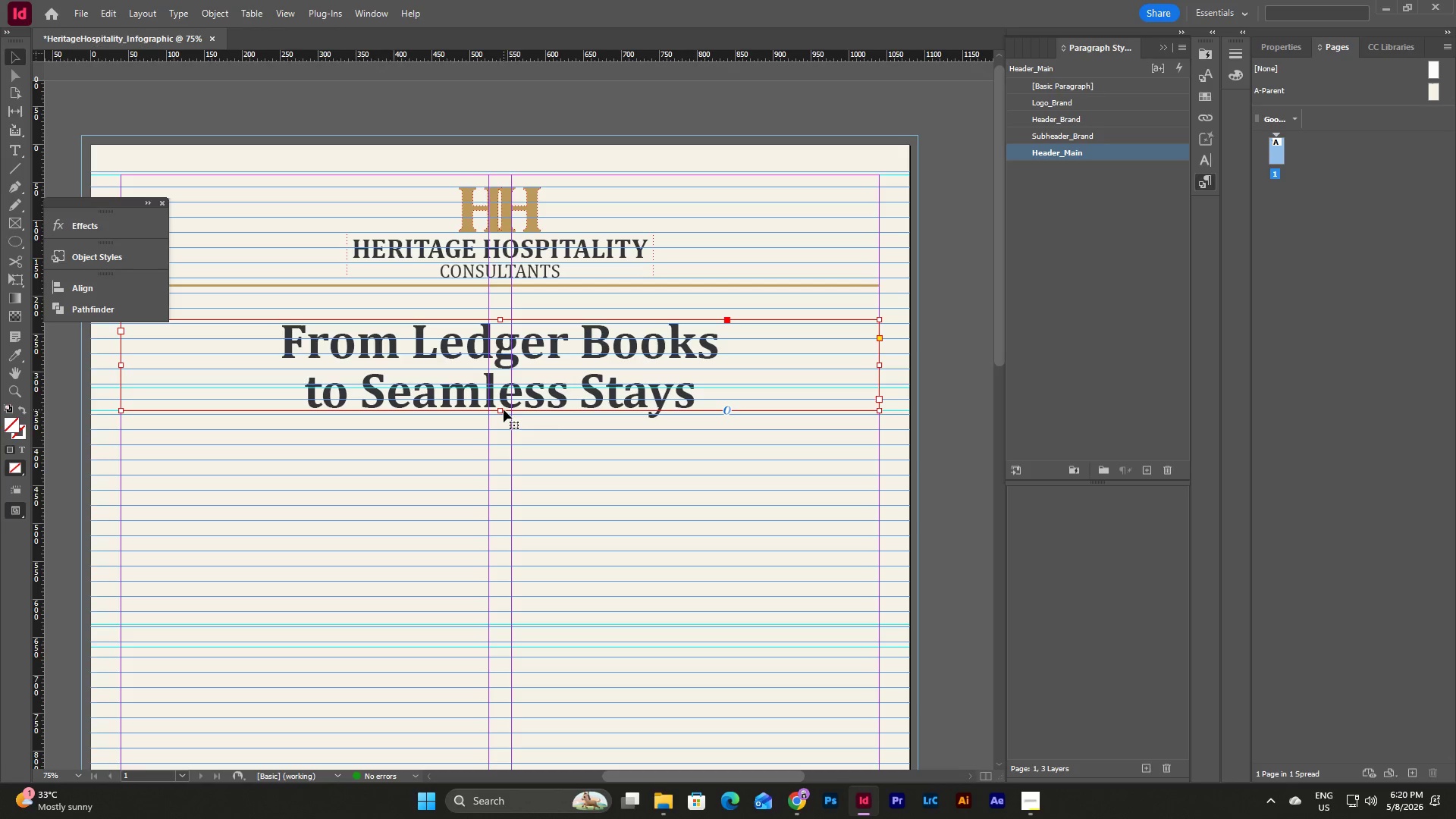 
left_click_drag(start_coordinate=[500, 412], to_coordinate=[504, 410])
 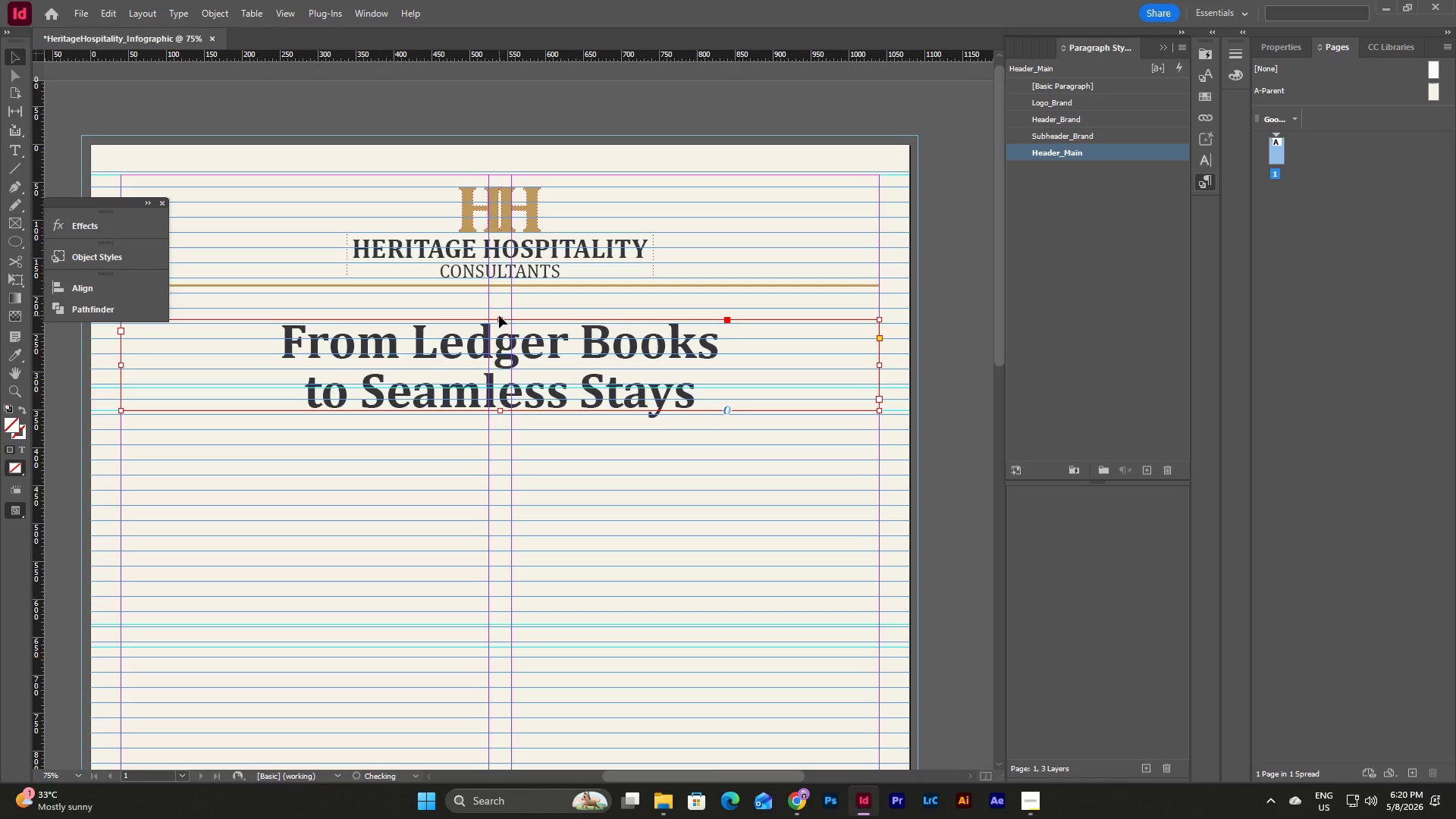 
left_click([499, 315])
 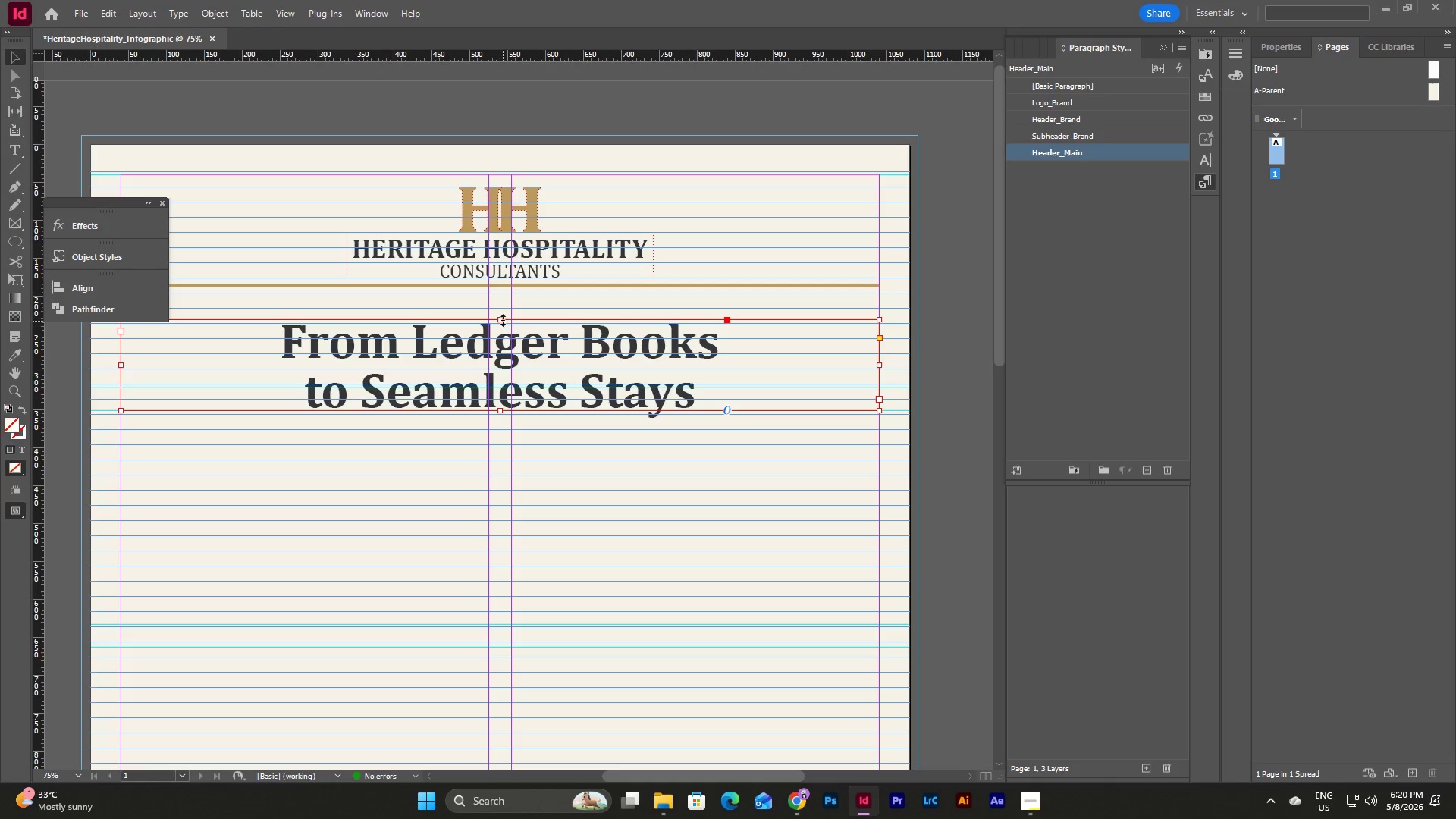 
left_click_drag(start_coordinate=[501, 318], to_coordinate=[501, 326])
 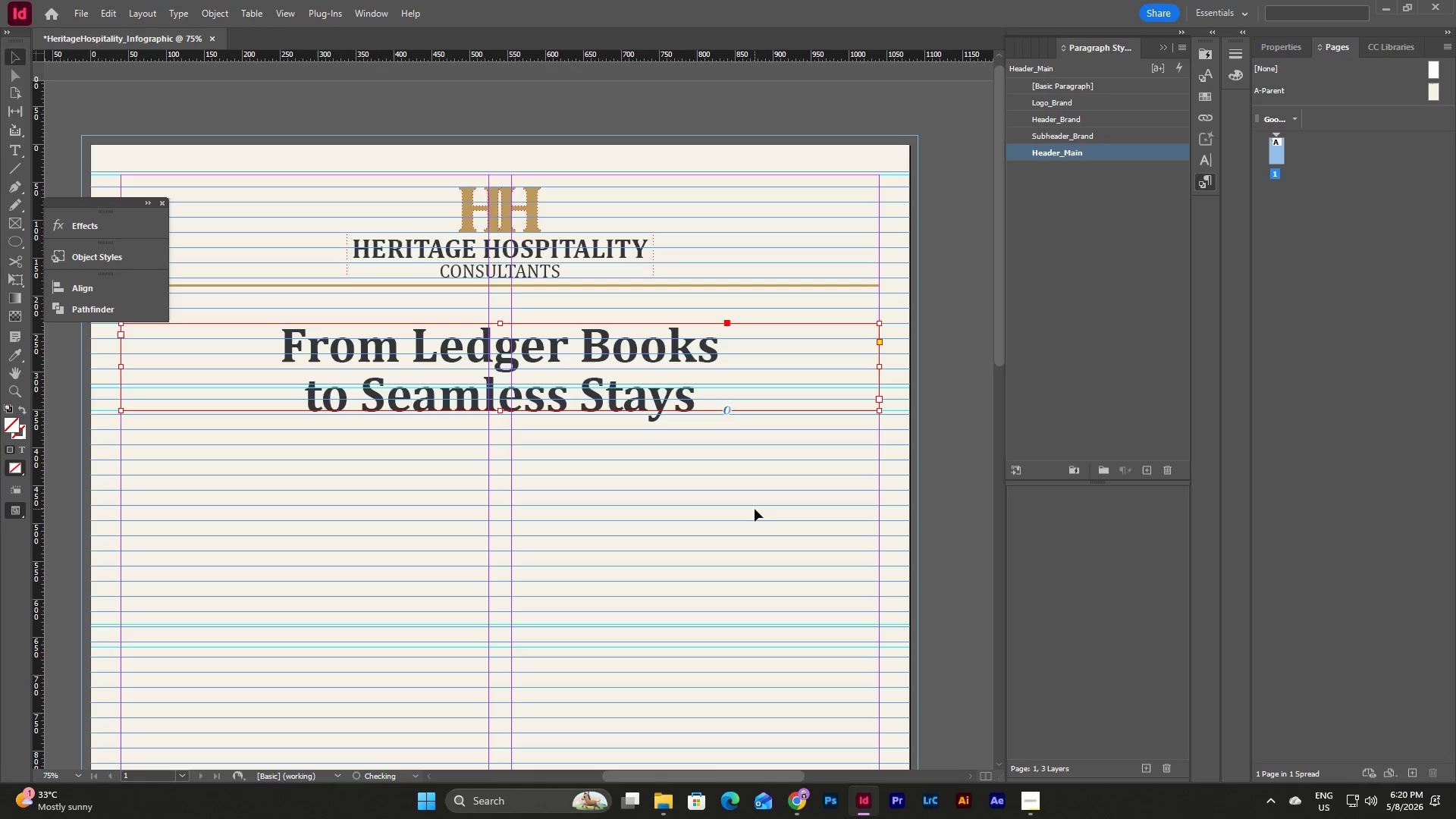 
left_click([755, 509])
 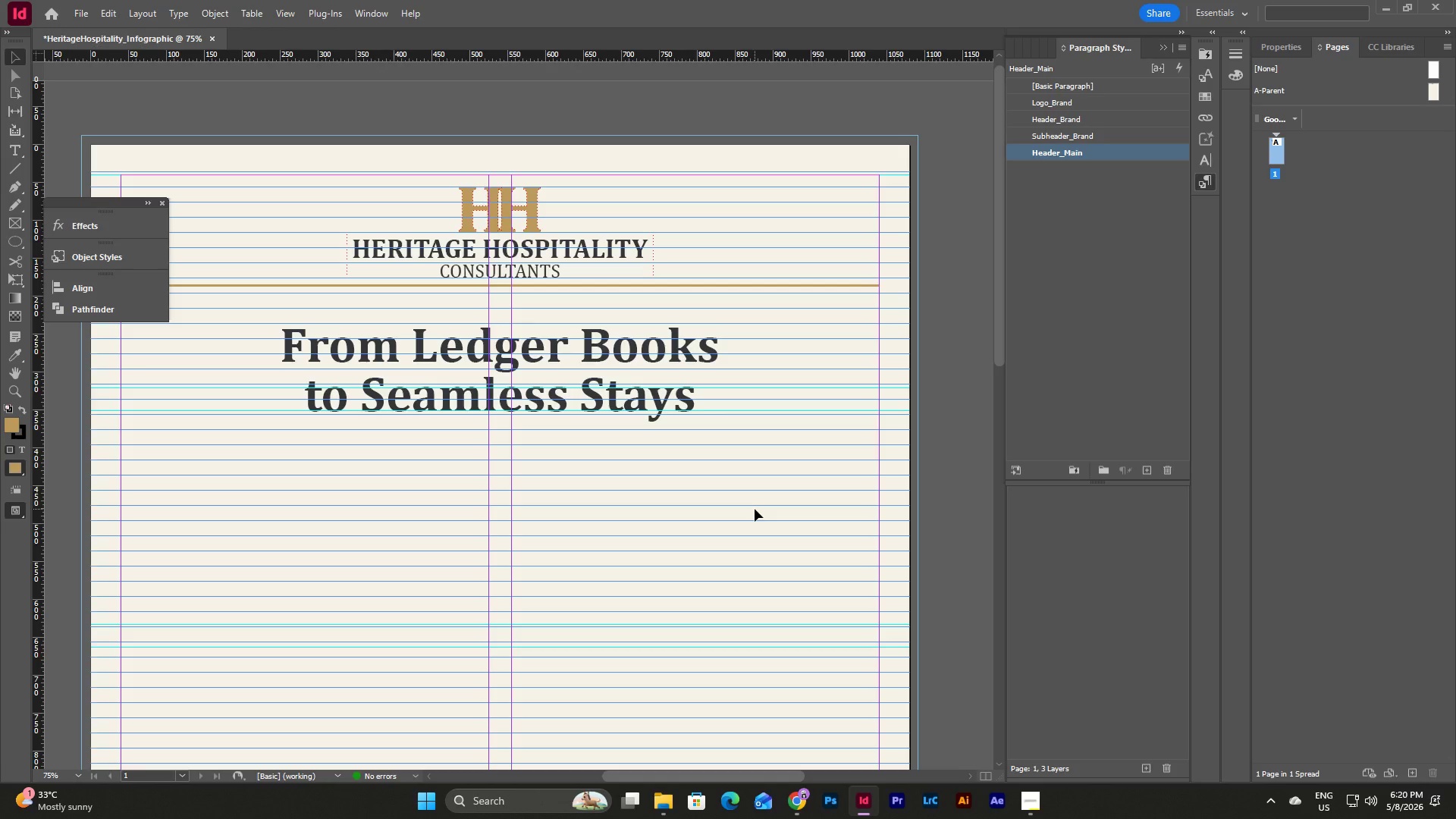 
key(W)
 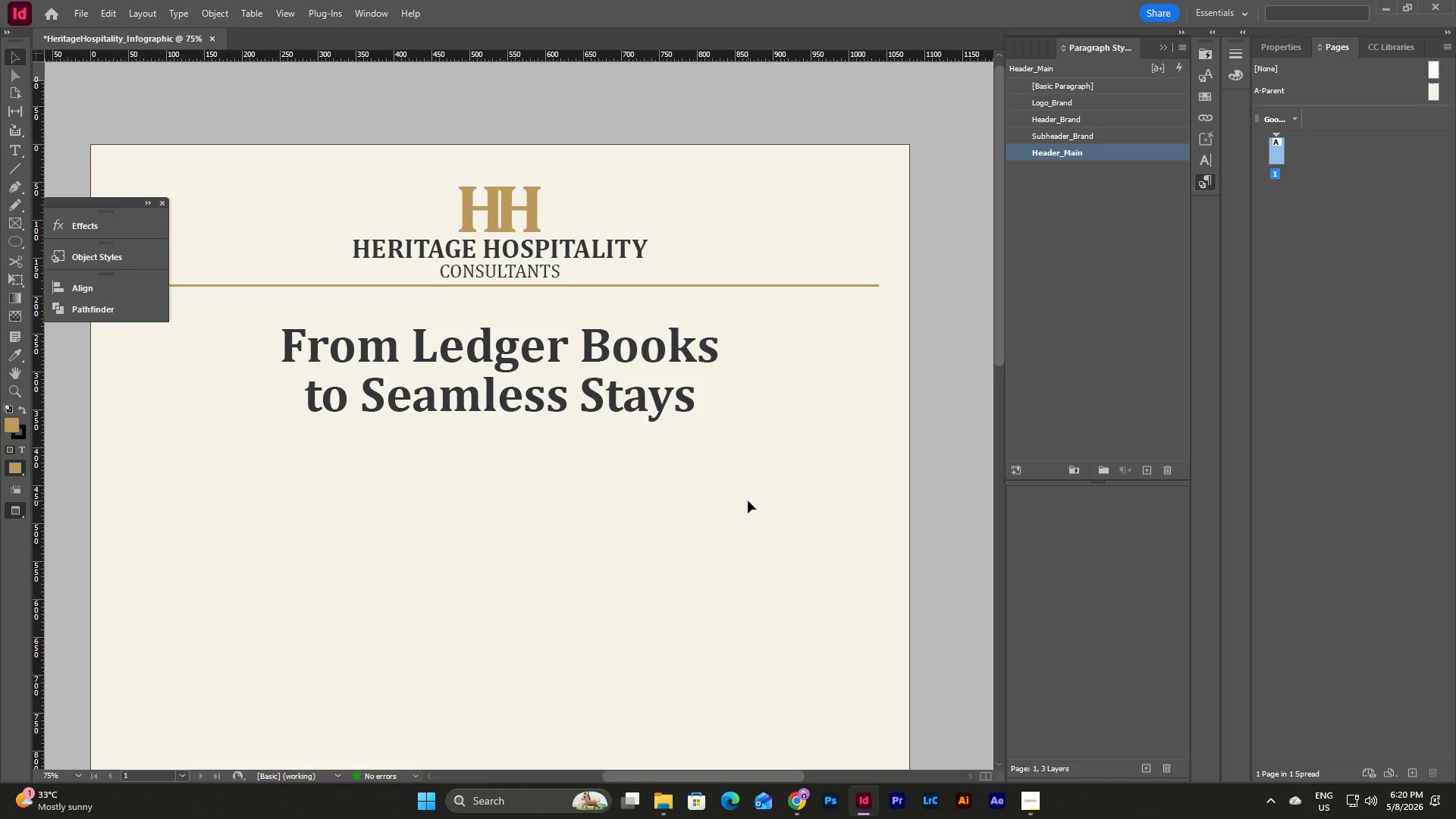 
scroll: coordinate [748, 500], scroll_direction: up, amount: 4.0
 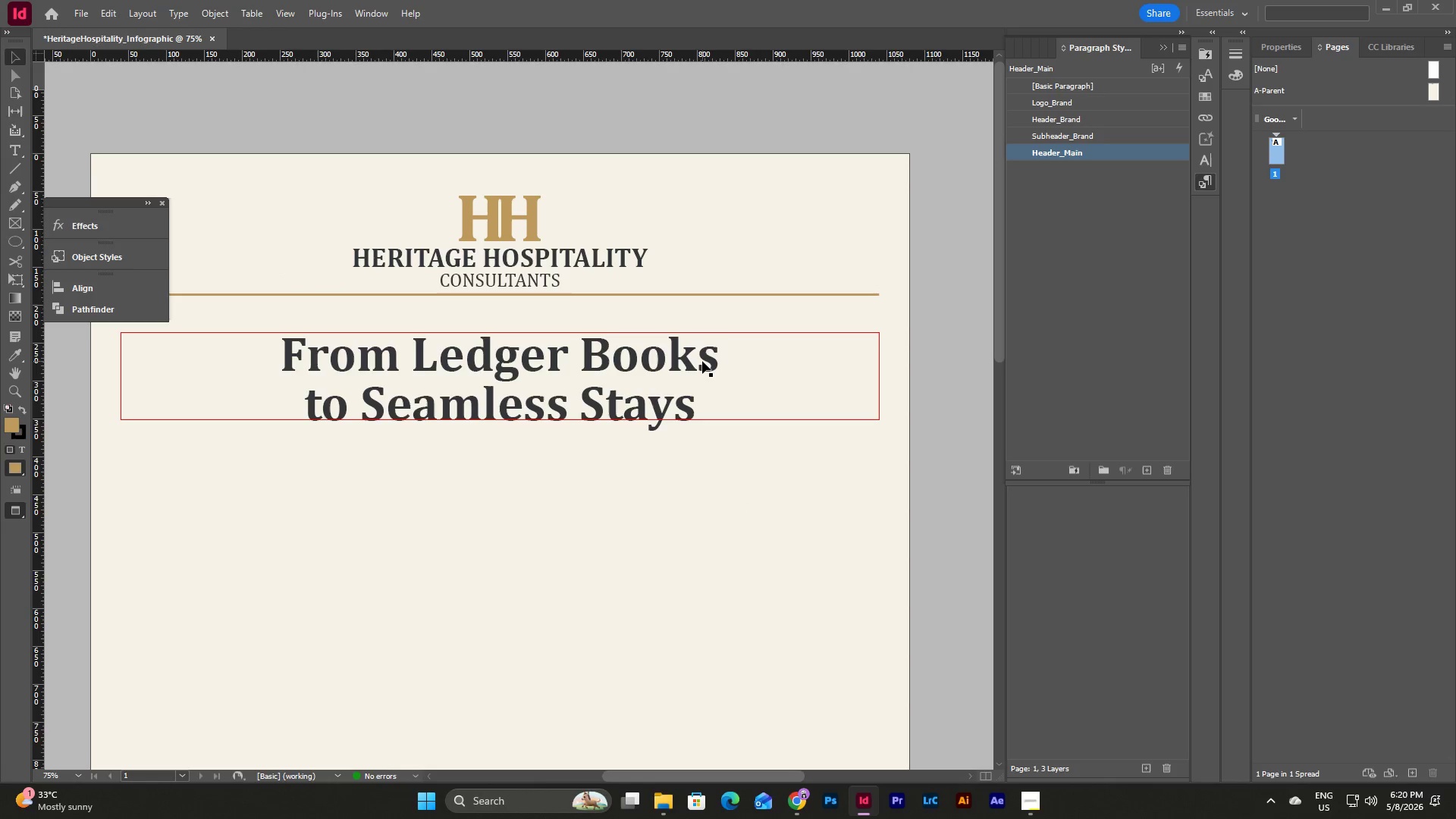 
left_click([702, 361])
 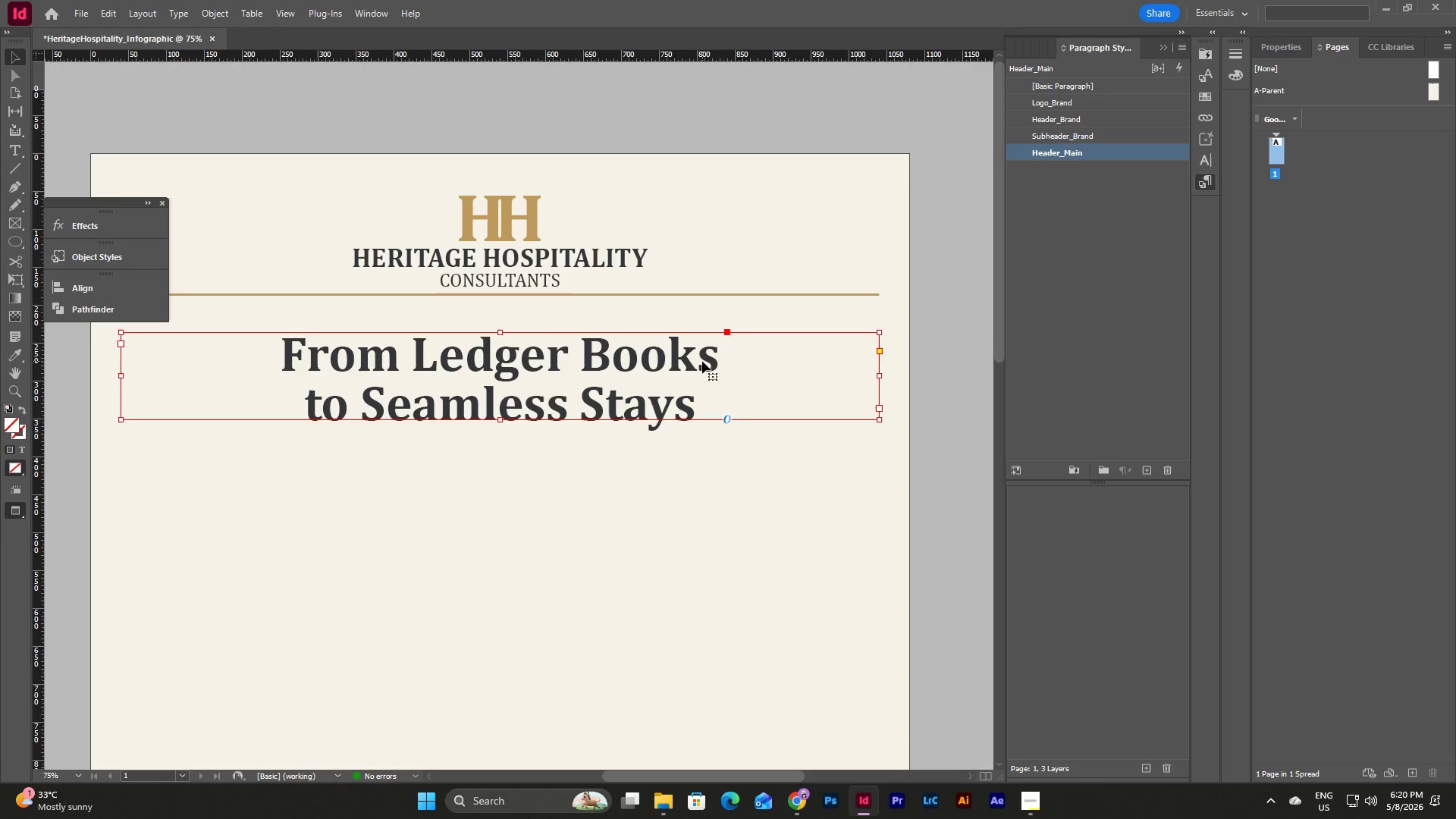 
key(W)
 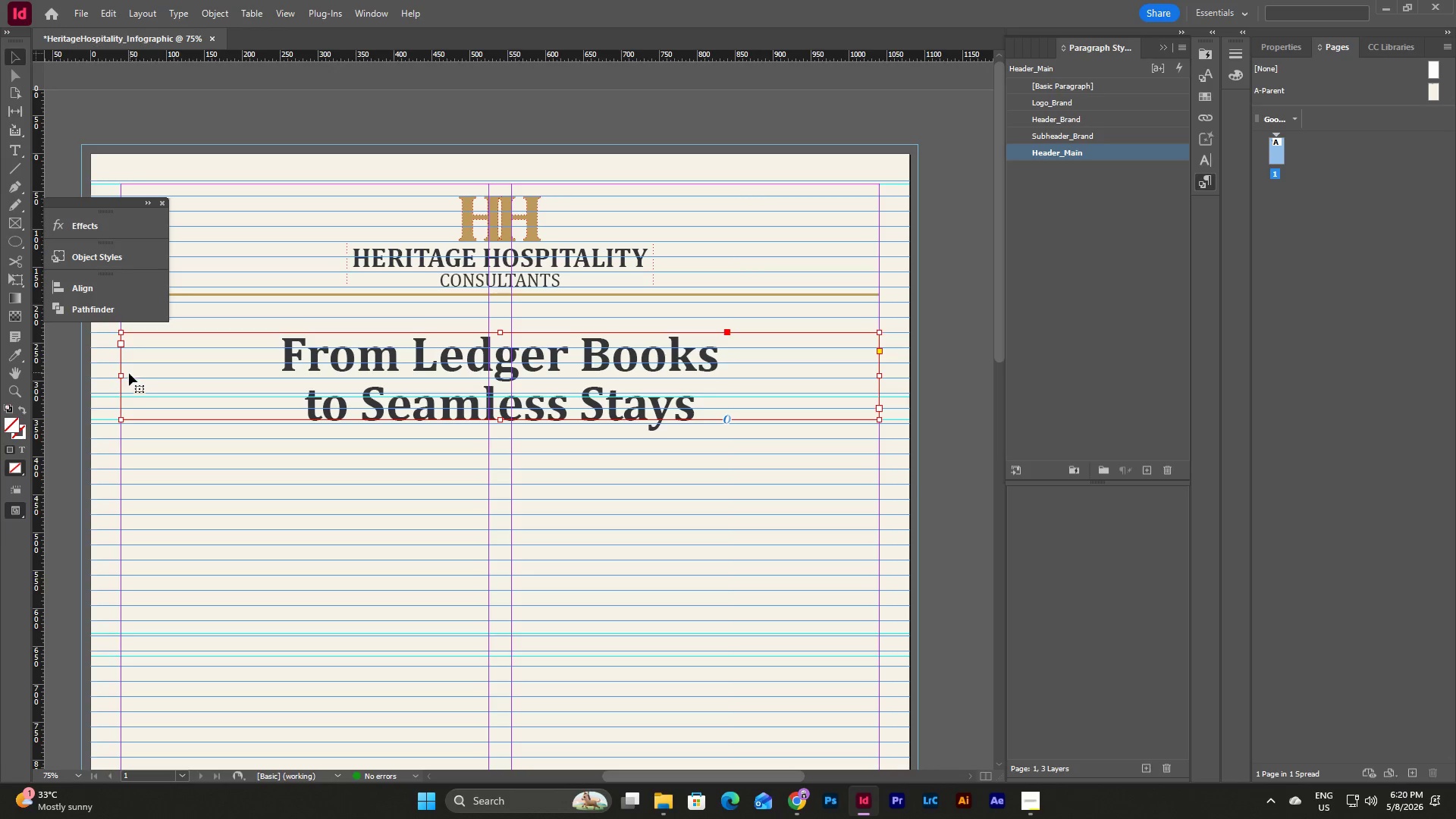 
left_click_drag(start_coordinate=[121, 374], to_coordinate=[273, 384])
 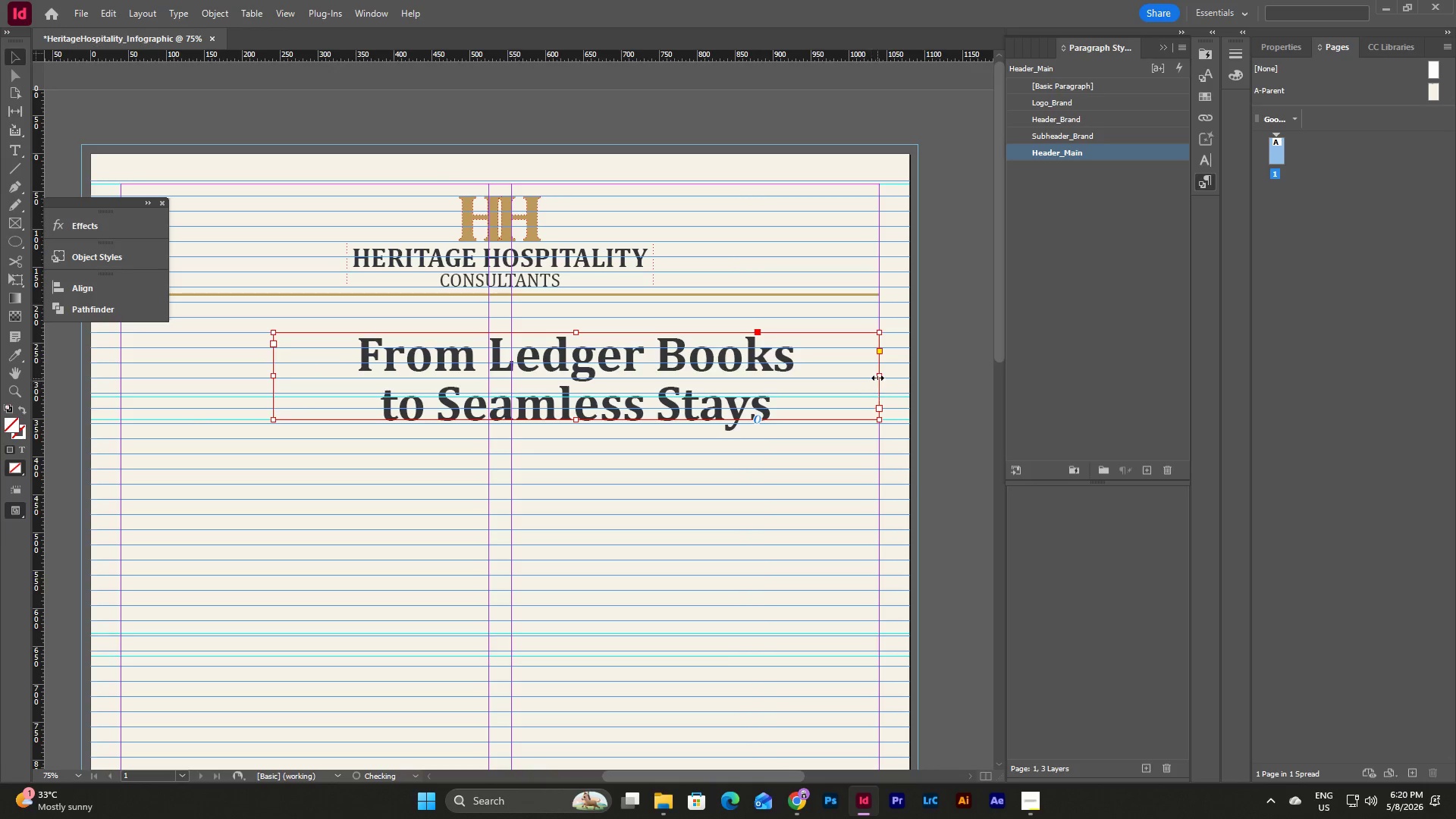 
left_click_drag(start_coordinate=[879, 377], to_coordinate=[802, 388])
 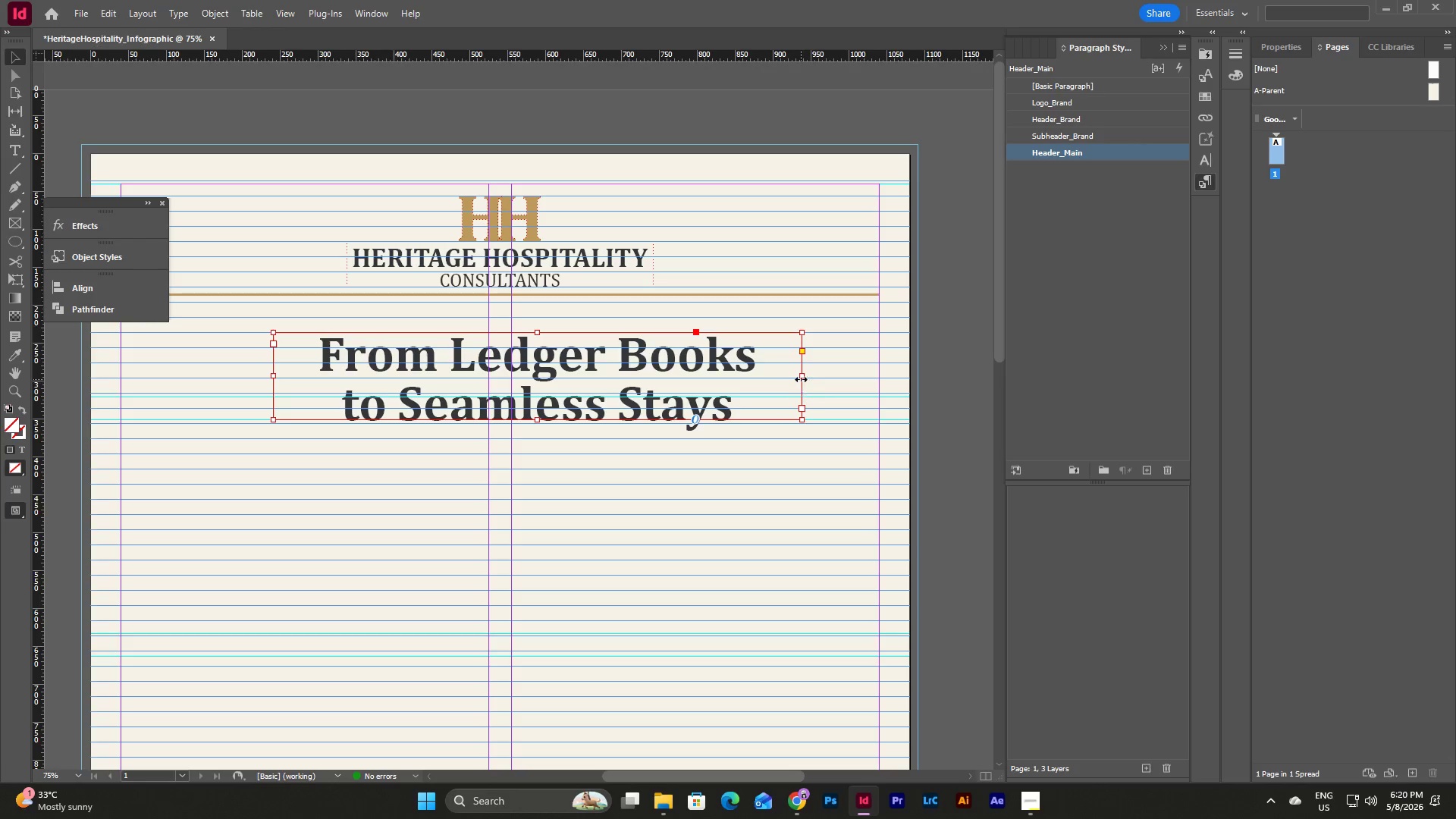 
left_click_drag(start_coordinate=[801, 377], to_coordinate=[767, 385])
 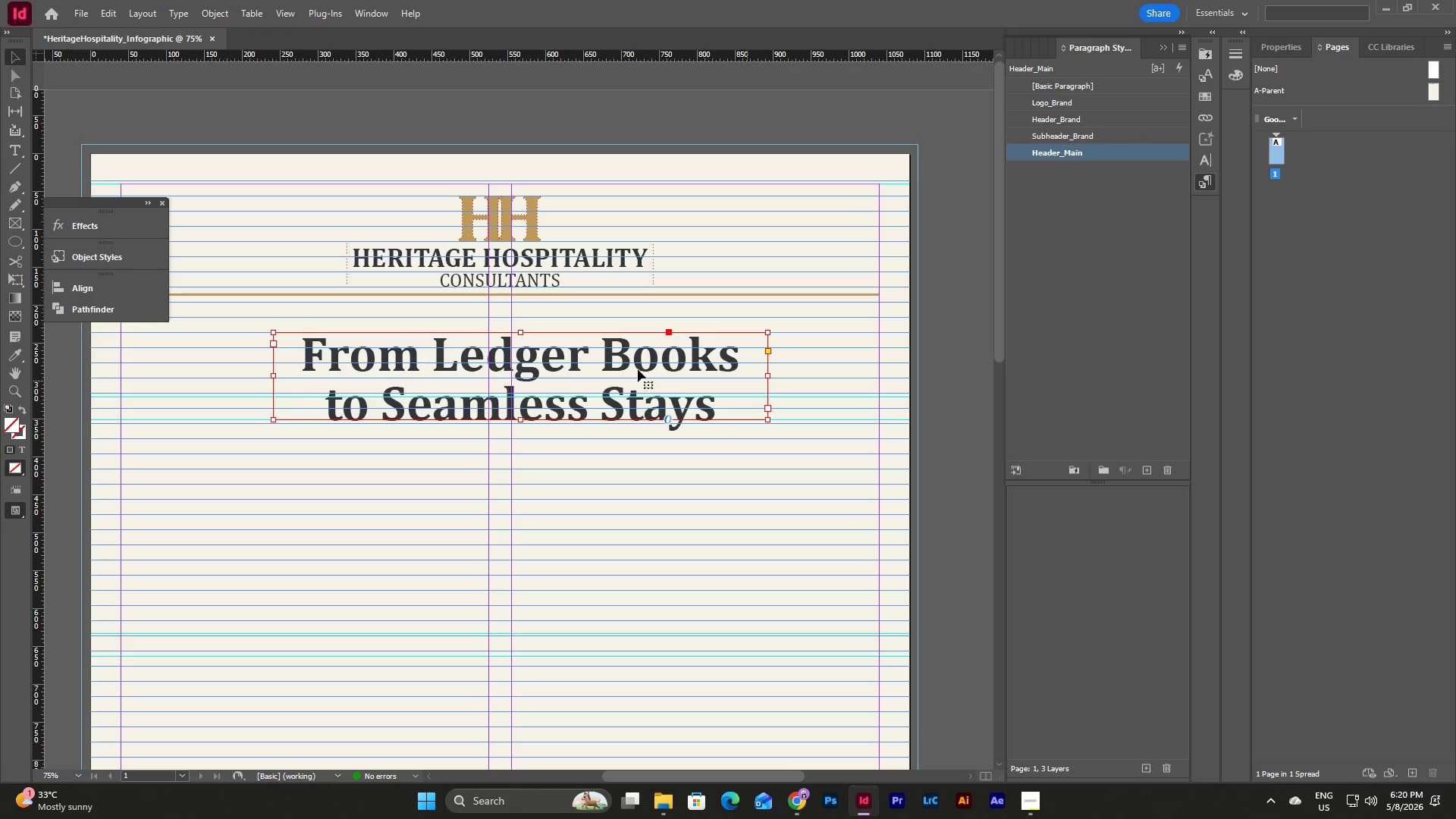 
left_click_drag(start_coordinate=[541, 365], to_coordinate=[519, 363])
 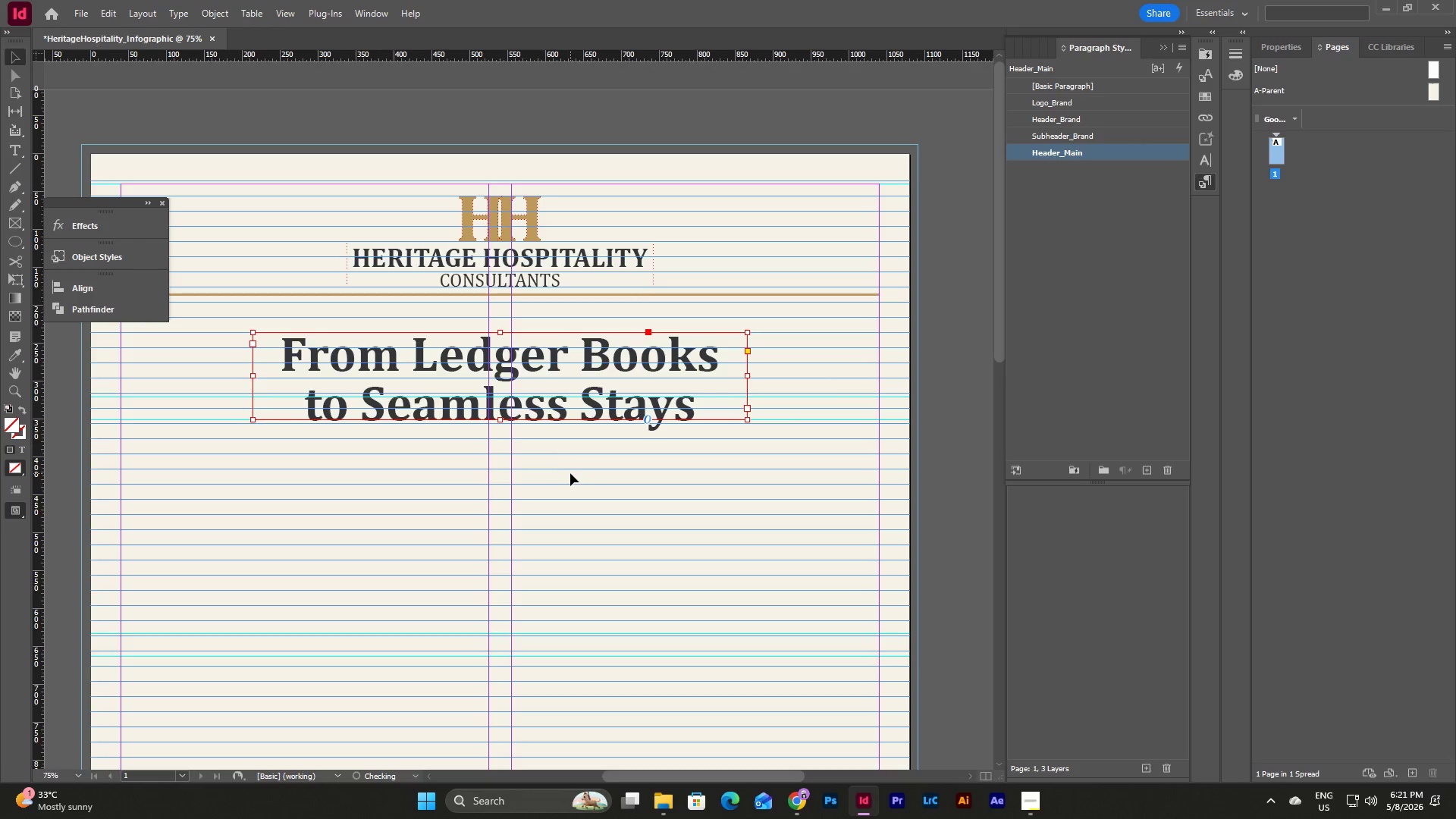 
left_click([570, 473])
 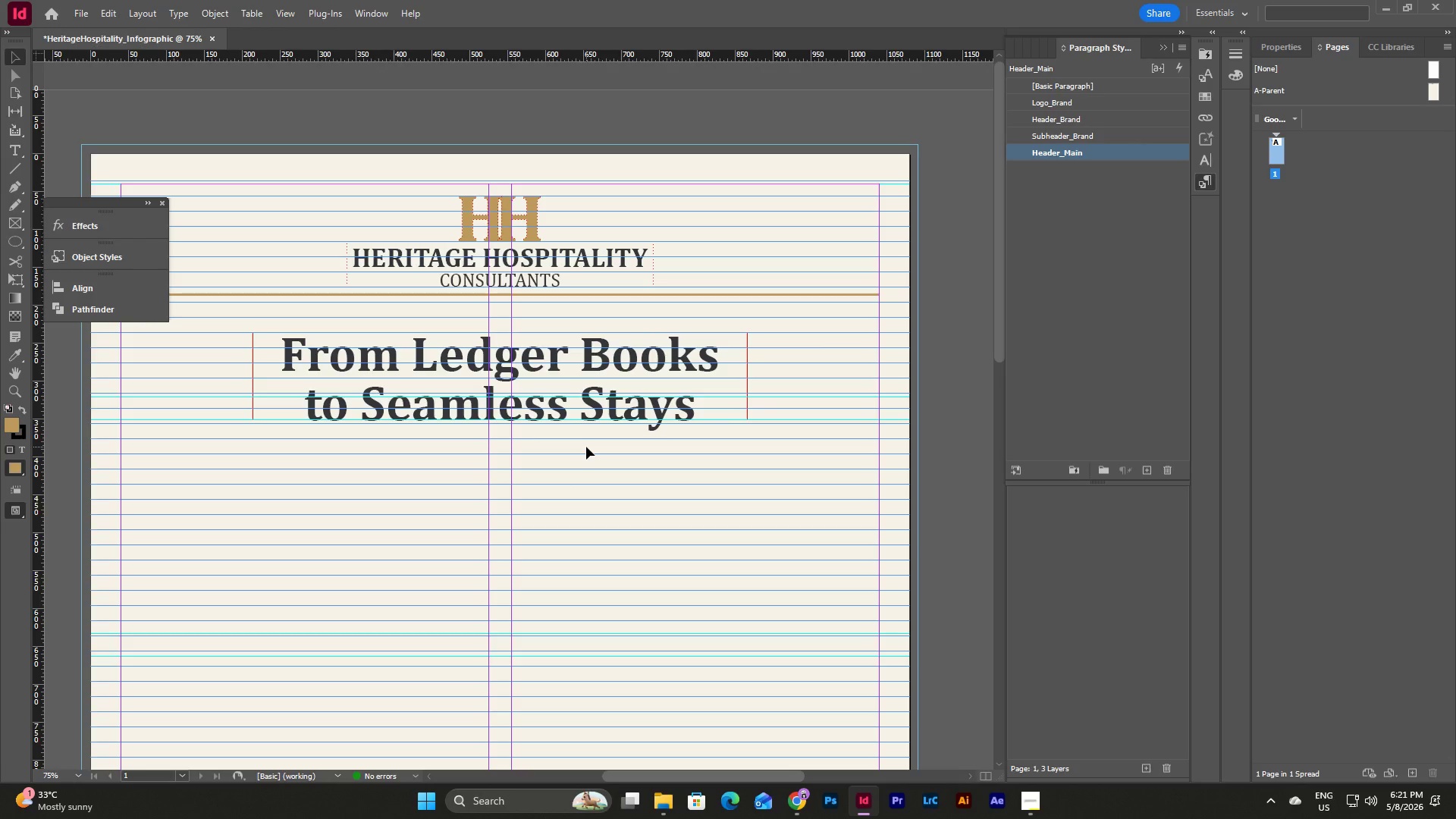 
type(ww)
 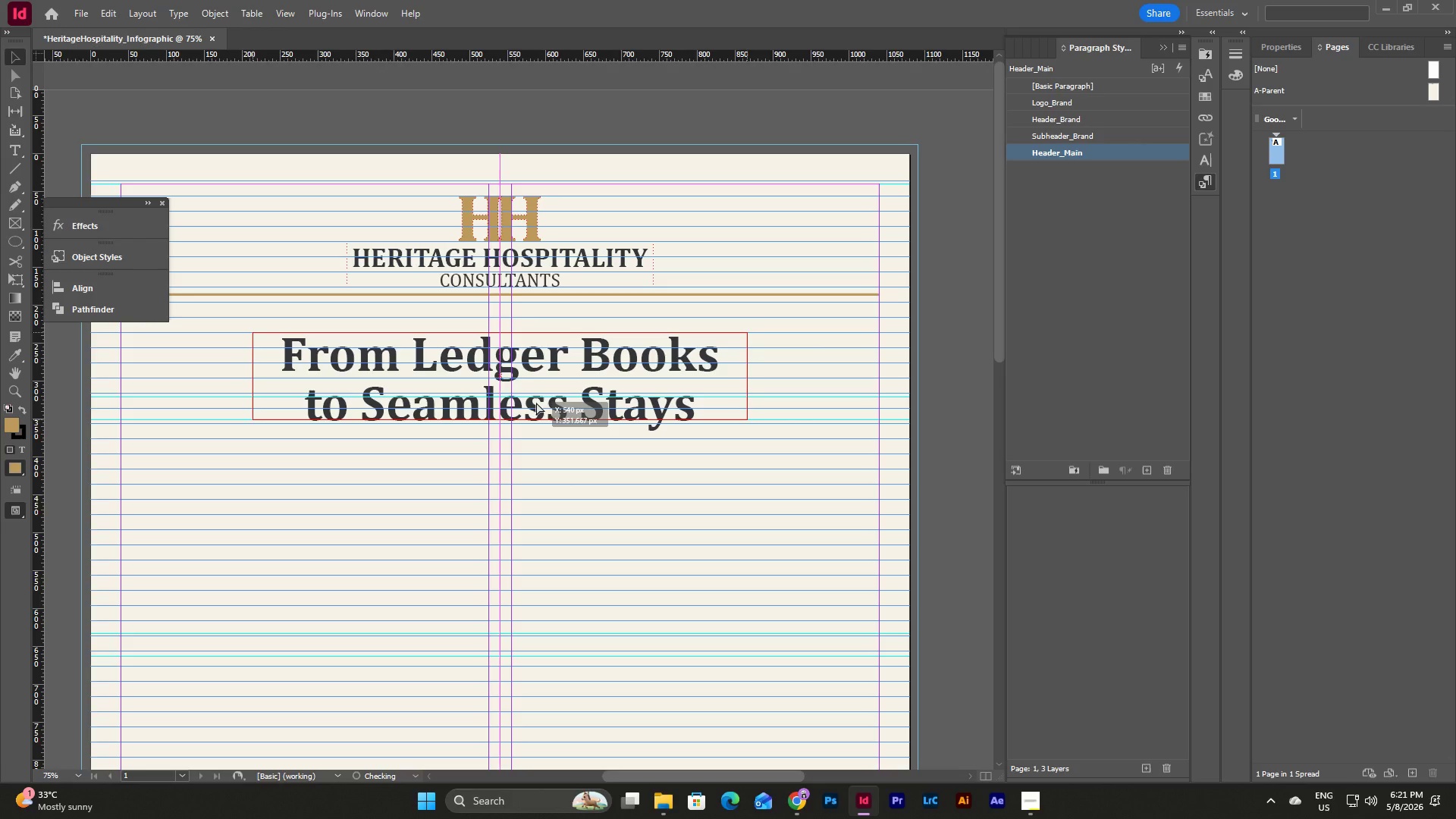 
wait(5.92)
 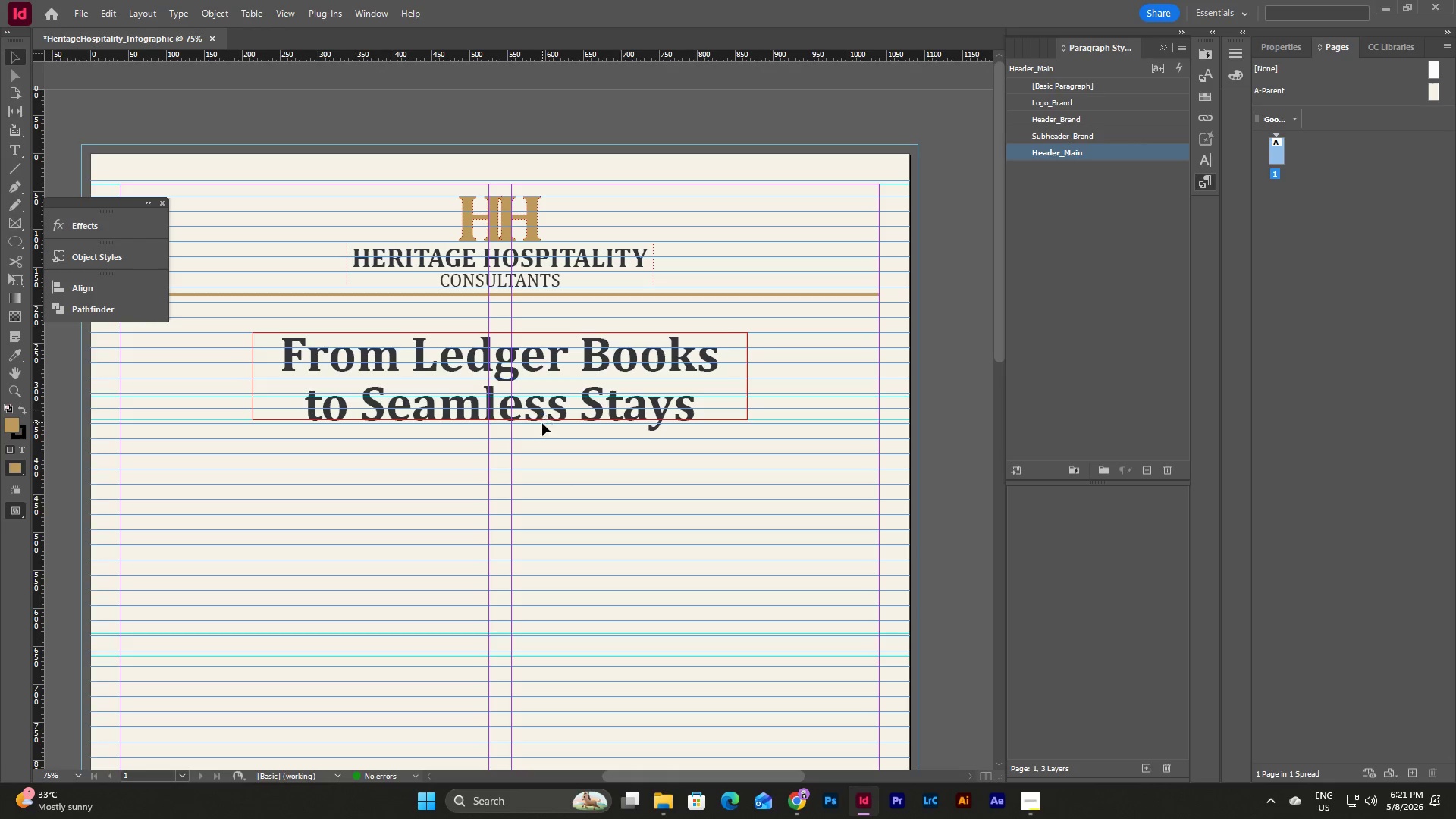 
left_click([645, 535])
 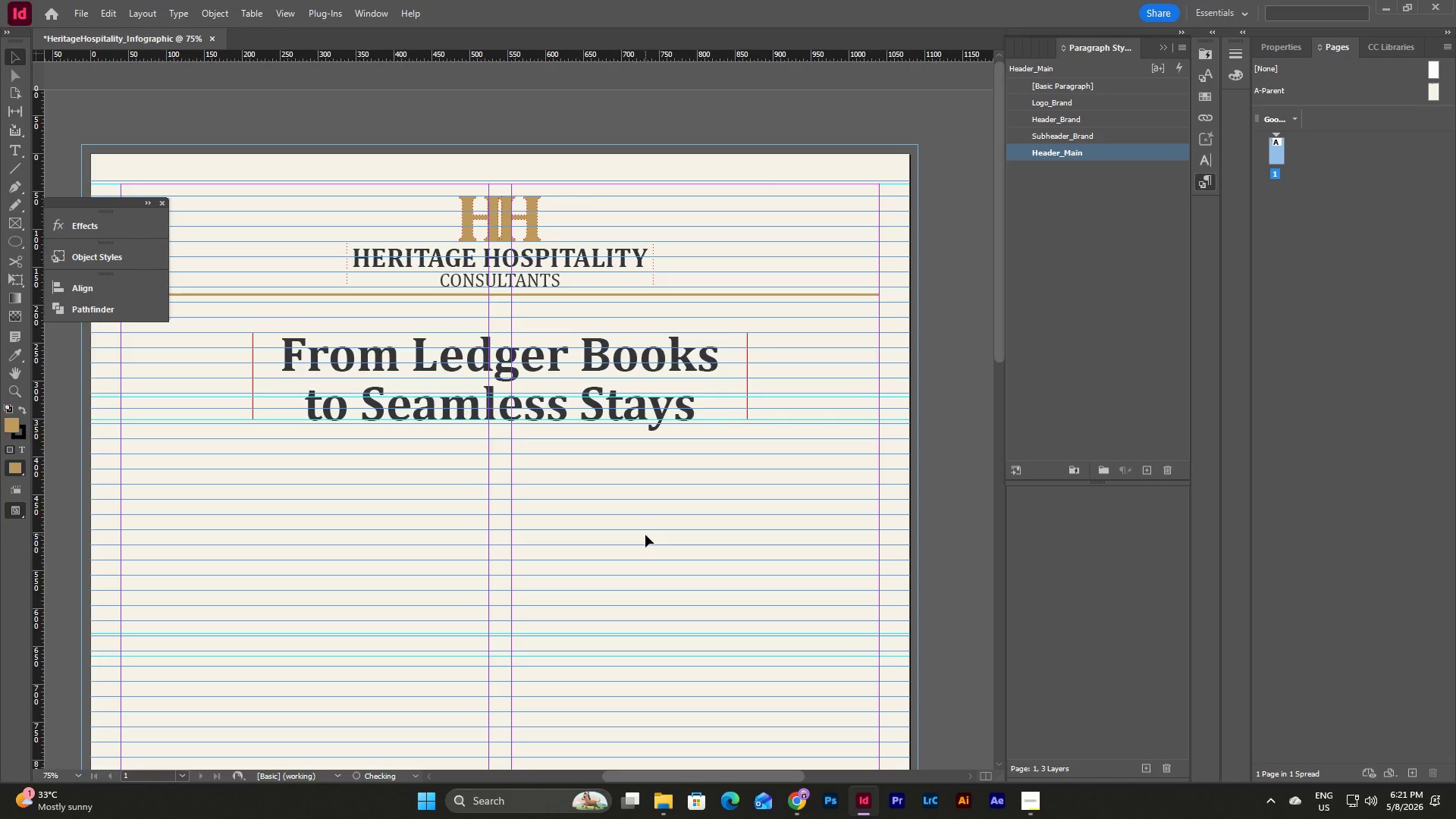 
key(W)
 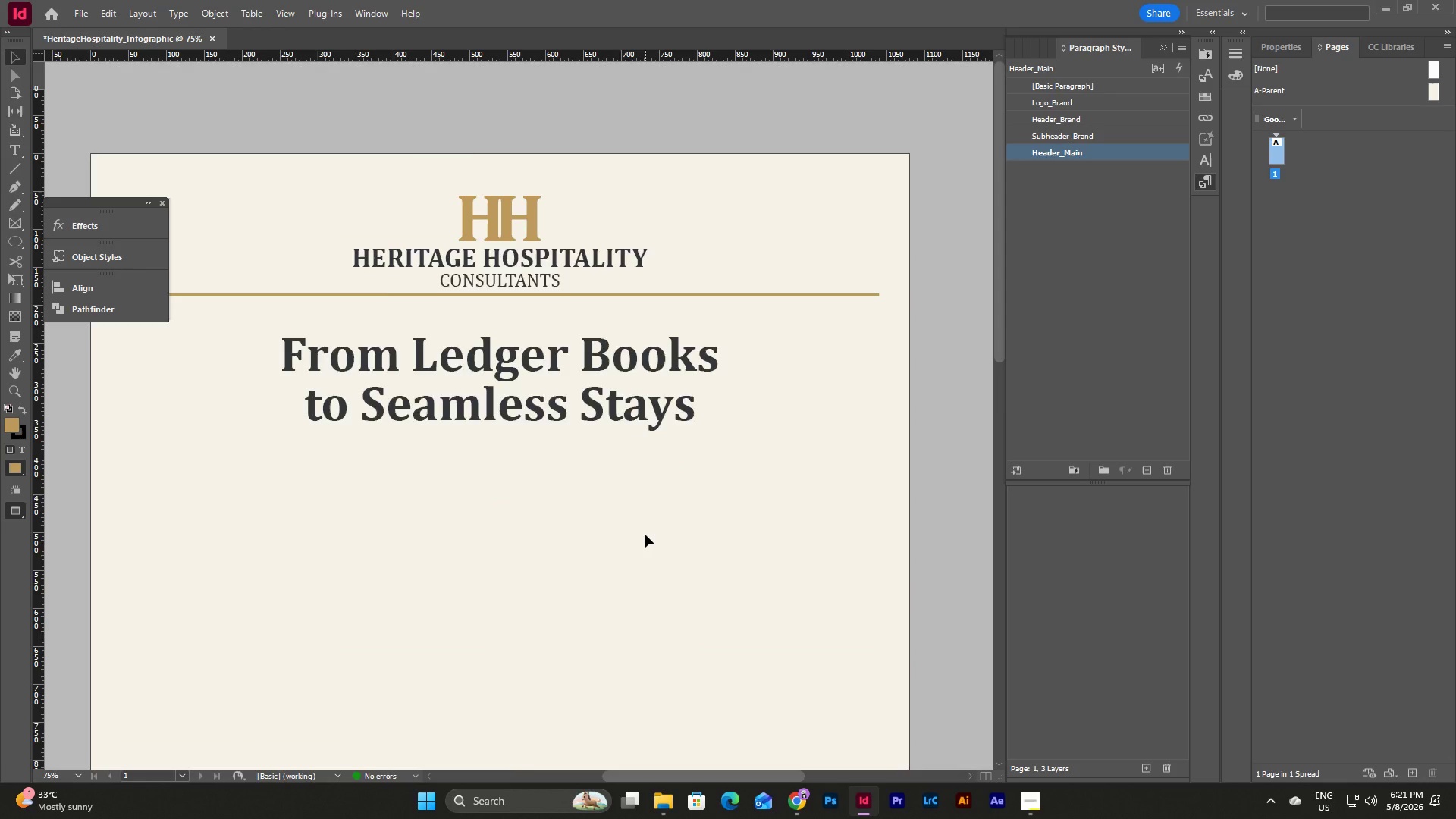 
scroll: coordinate [646, 532], scroll_direction: down, amount: 8.0
 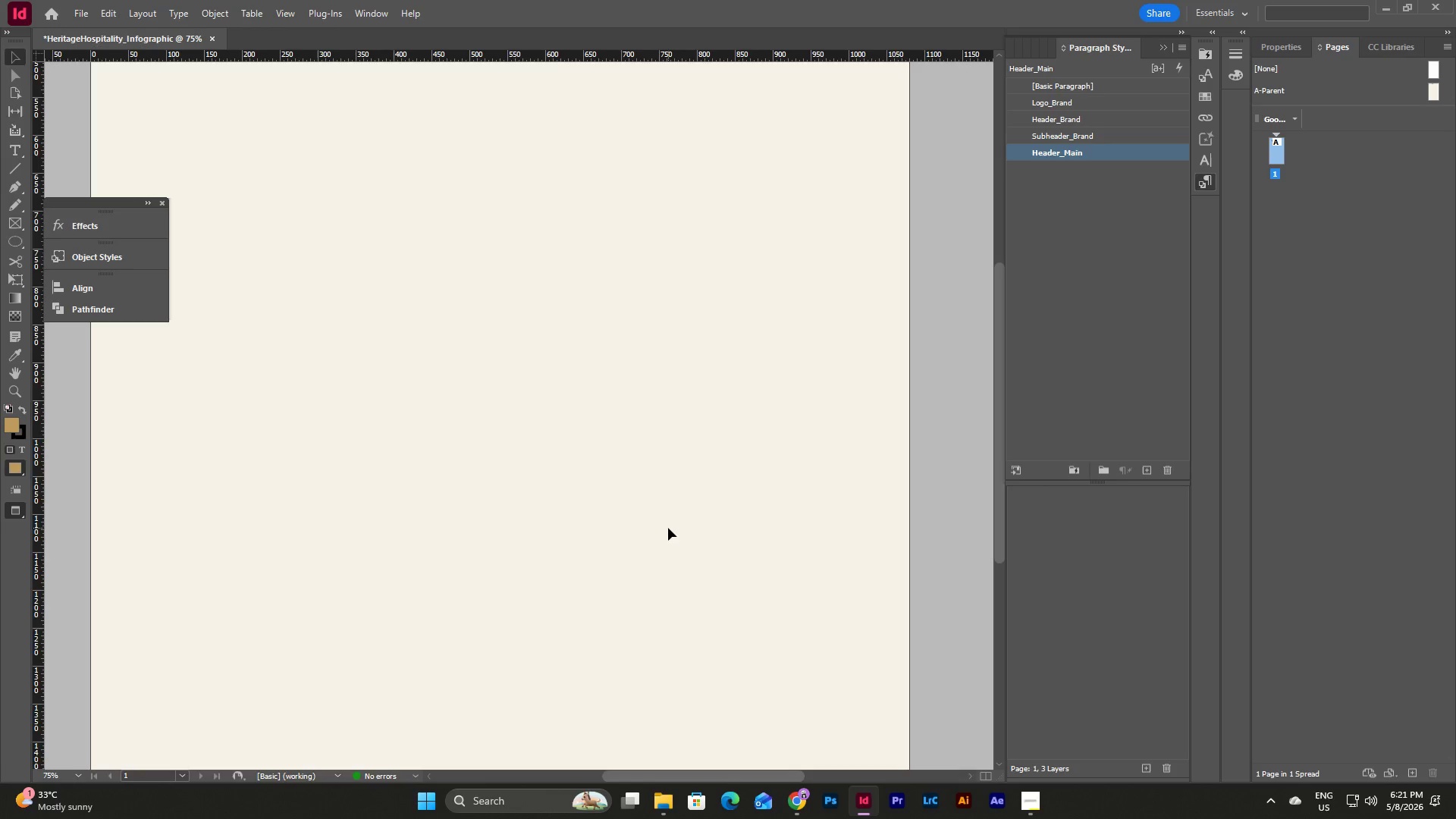 
key(W)
 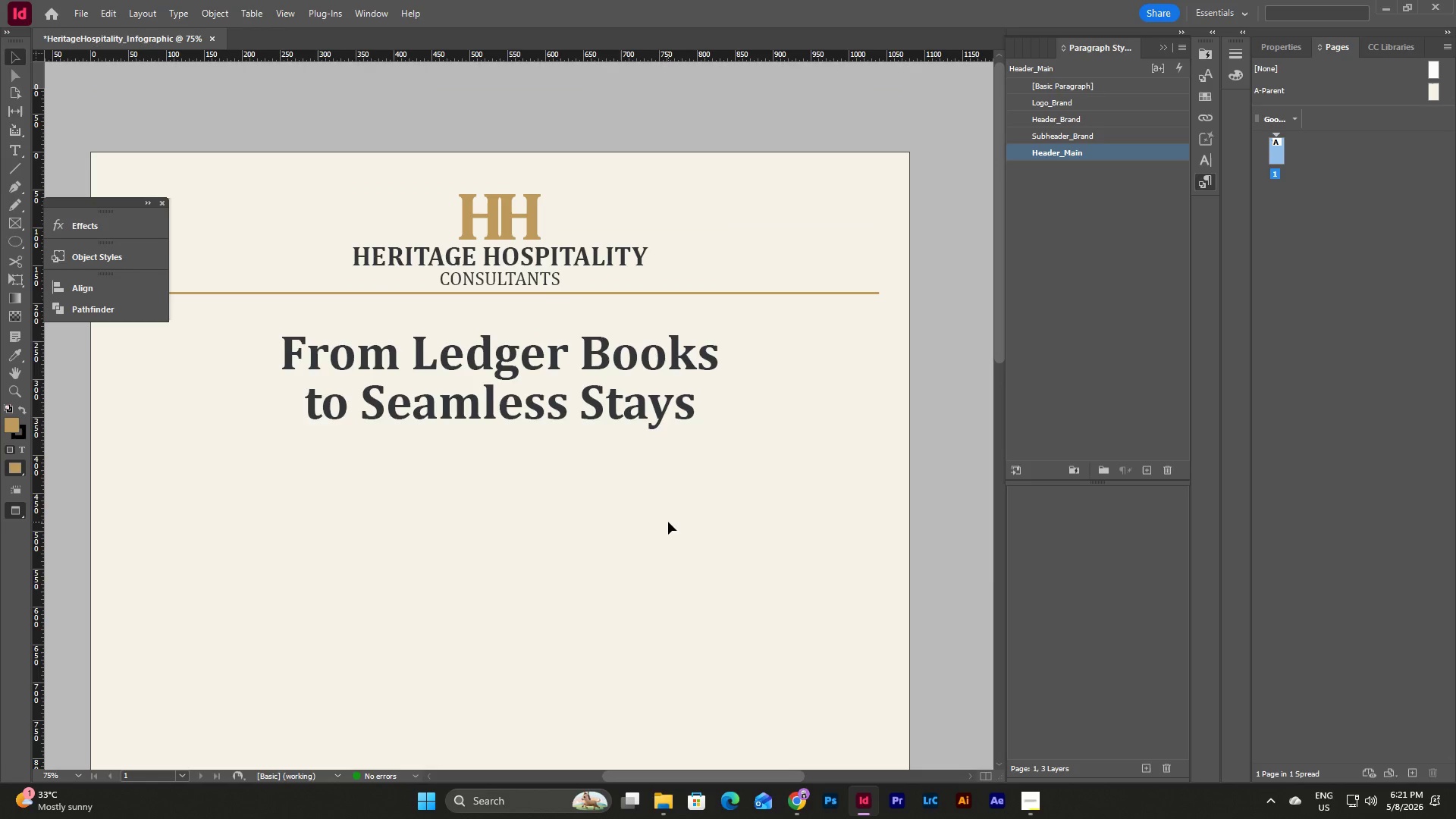 
scroll: coordinate [668, 522], scroll_direction: up, amount: 10.0
 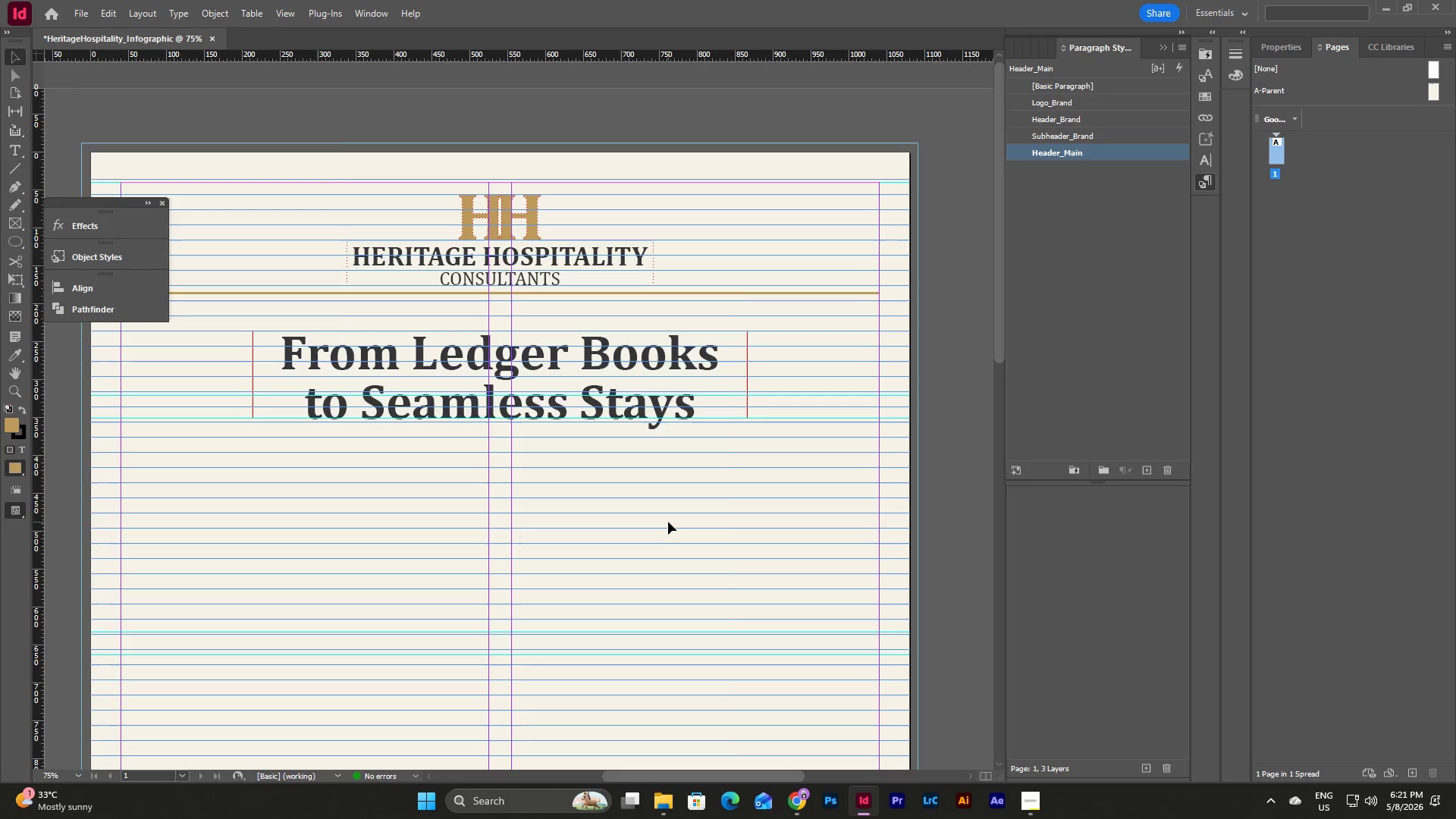 
type(ww)
 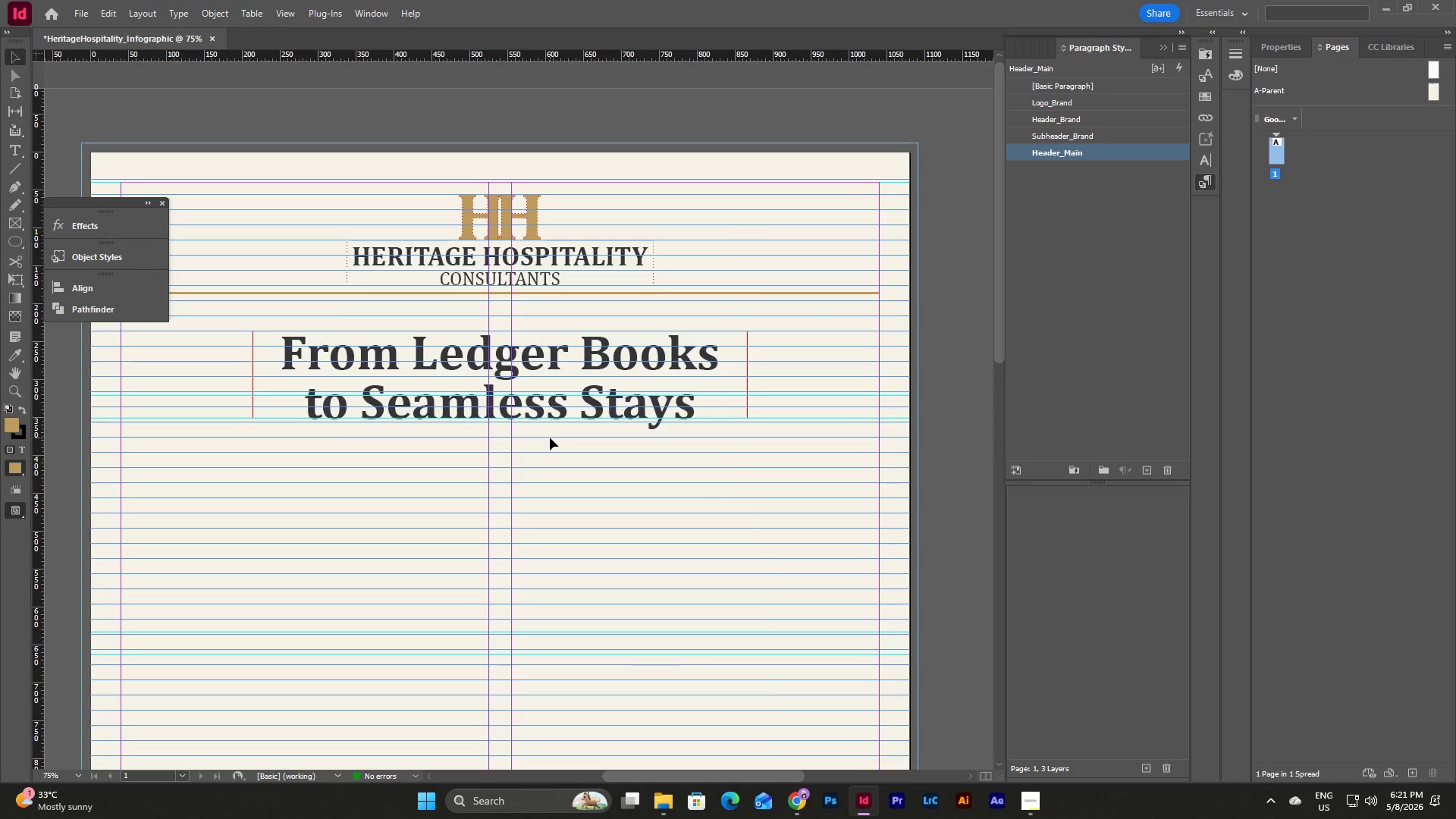 
wait(5.42)
 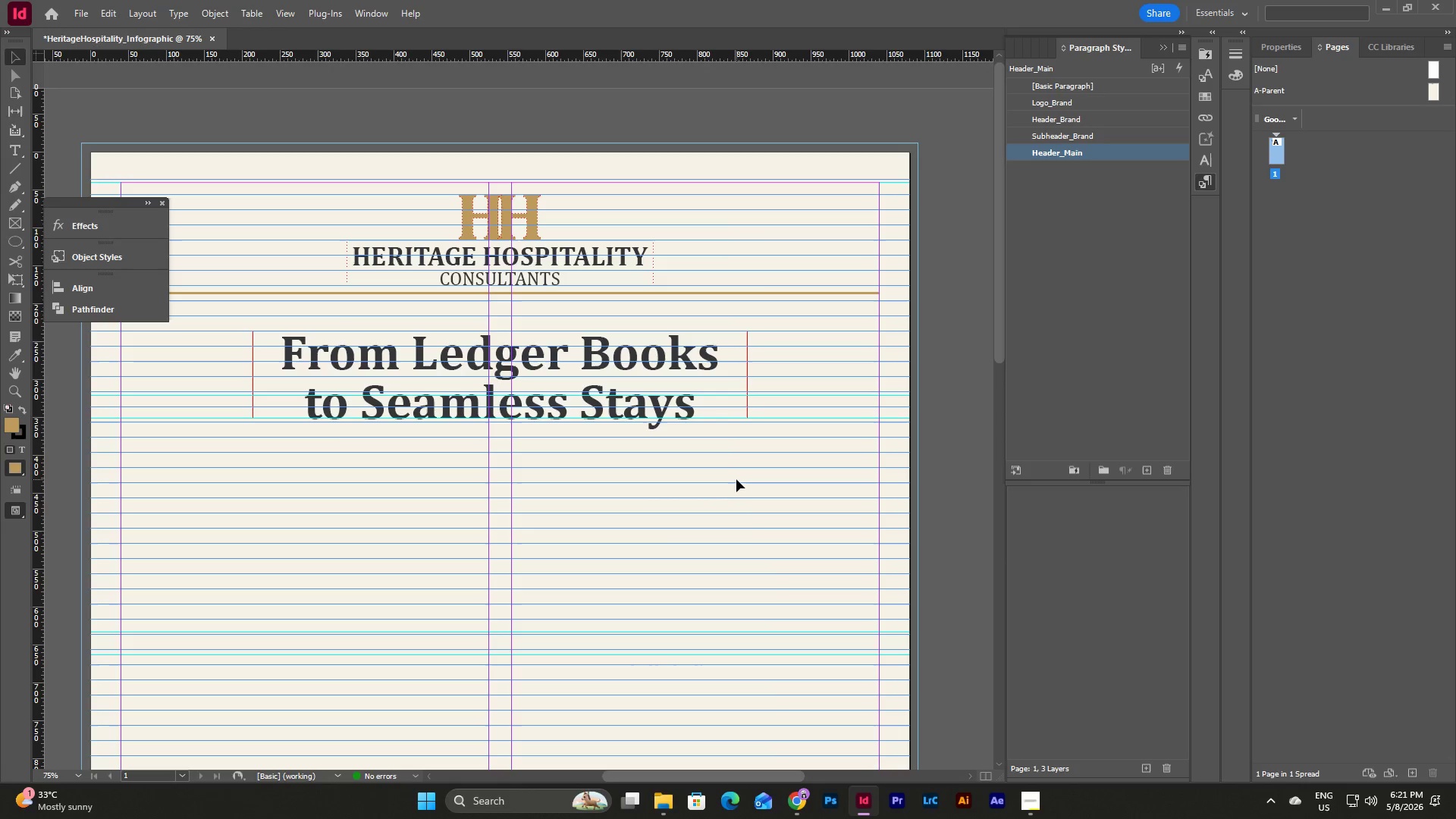 
left_click([545, 276])
 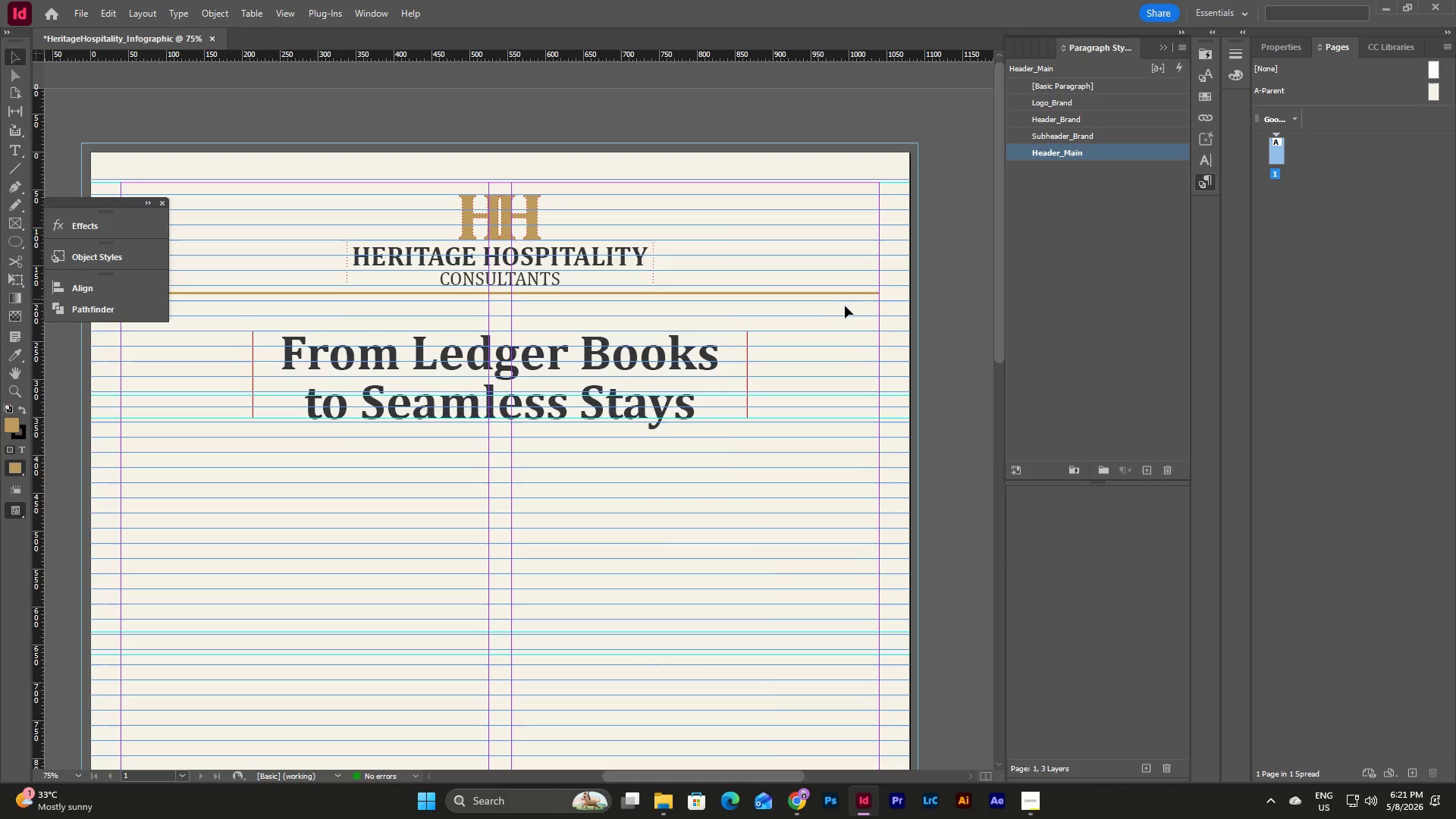 
left_click([846, 306])
 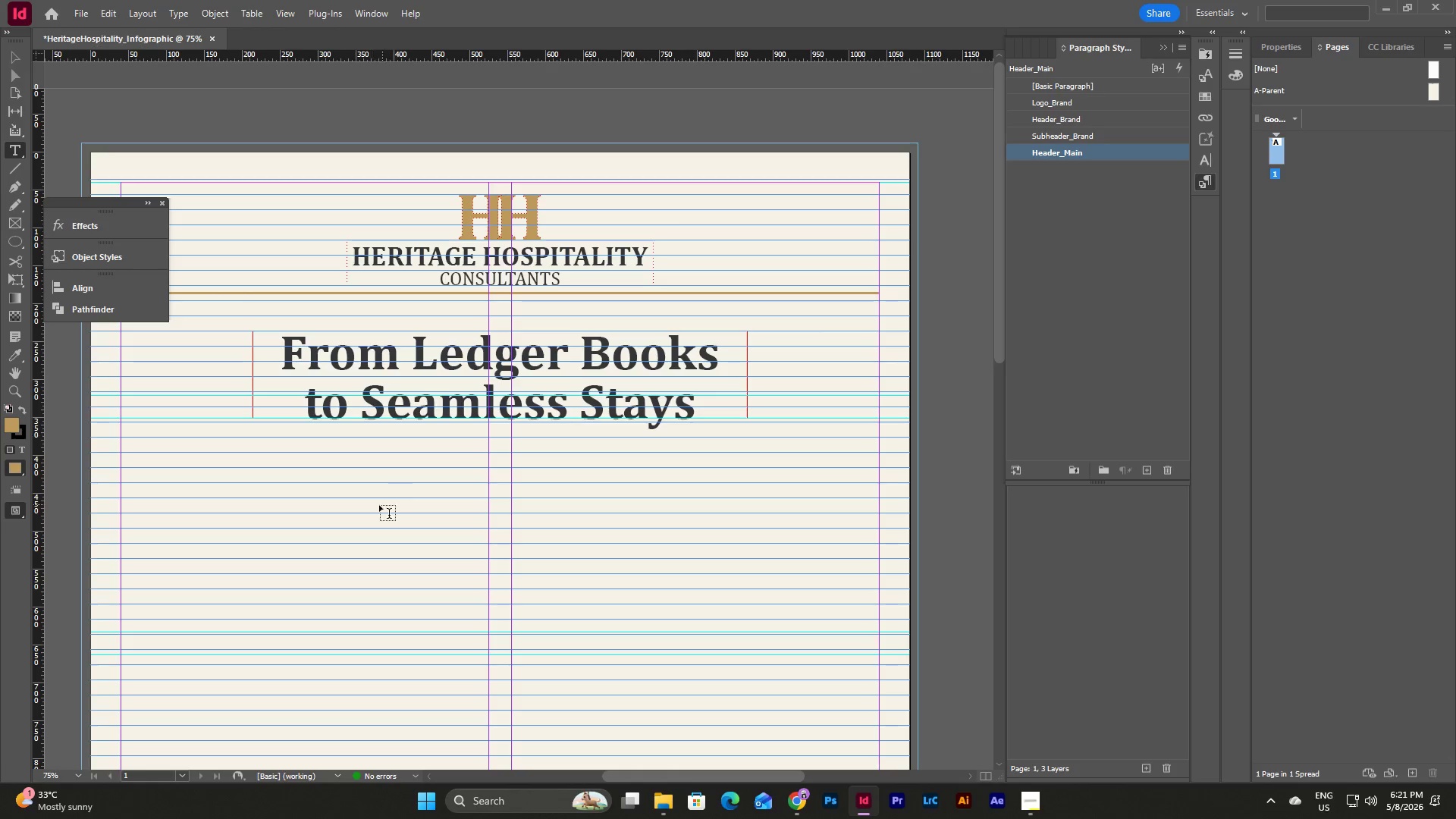 
left_click_drag(start_coordinate=[252, 437], to_coordinate=[747, 454])
 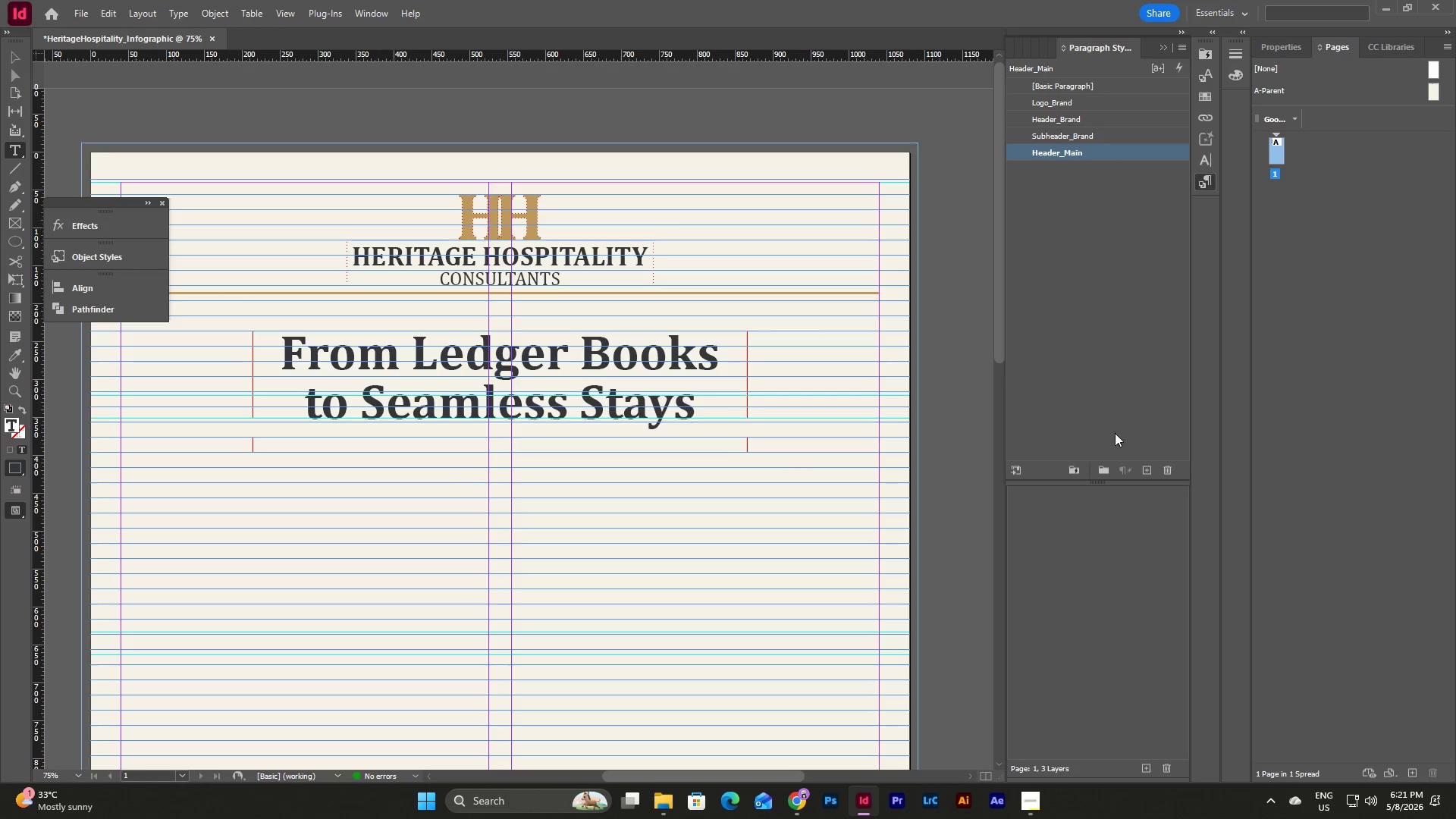 
left_click([1147, 466])
 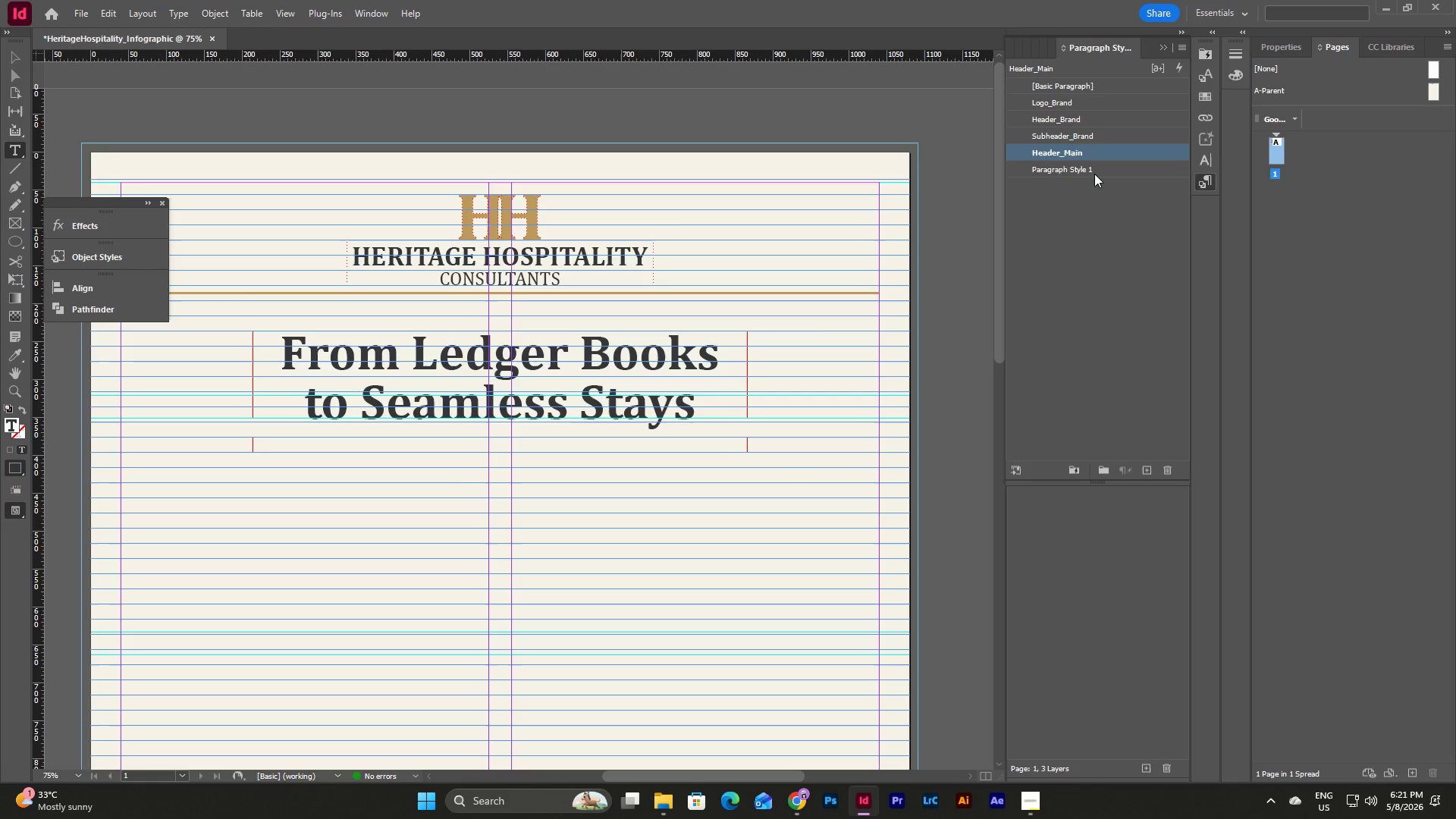 
double_click([1094, 168])
 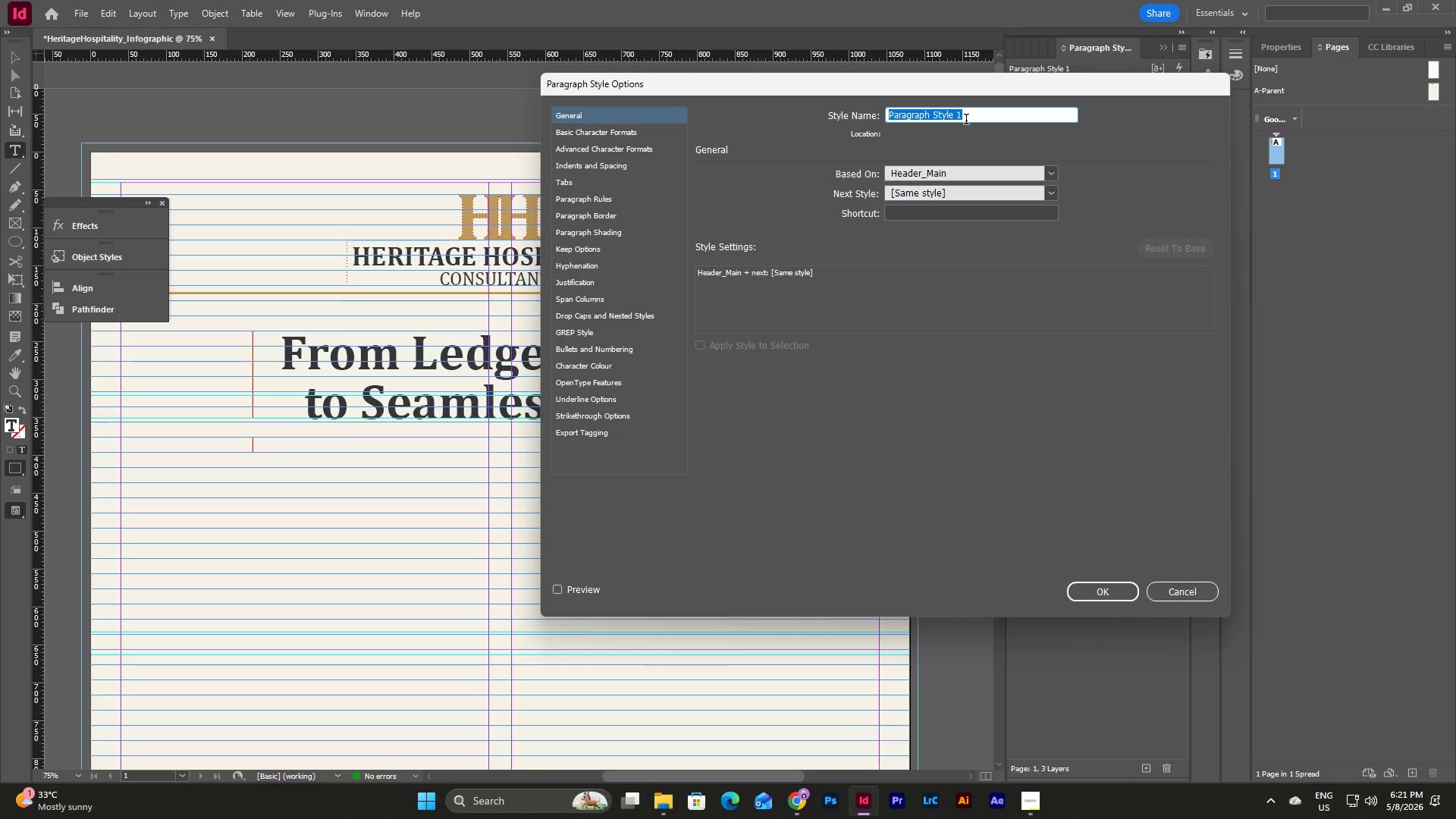 
type(Subheader_Main)
 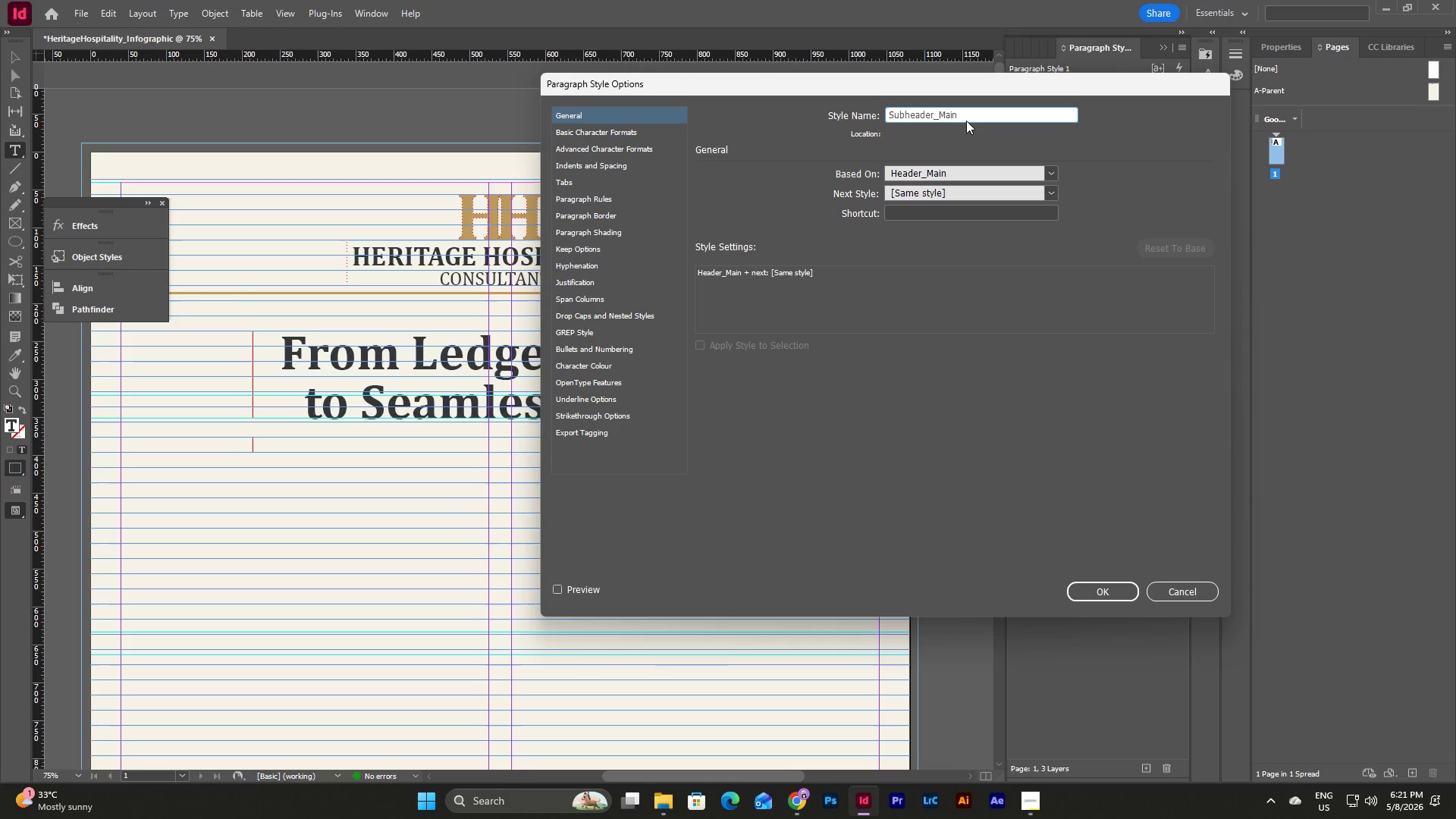 
left_click([594, 140])
 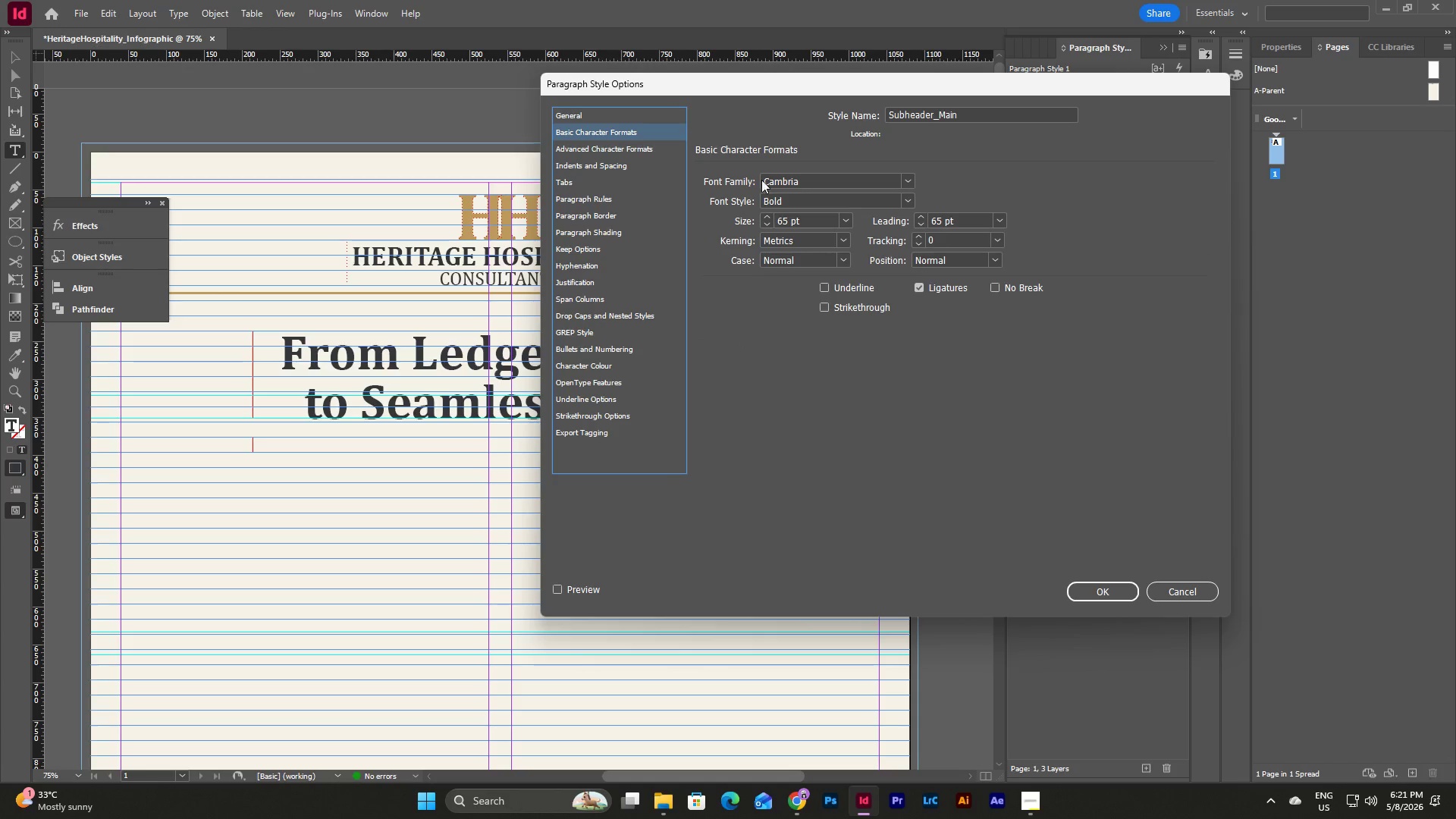 
double_click([823, 218])
 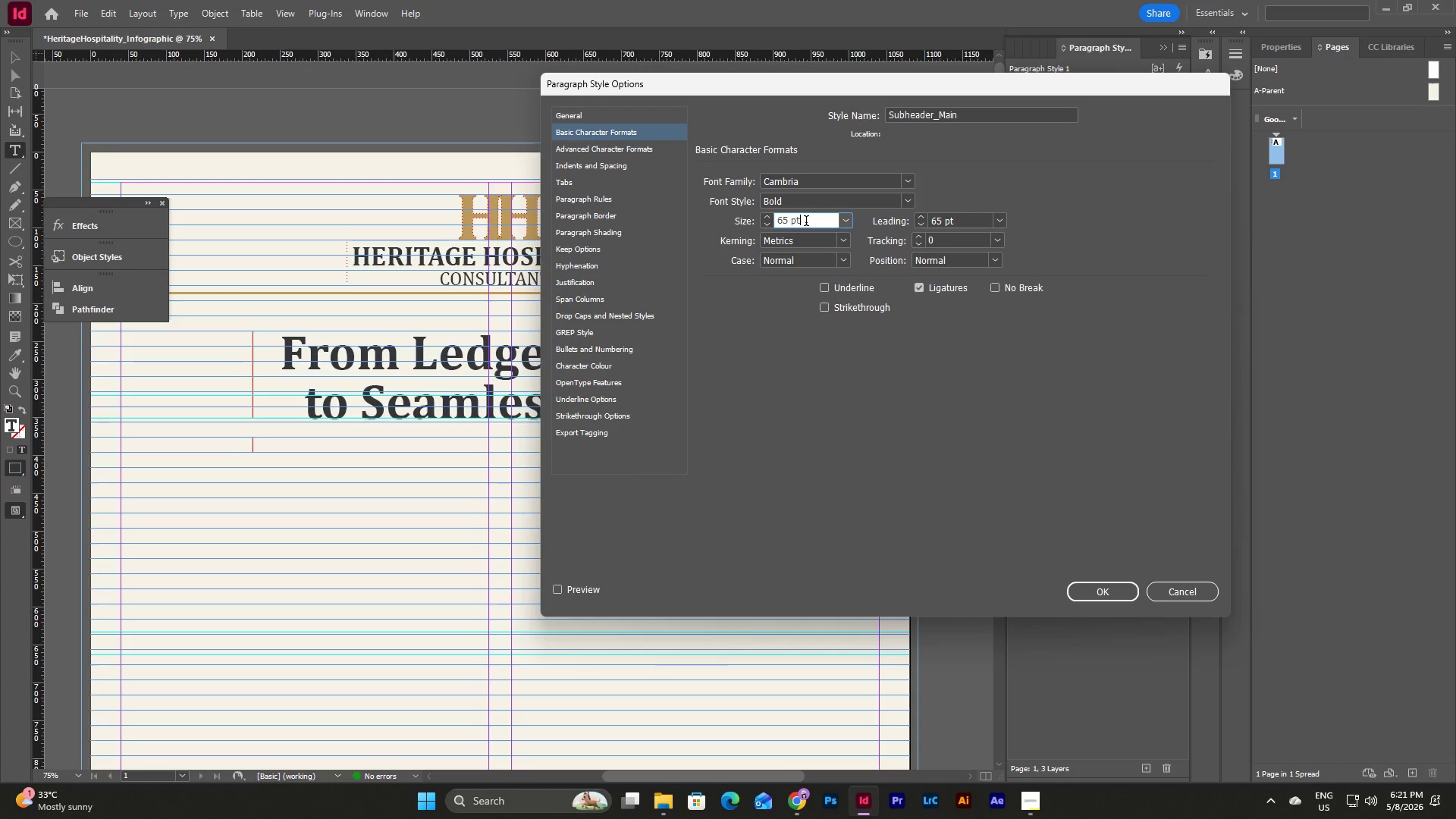 
left_click_drag(start_coordinate=[814, 222], to_coordinate=[757, 223])
 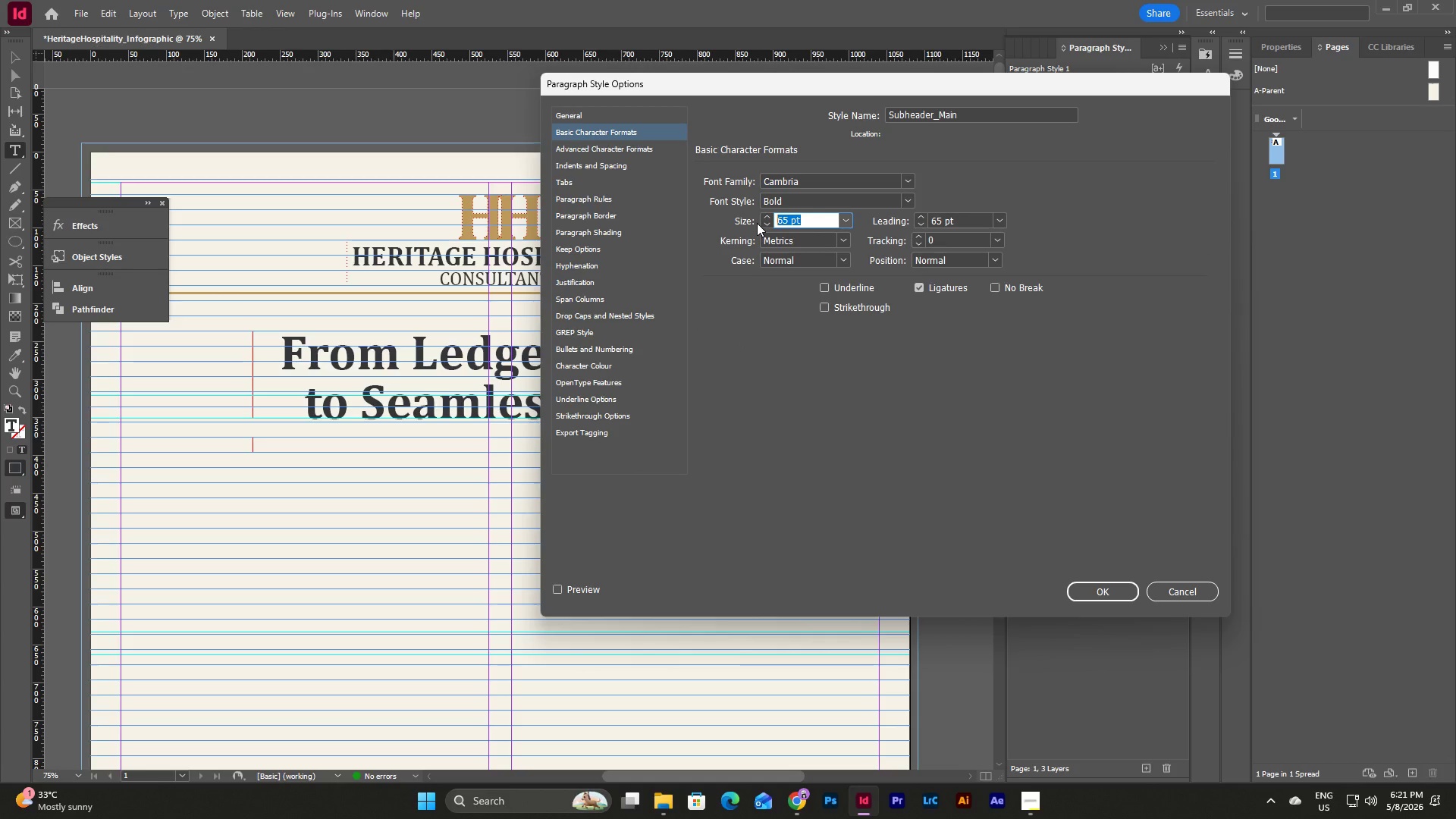 
key(Numpad4)
 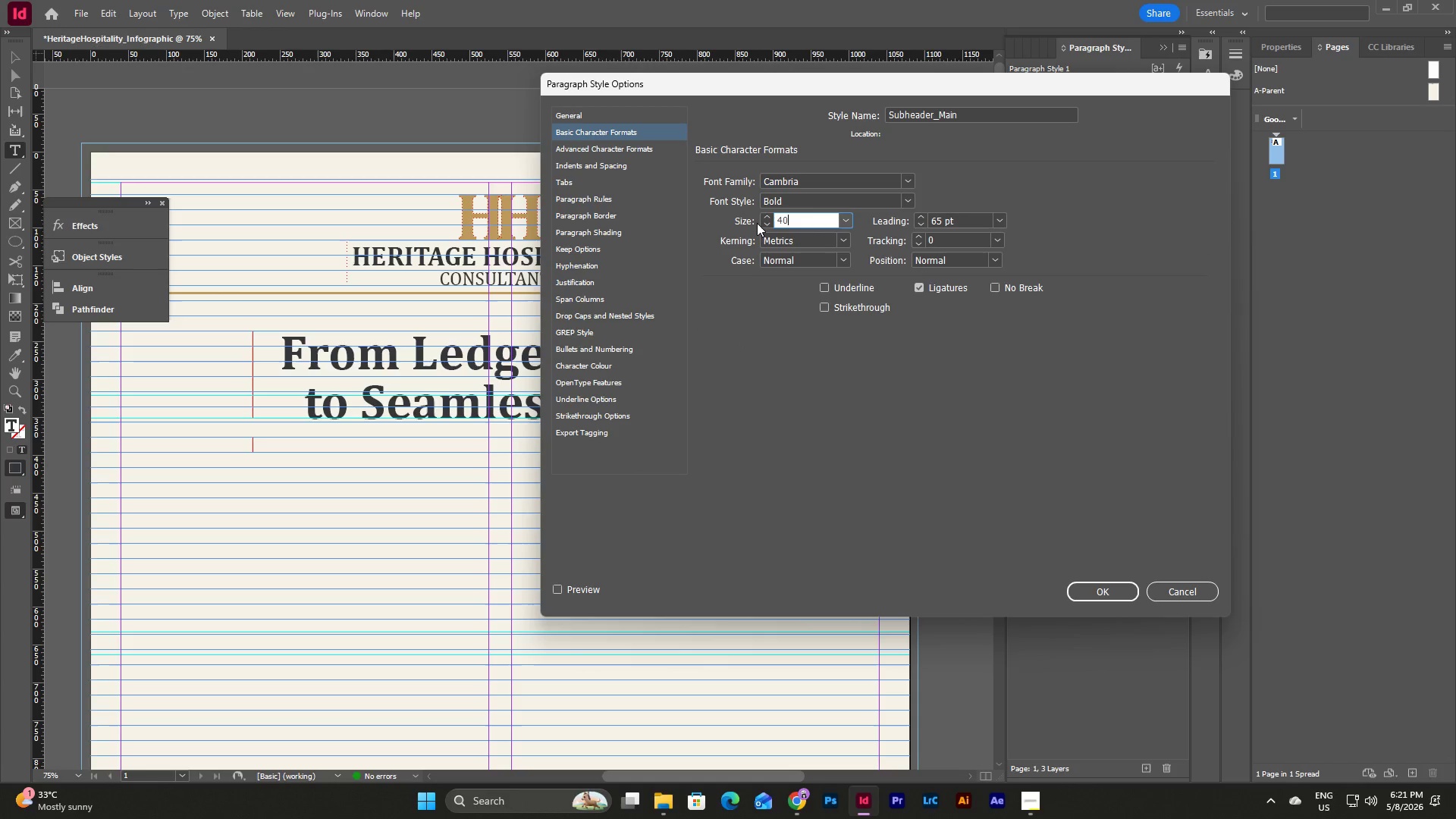 
key(Numpad0)
 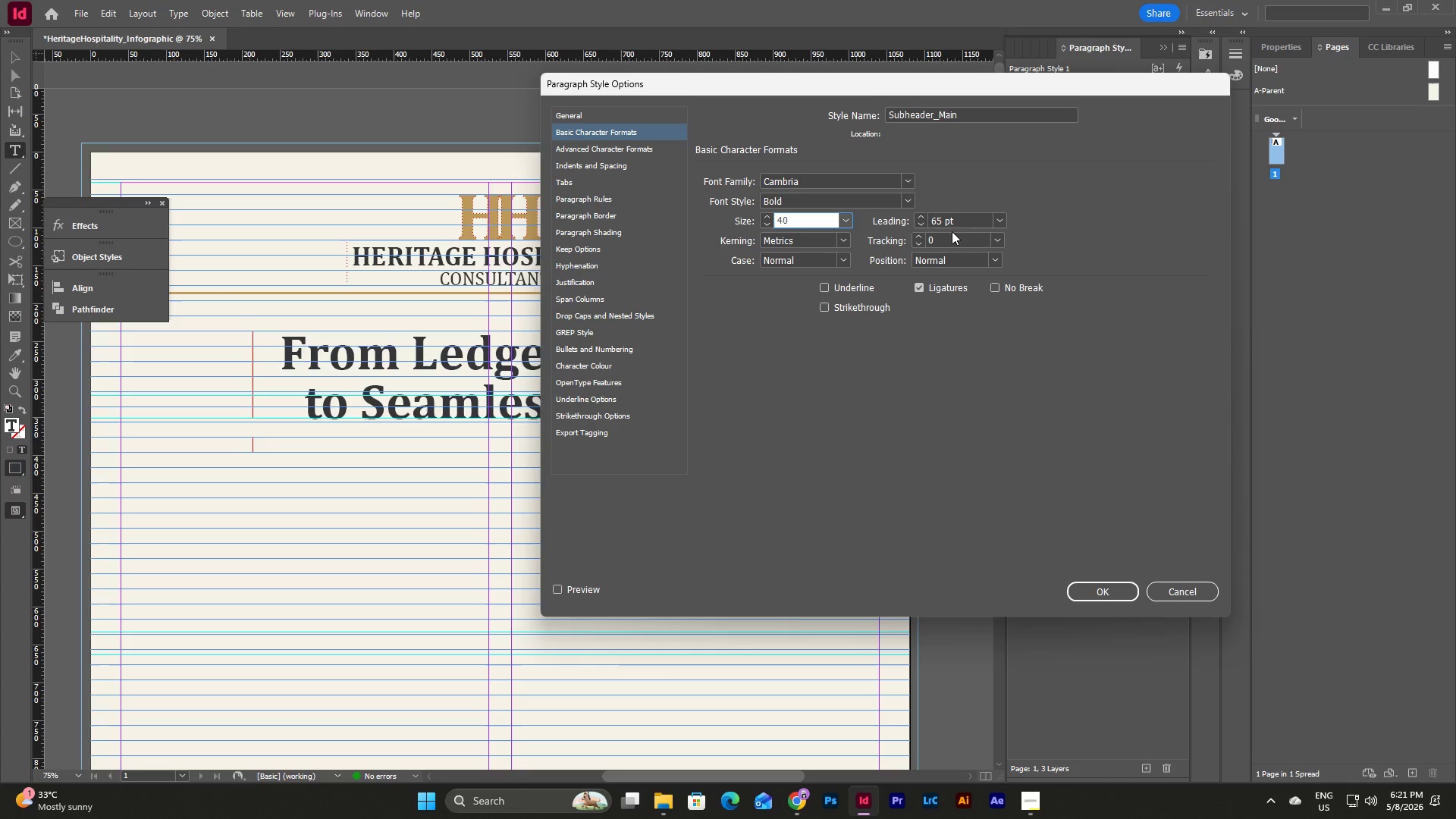 
double_click([989, 217])
 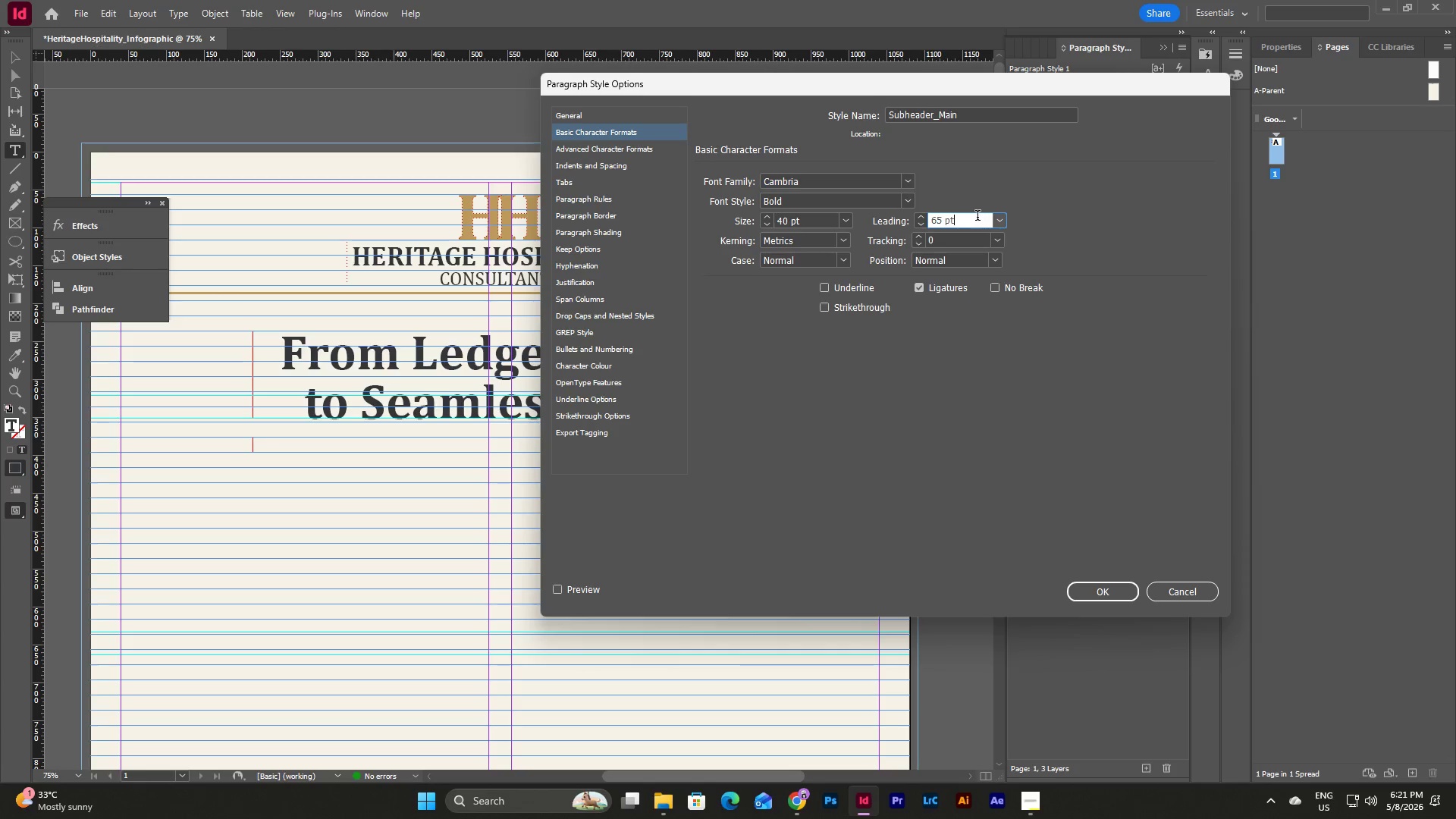 
left_click_drag(start_coordinate=[977, 217], to_coordinate=[888, 230])
 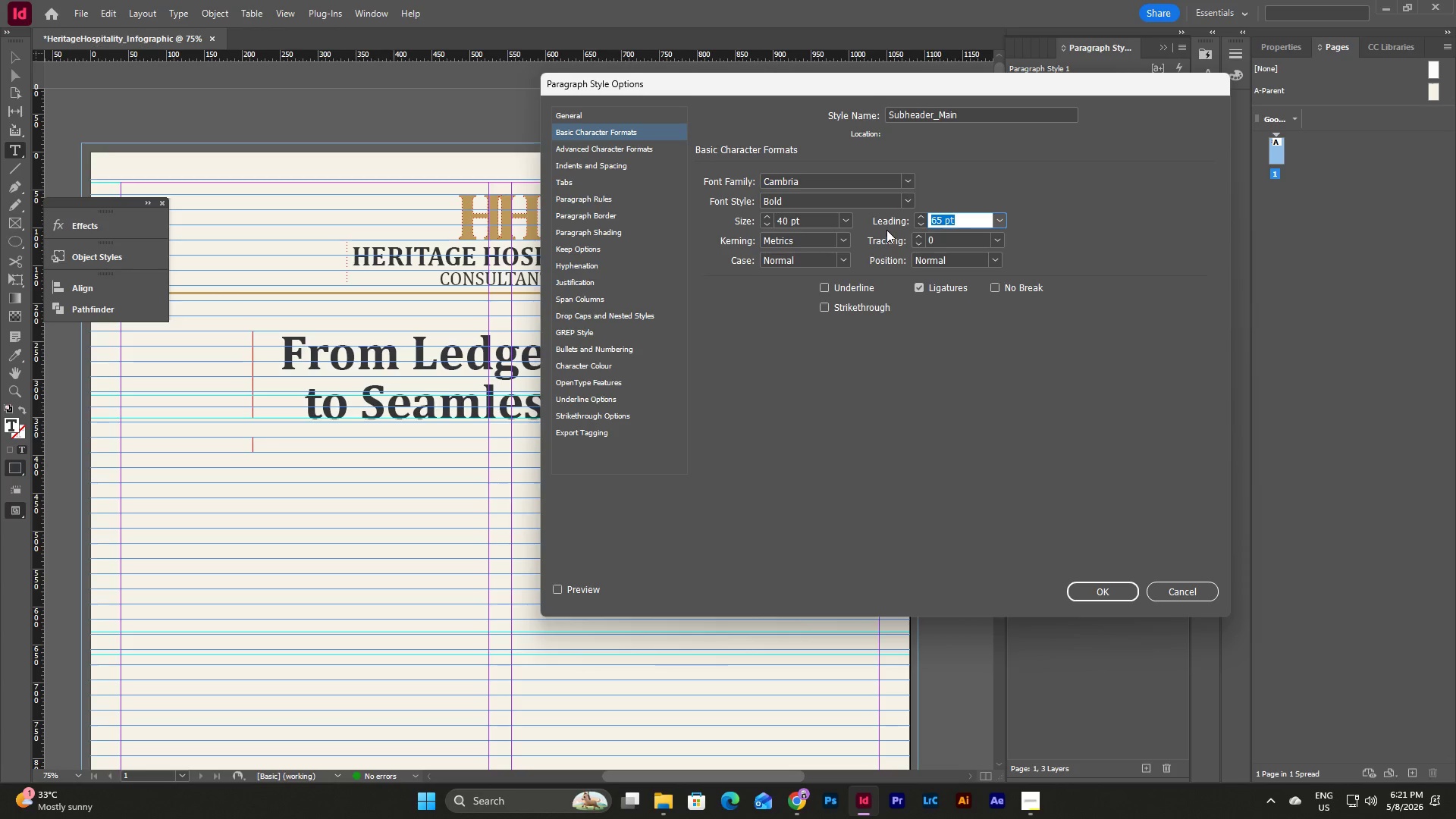 
key(Numpad4)
 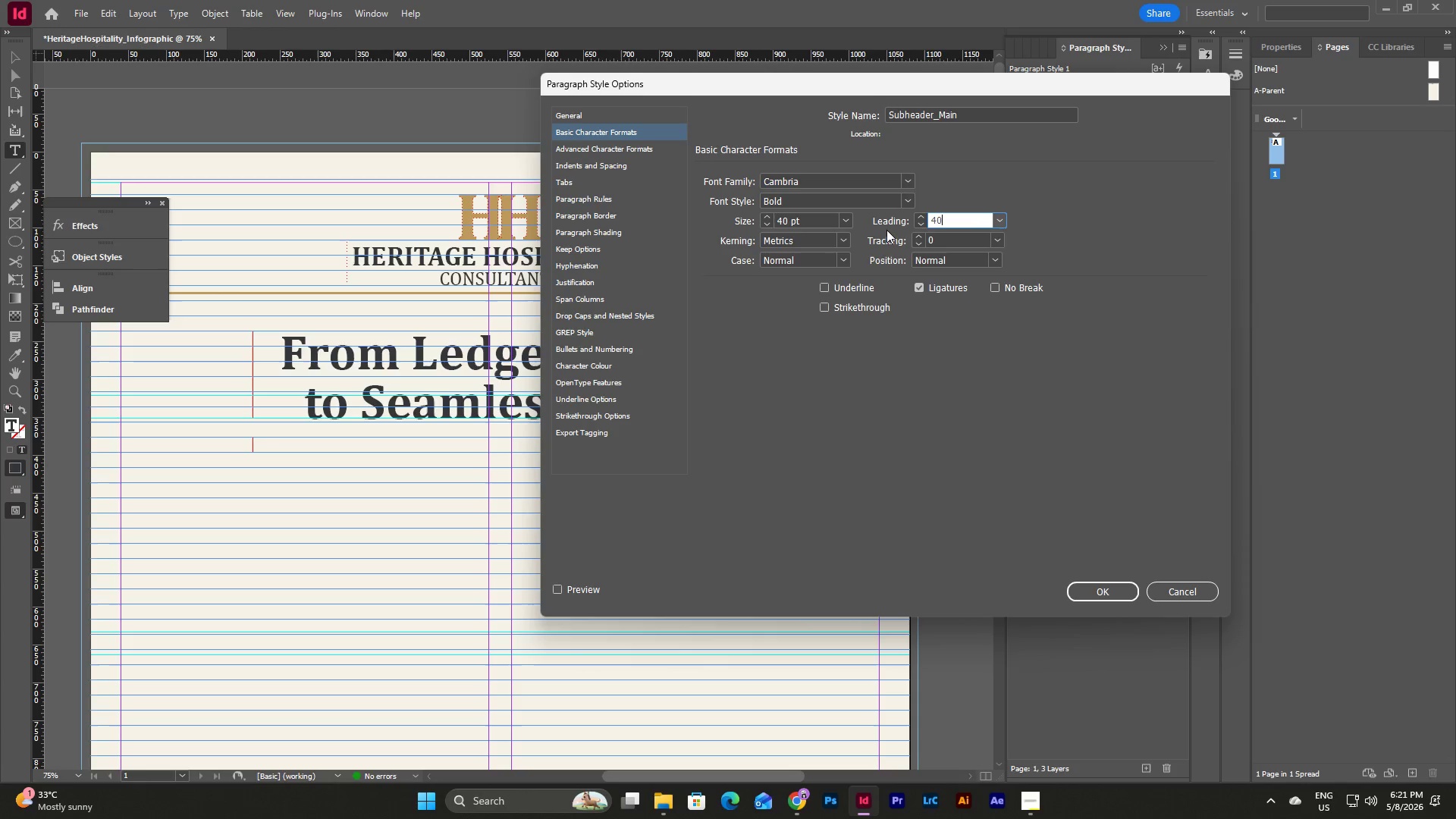 
key(Numpad0)
 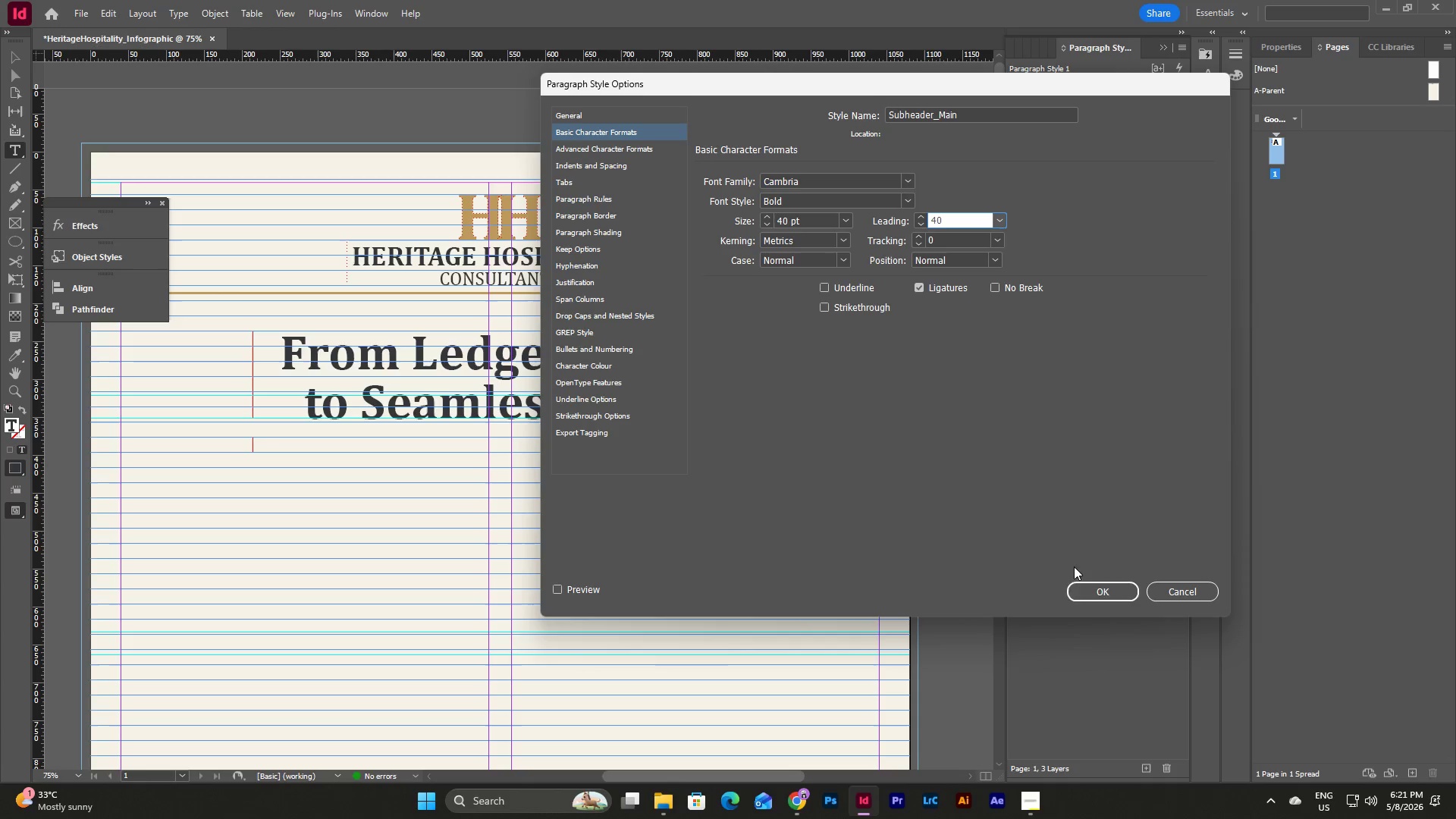 
left_click([1103, 588])
 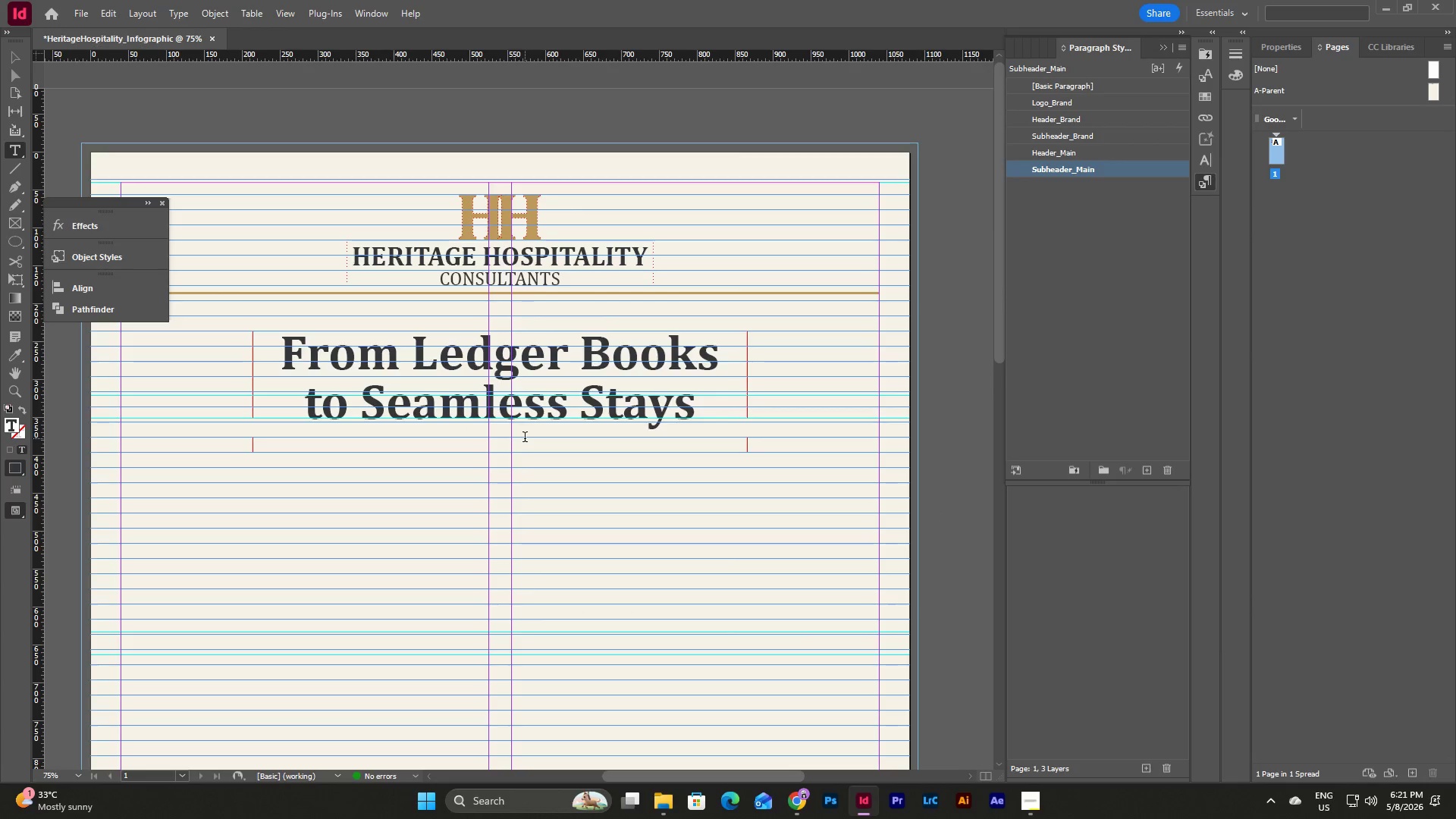 
double_click([526, 445])
 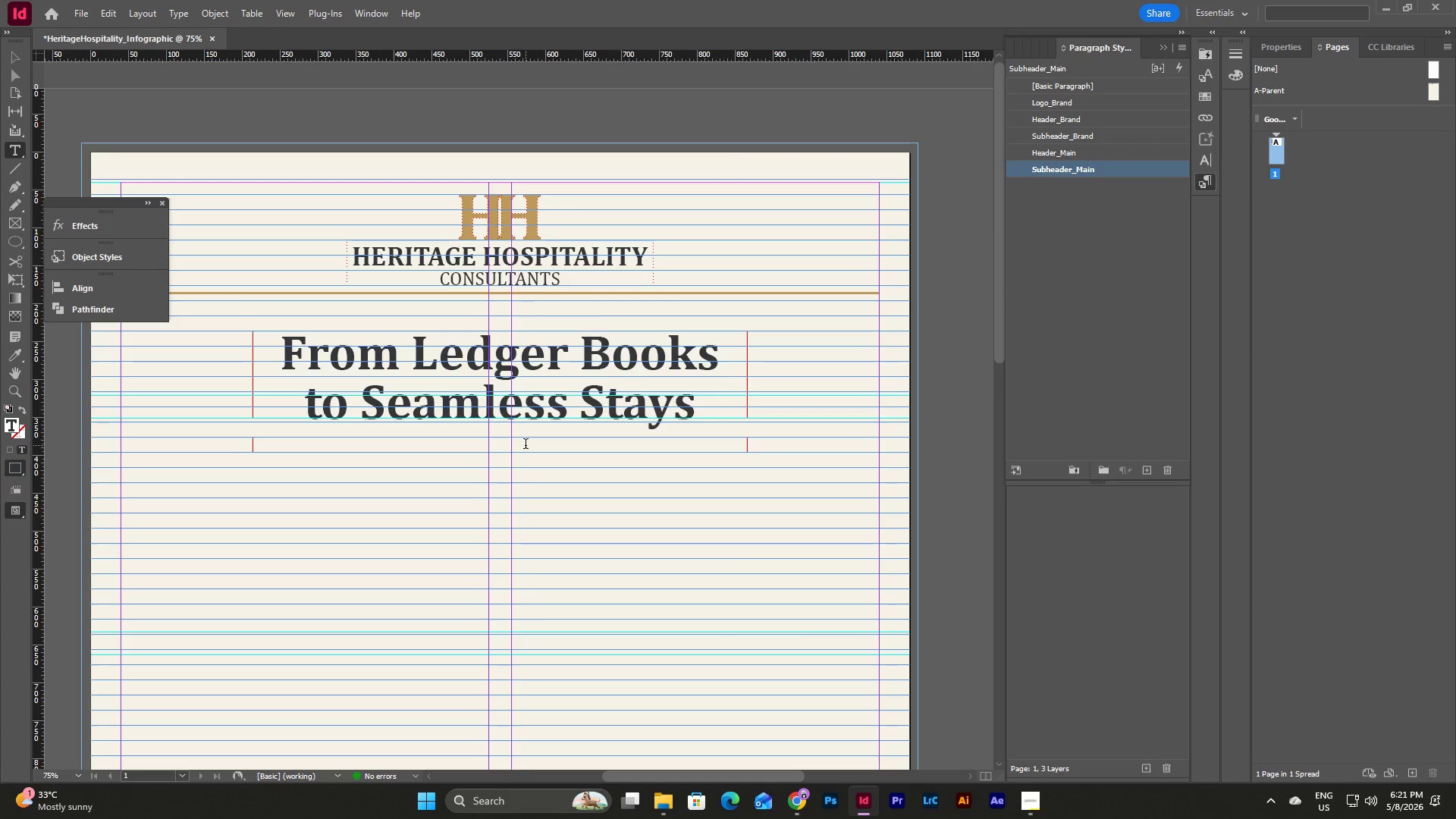 
triple_click([526, 445])
 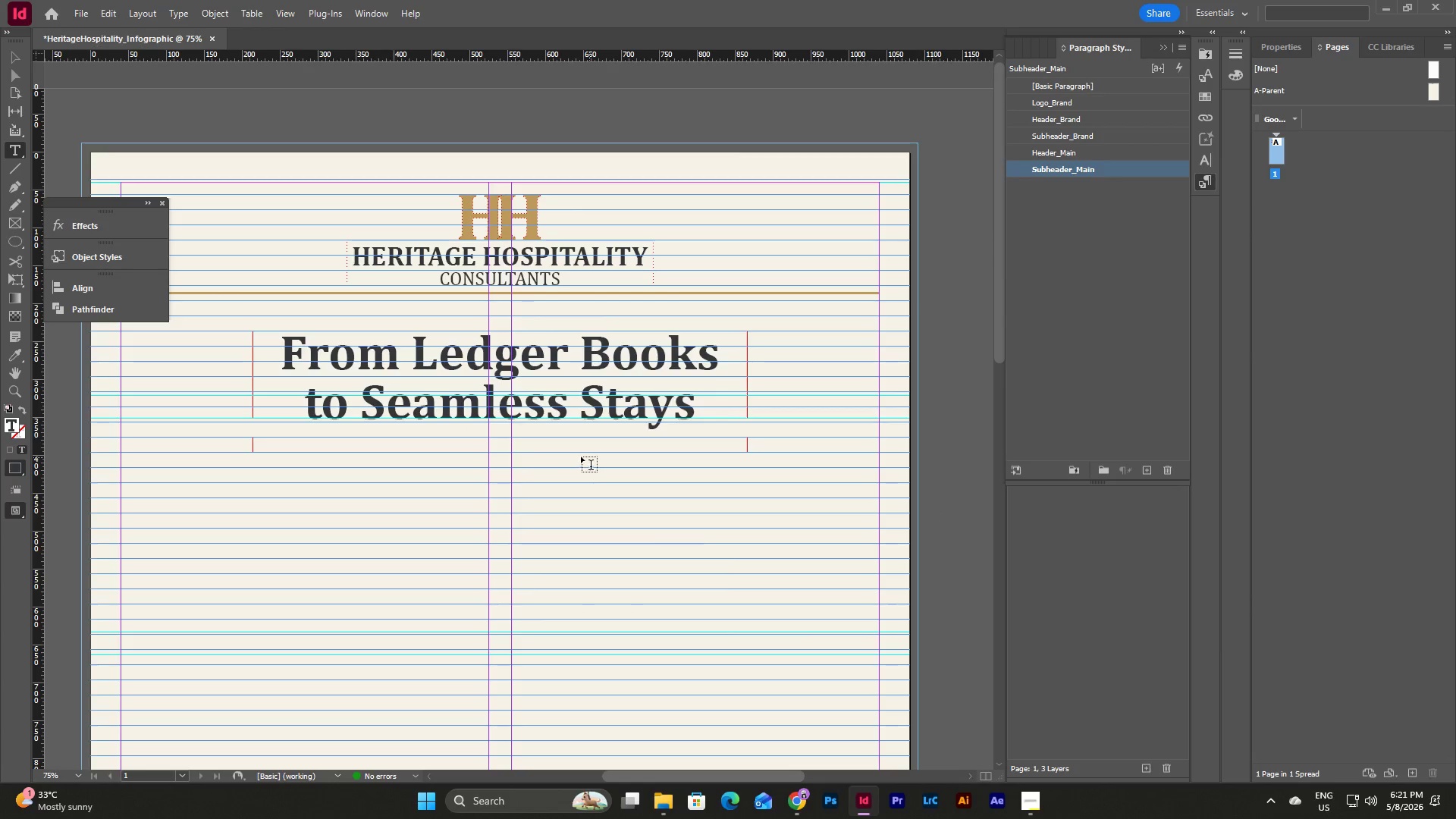 
key(Escape)
 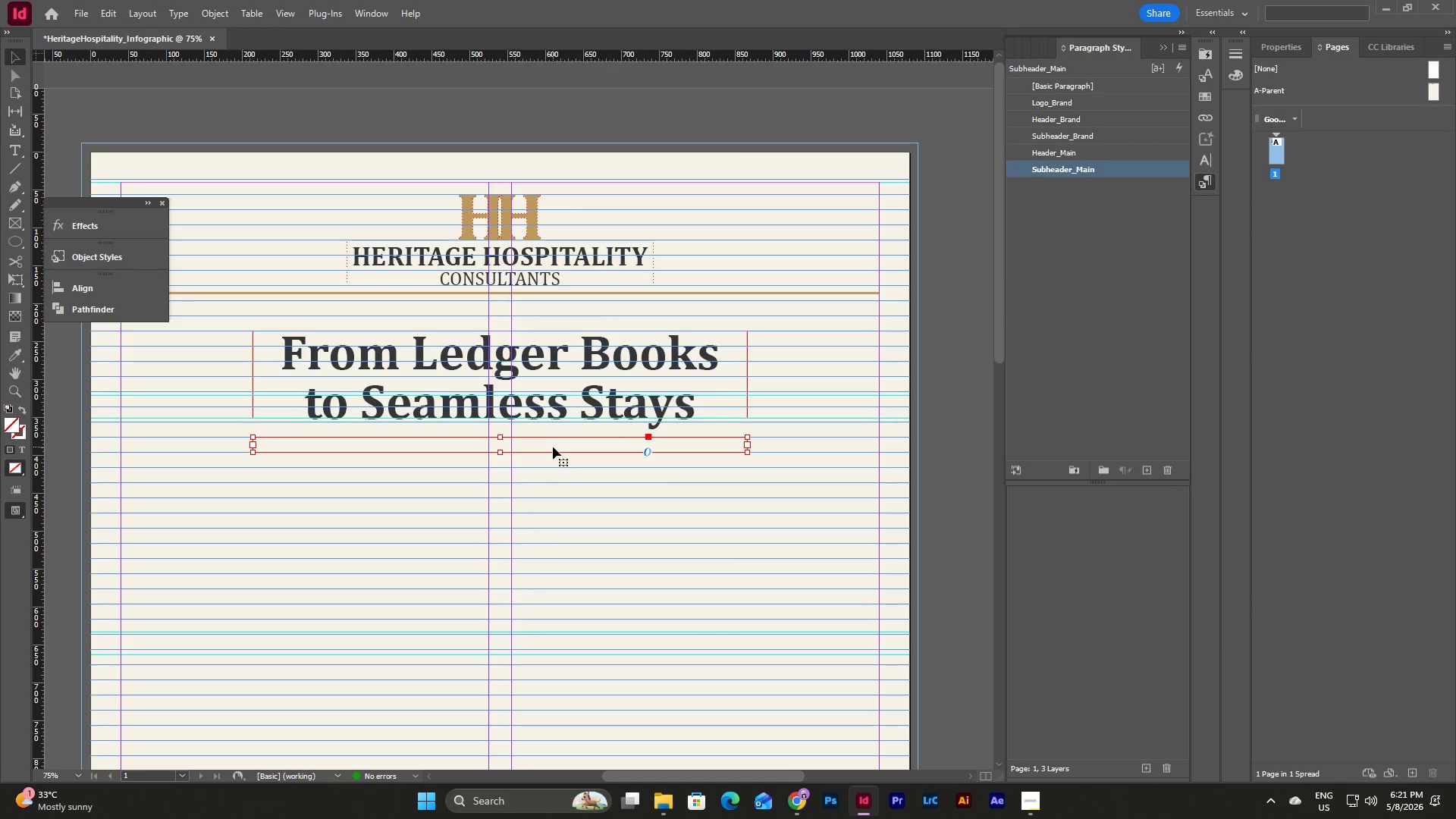 
double_click([553, 447])
 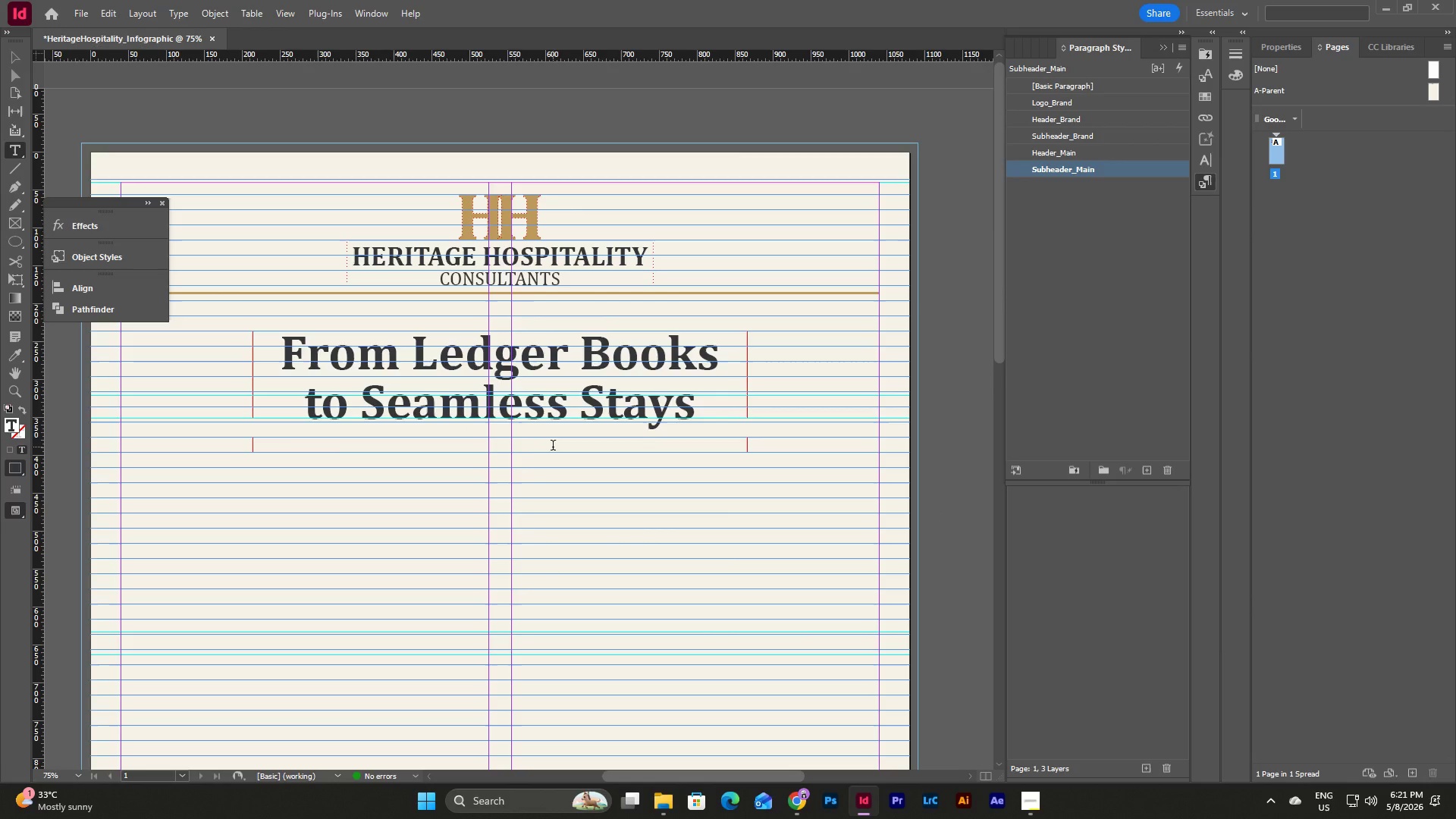 
left_click([553, 447])
 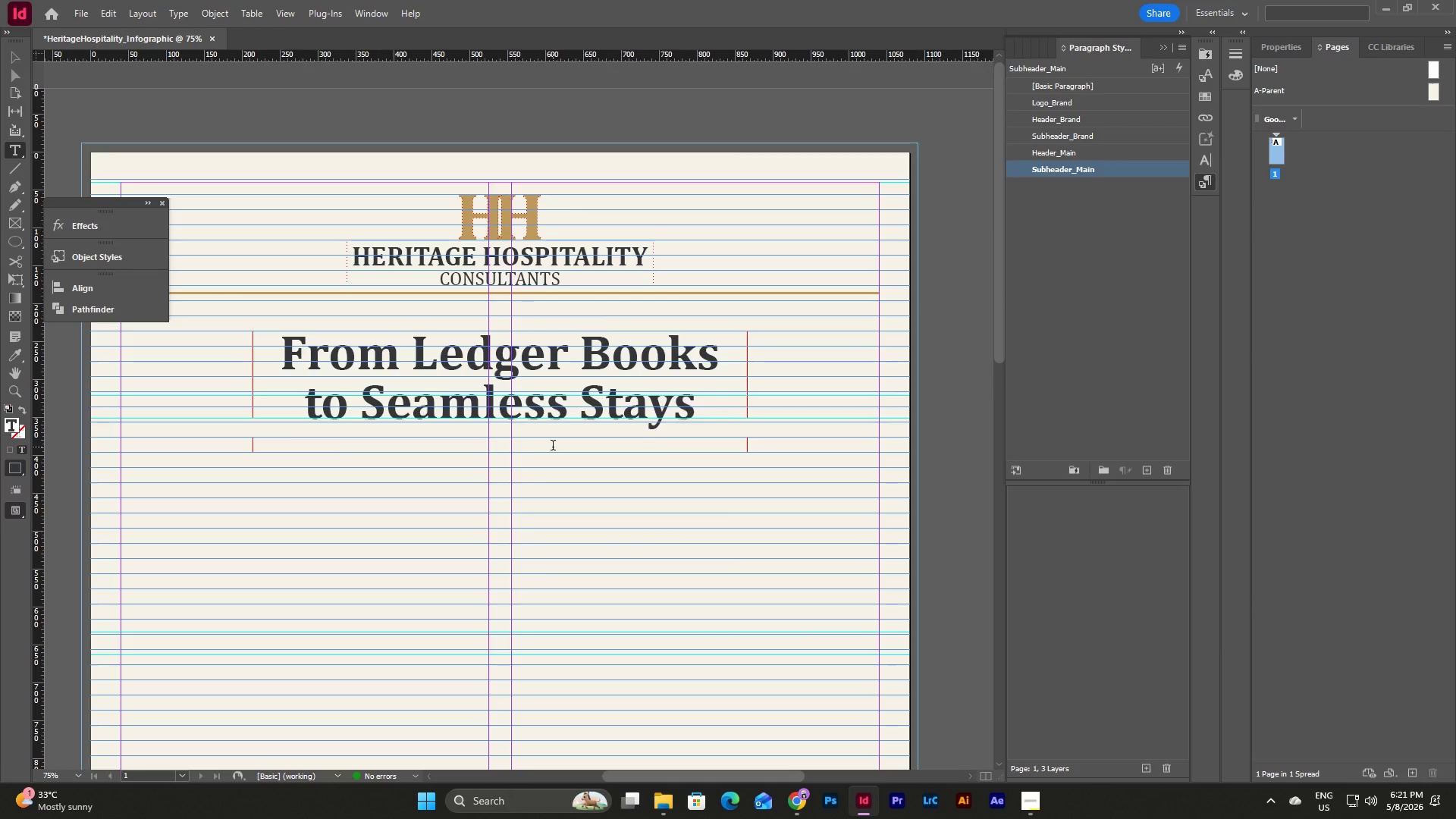 
type(MO)
key(Escape)
key(Escape)
 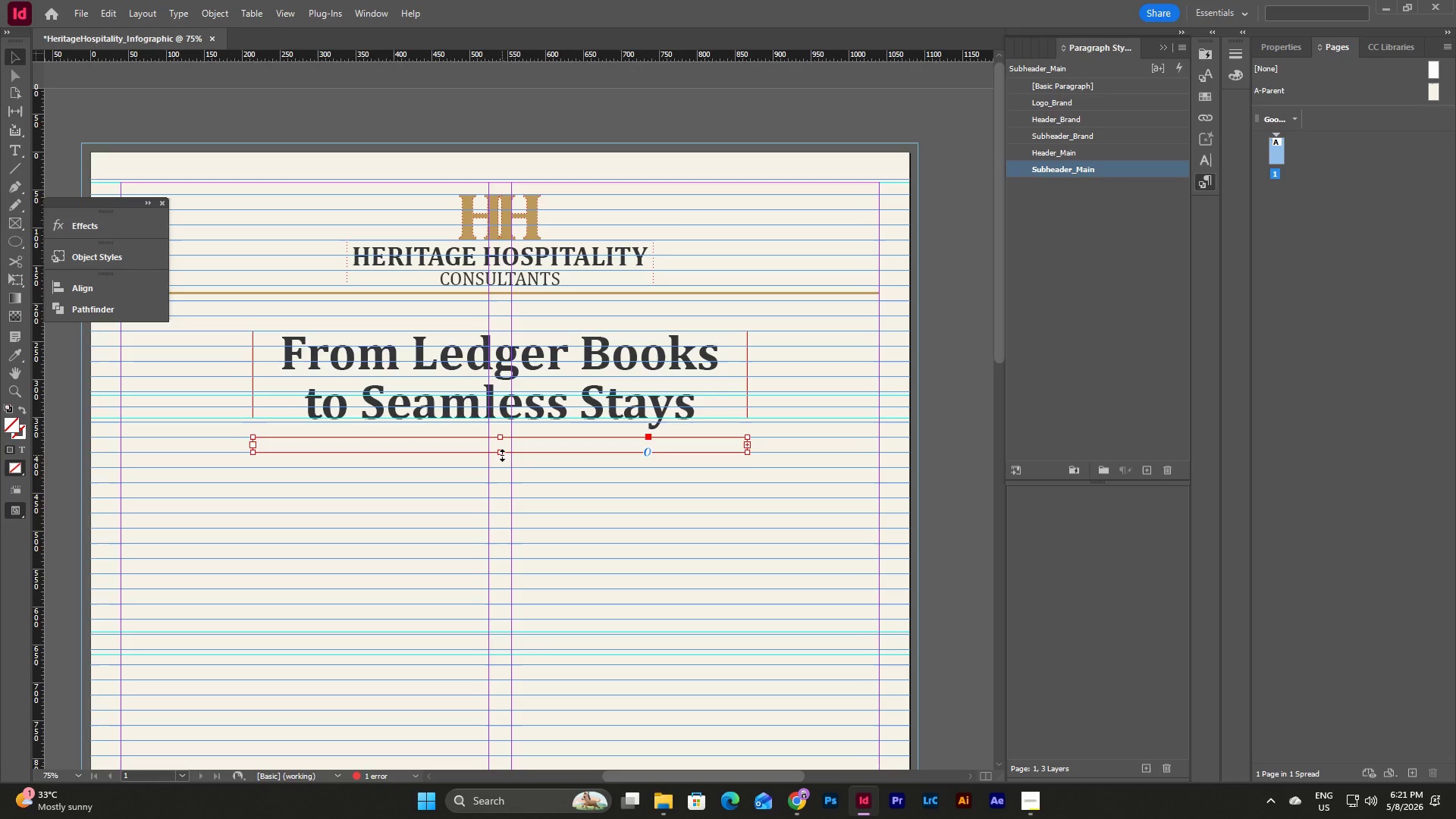 
left_click_drag(start_coordinate=[502, 455], to_coordinate=[501, 466])
 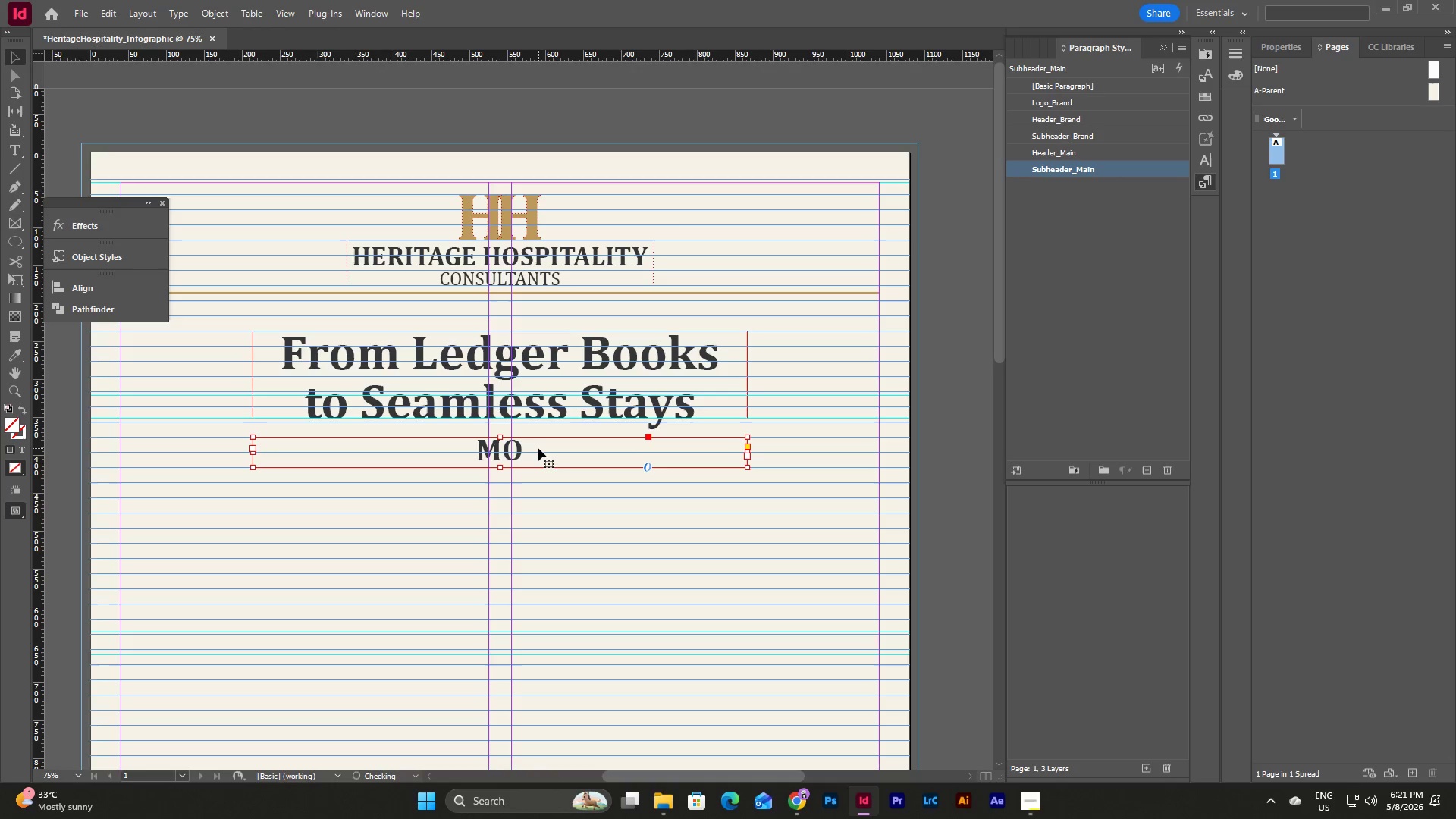 
double_click([538, 448])
 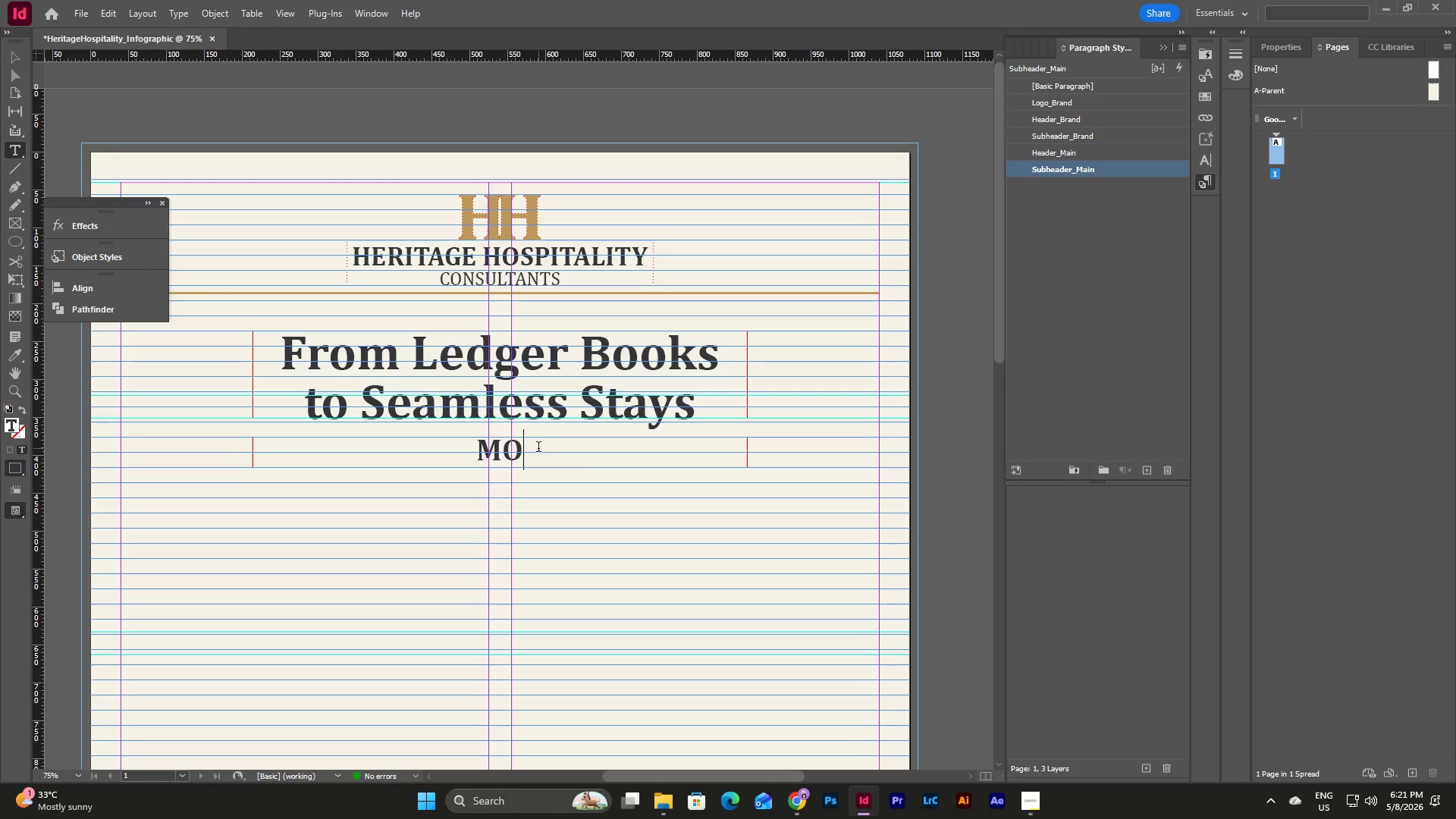 
left_click_drag(start_coordinate=[538, 448], to_coordinate=[419, 442])
 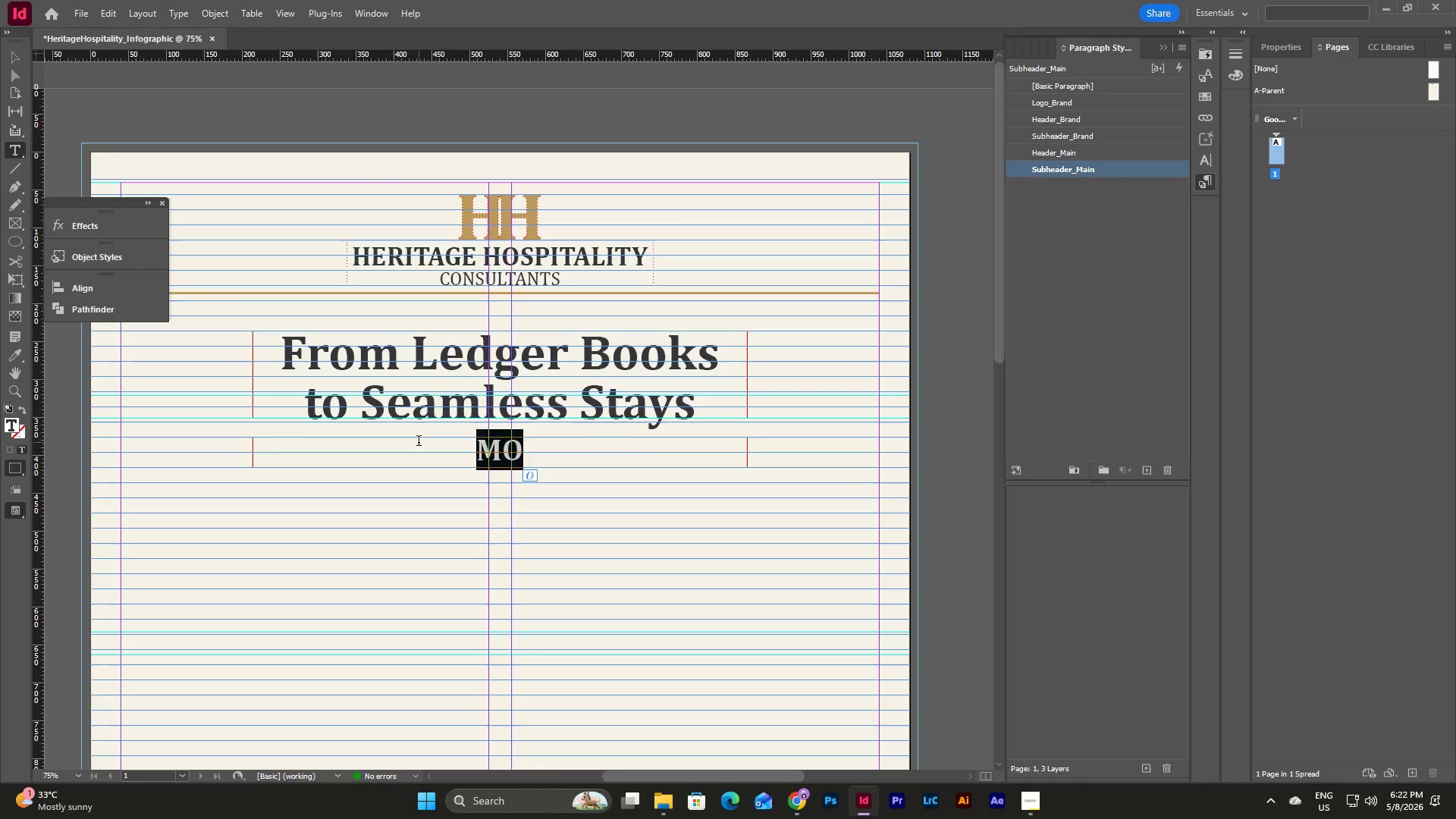 
key(Backspace)
type(MODERNIZING HISTORIC)
key(Escape)
 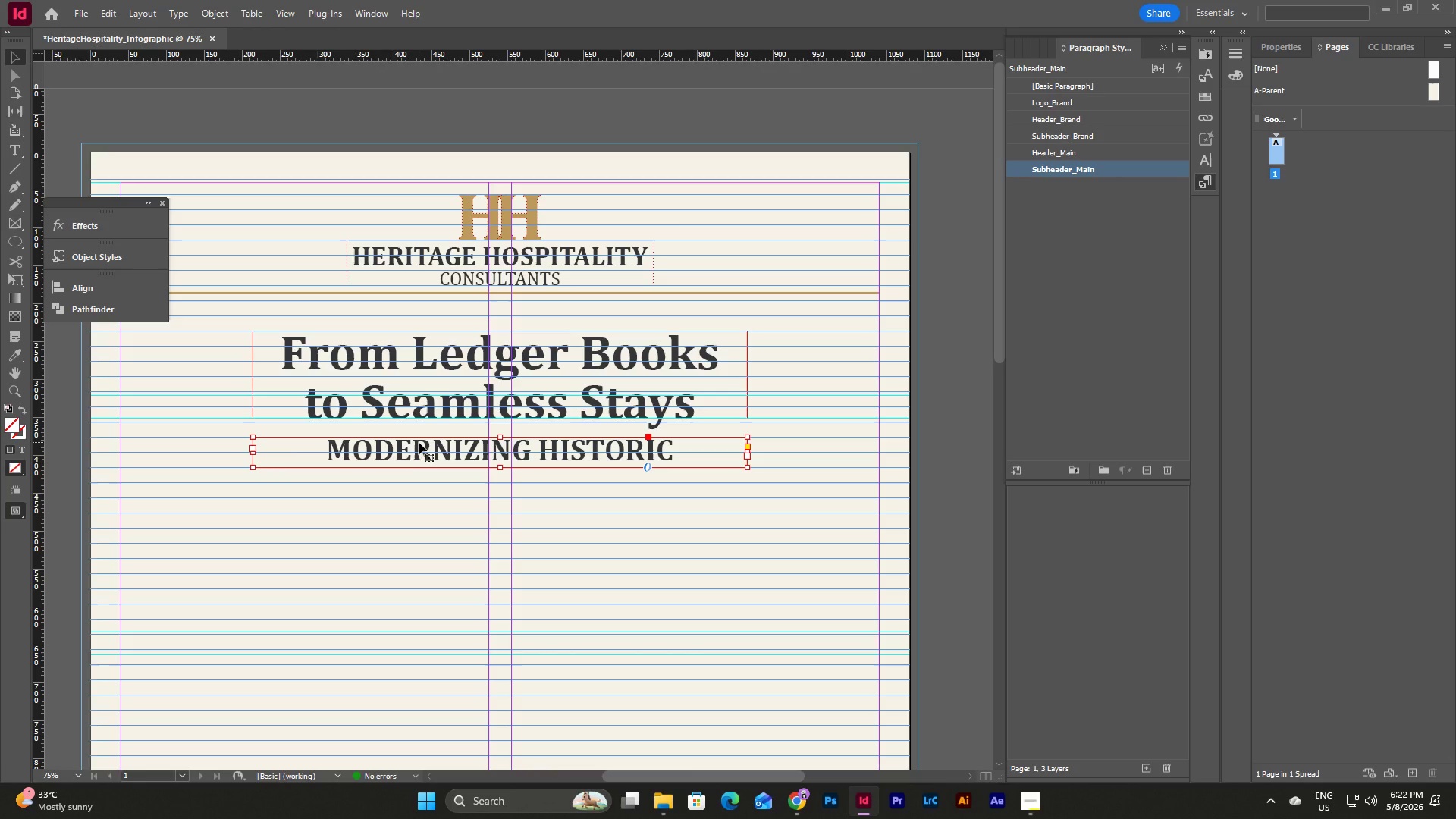 
double_click([1093, 167])
 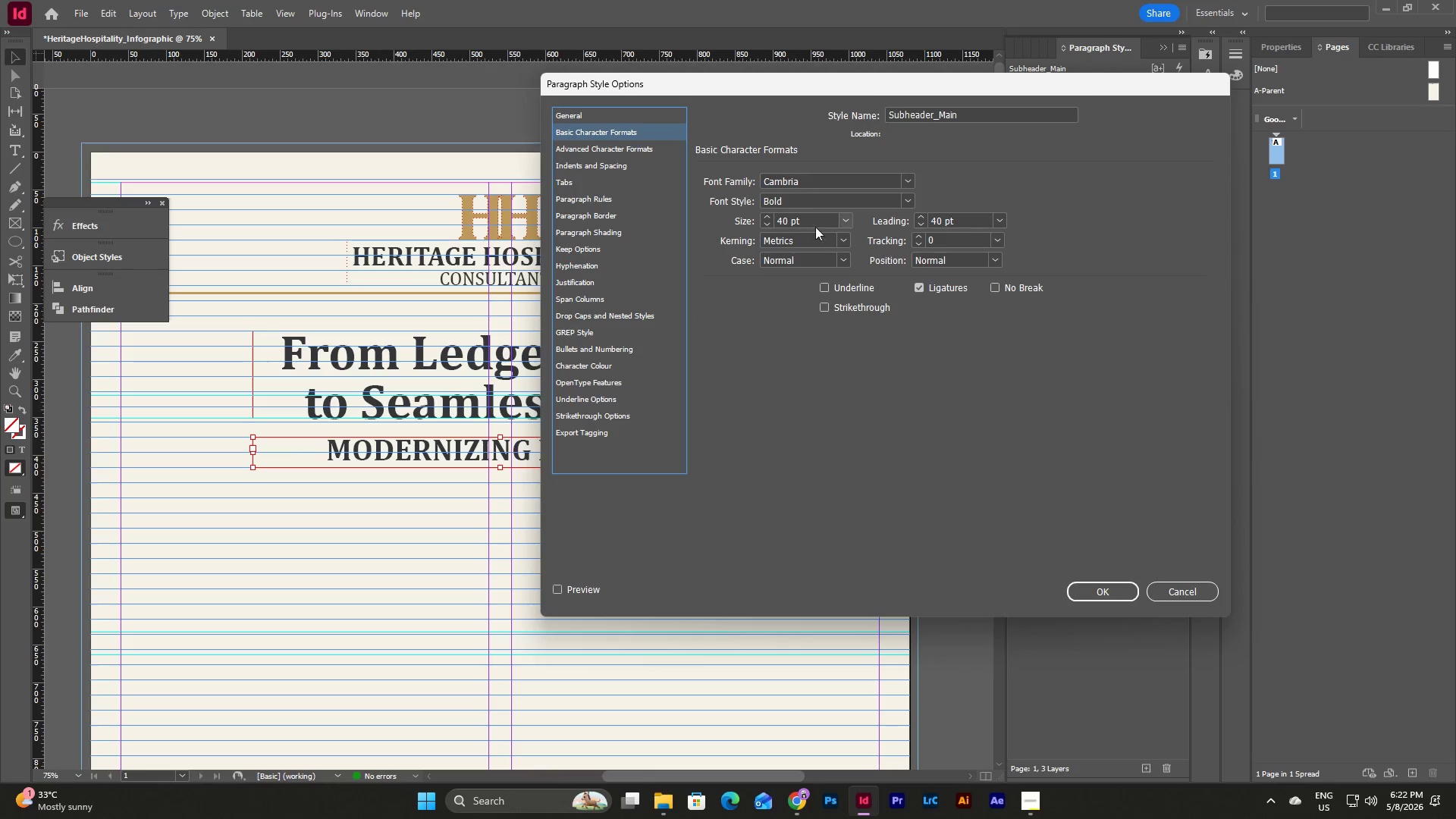 
left_click([912, 193])
 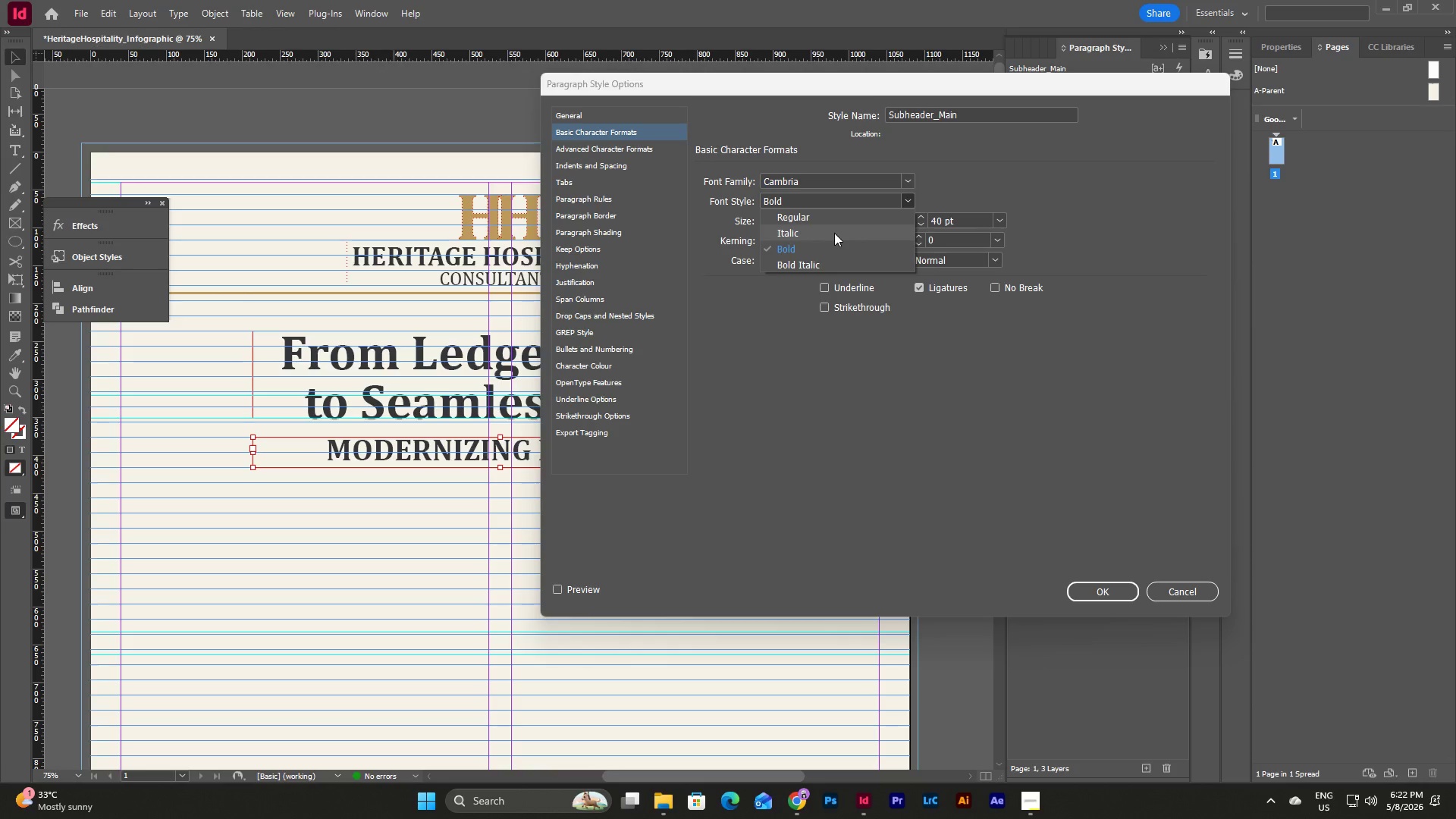 
left_click([833, 215])
 